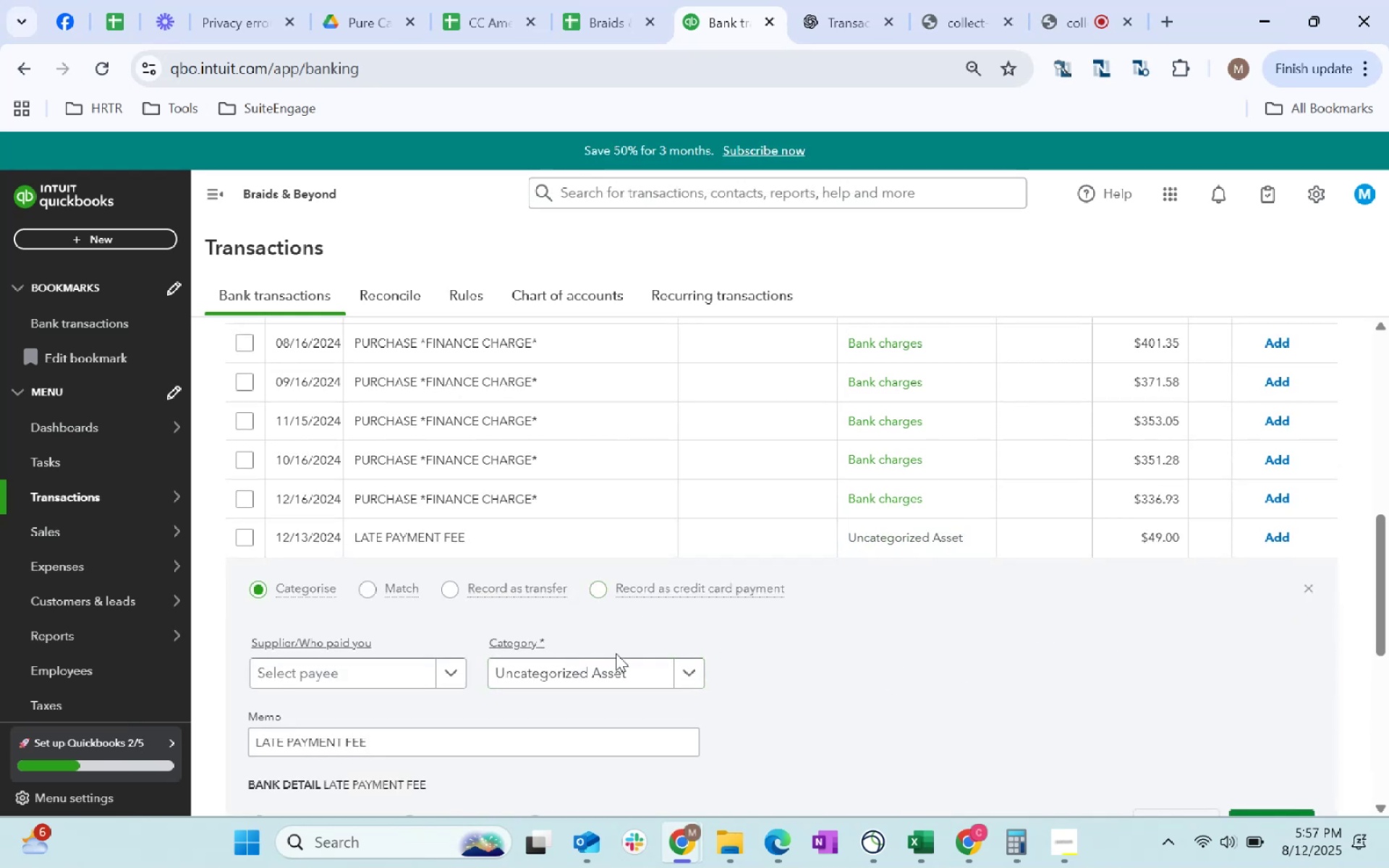 
left_click([616, 674])
 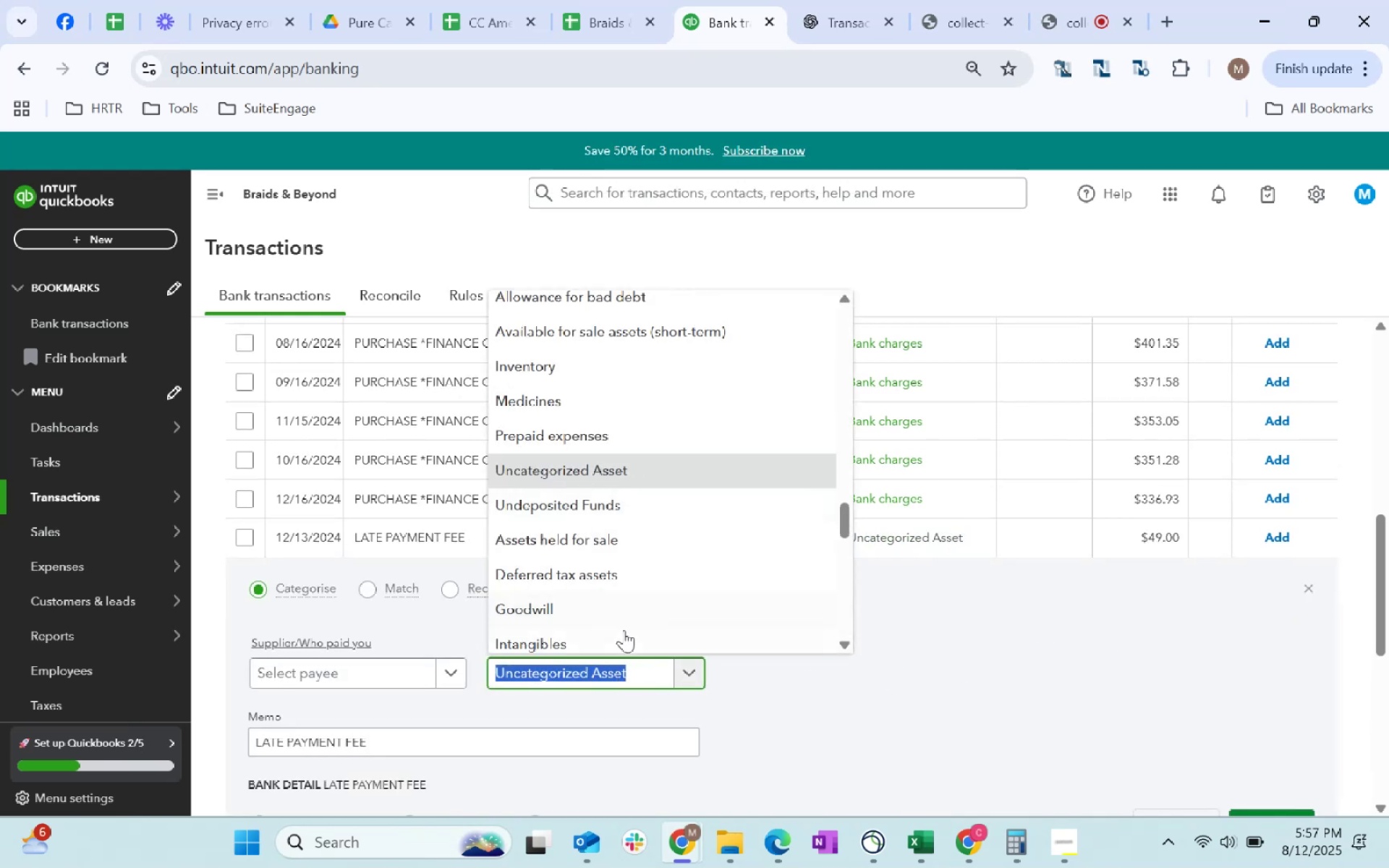 
scroll: coordinate [653, 480], scroll_direction: up, amount: 12.0
 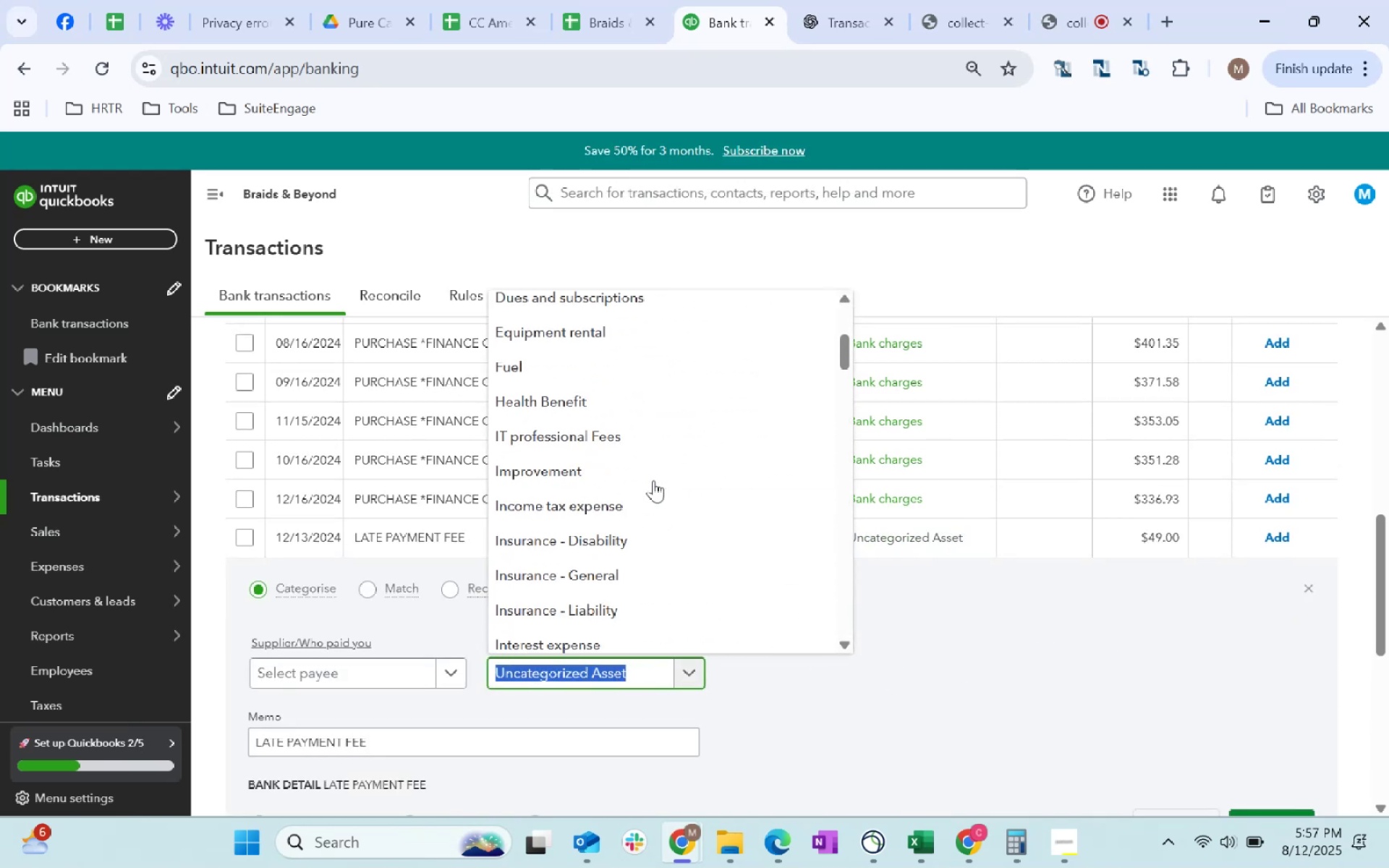 
type(bank)
 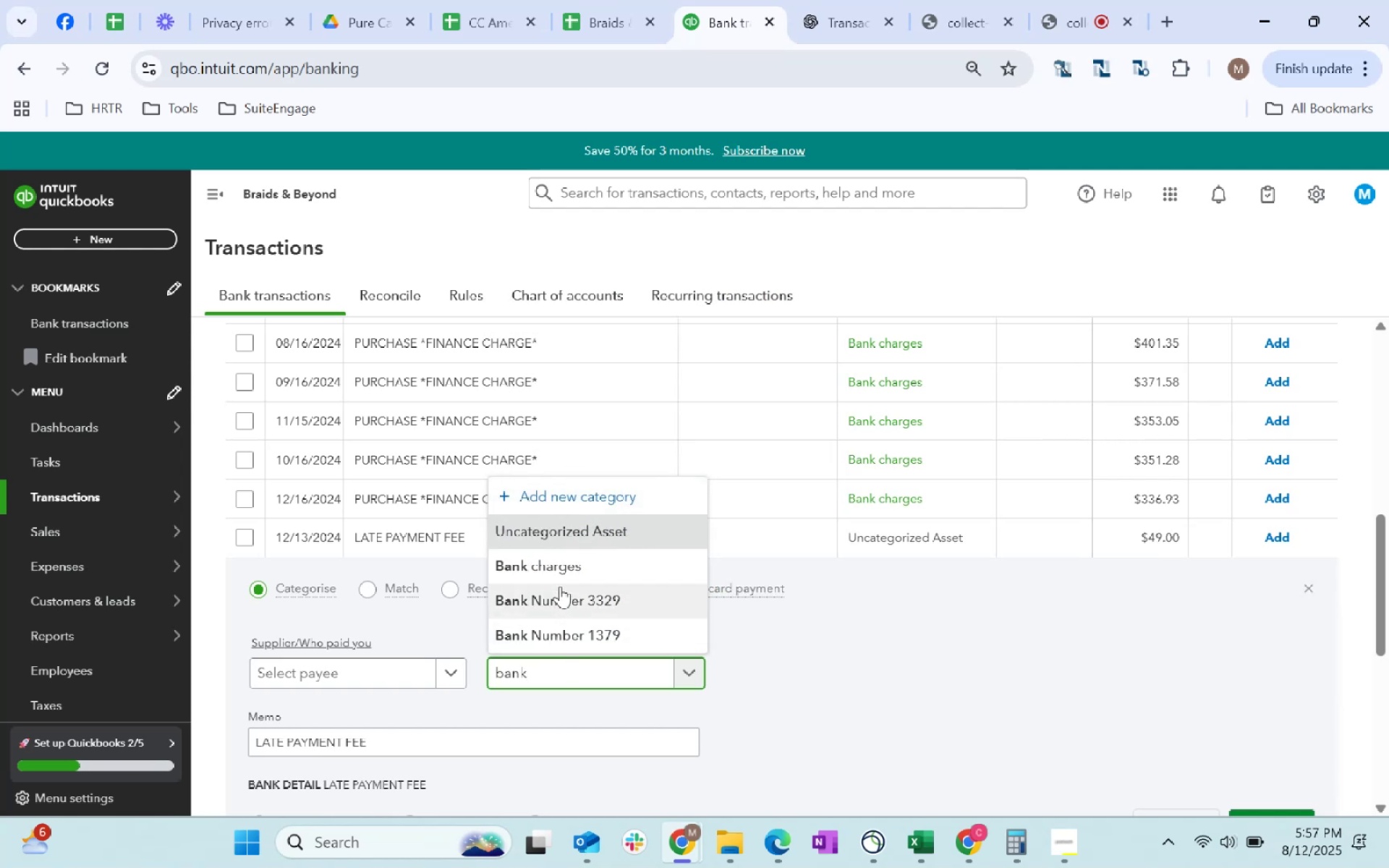 
left_click([582, 563])
 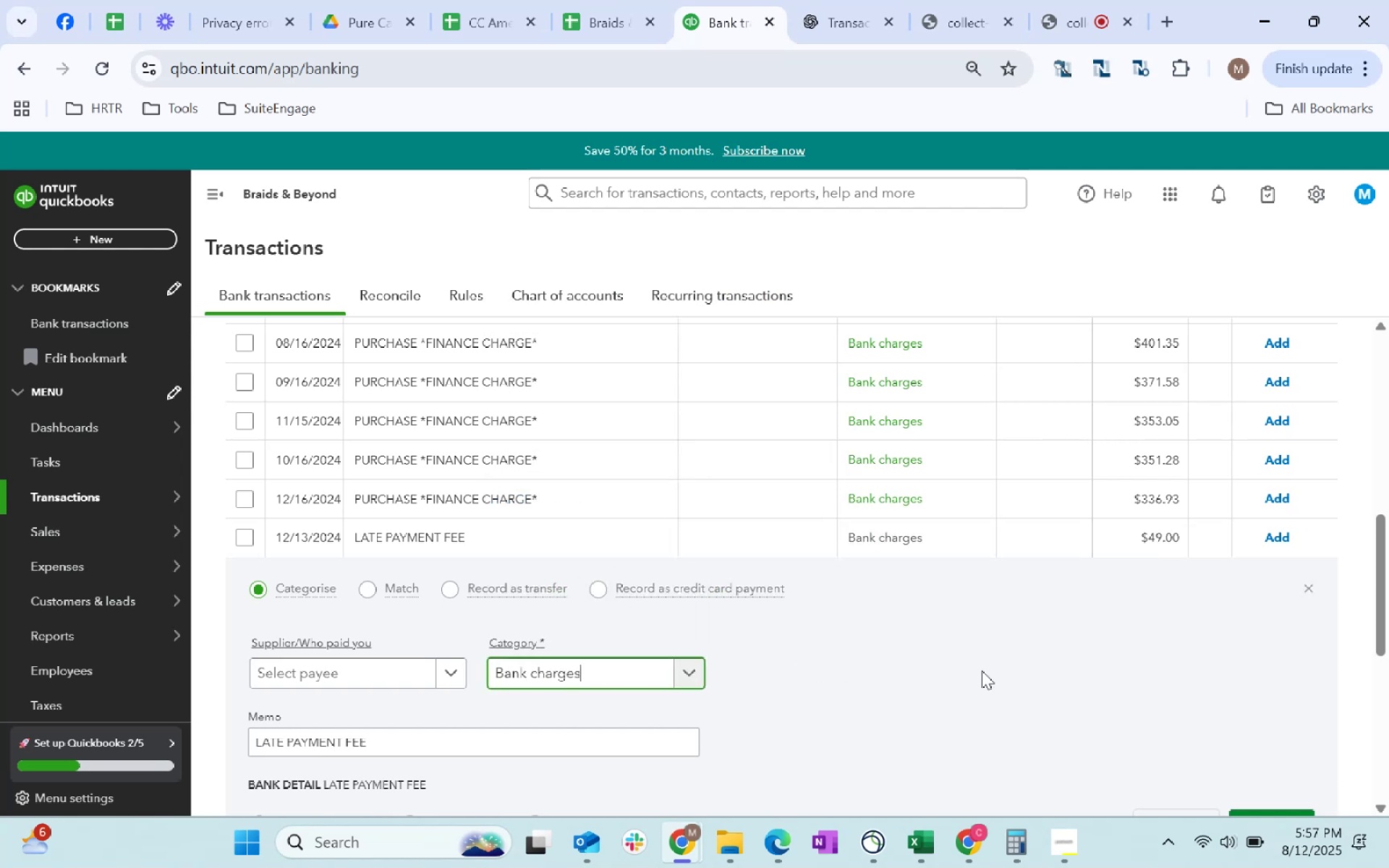 
scroll: coordinate [1047, 658], scroll_direction: down, amount: 1.0
 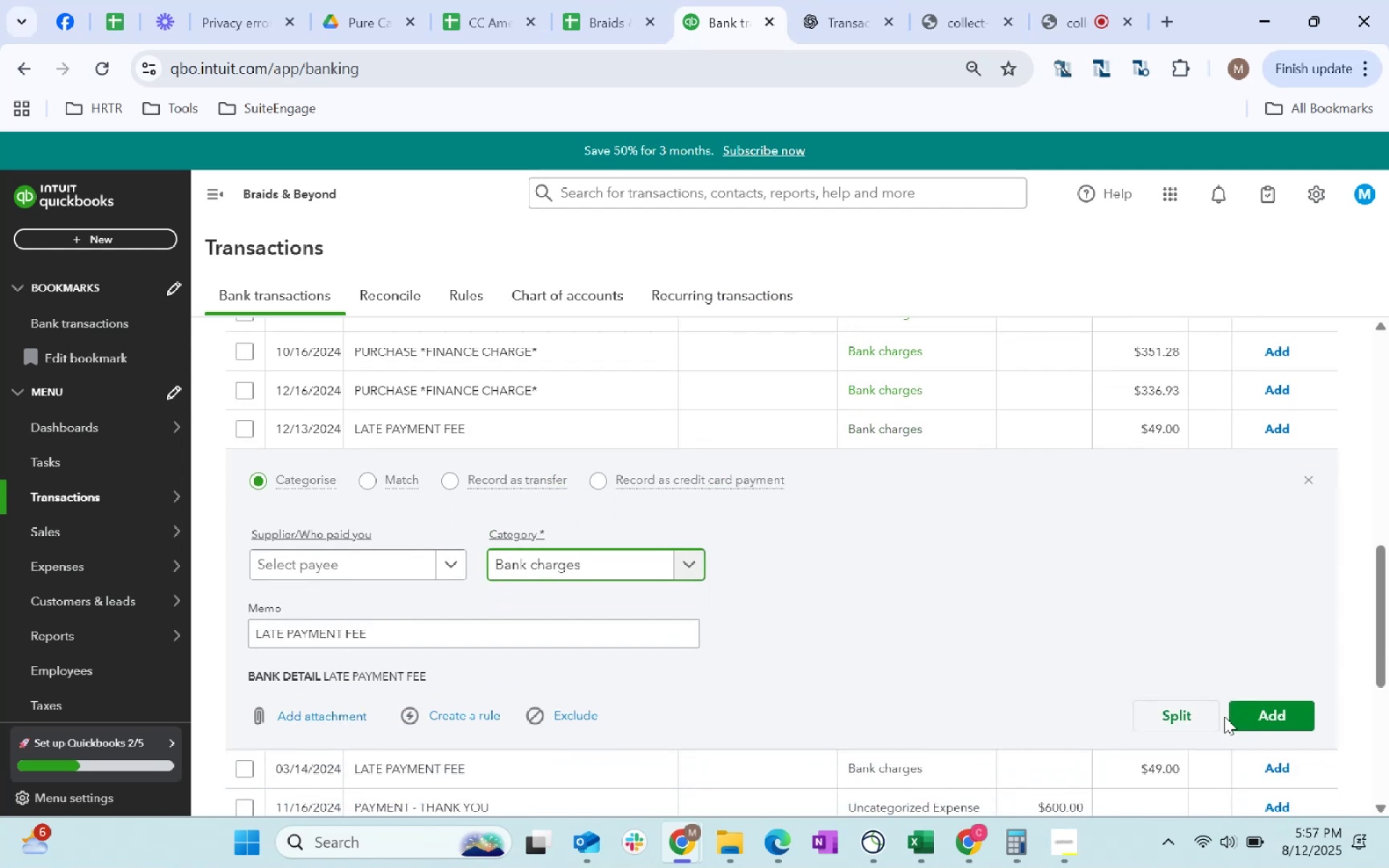 
left_click([1254, 715])
 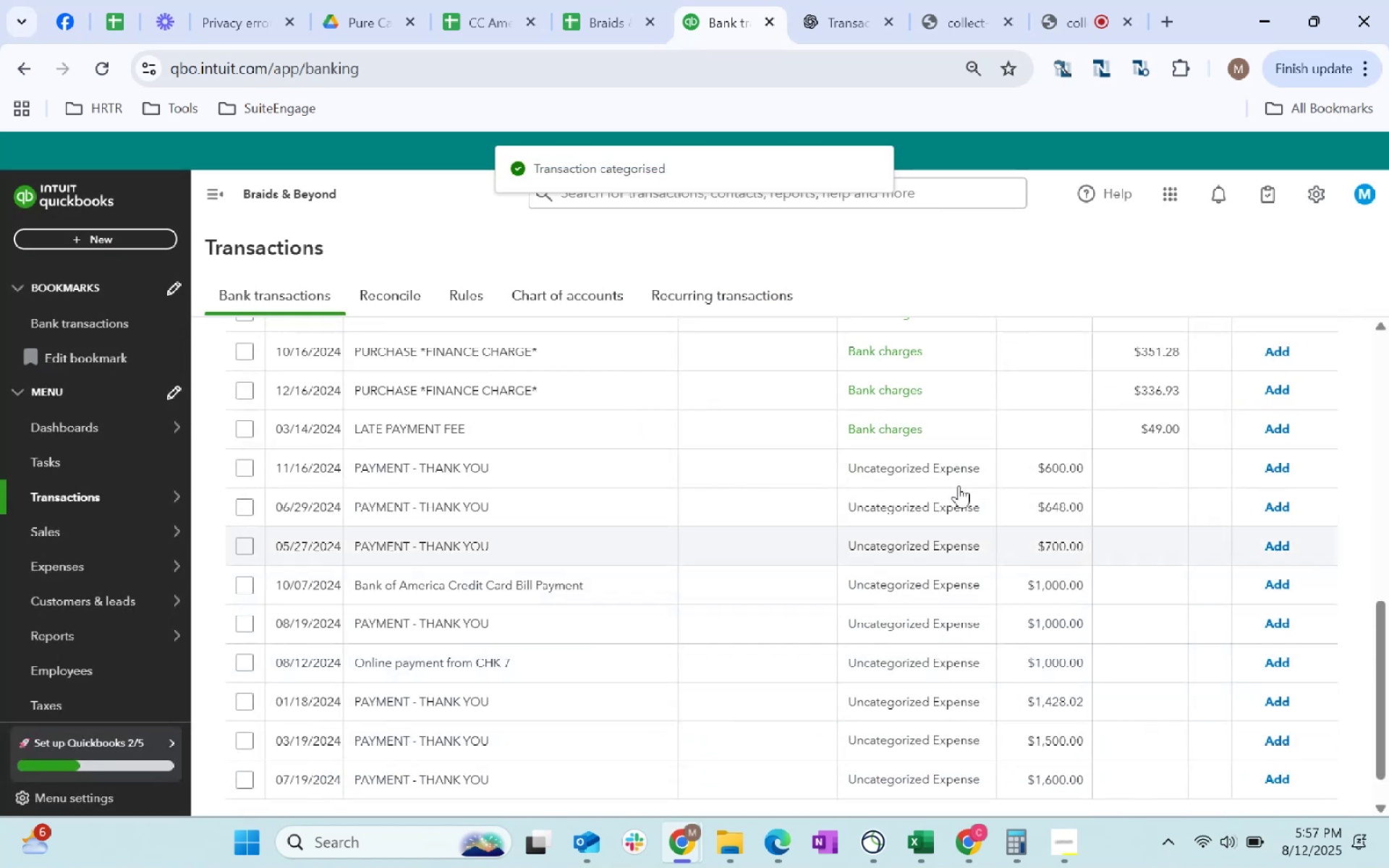 
left_click([942, 459])
 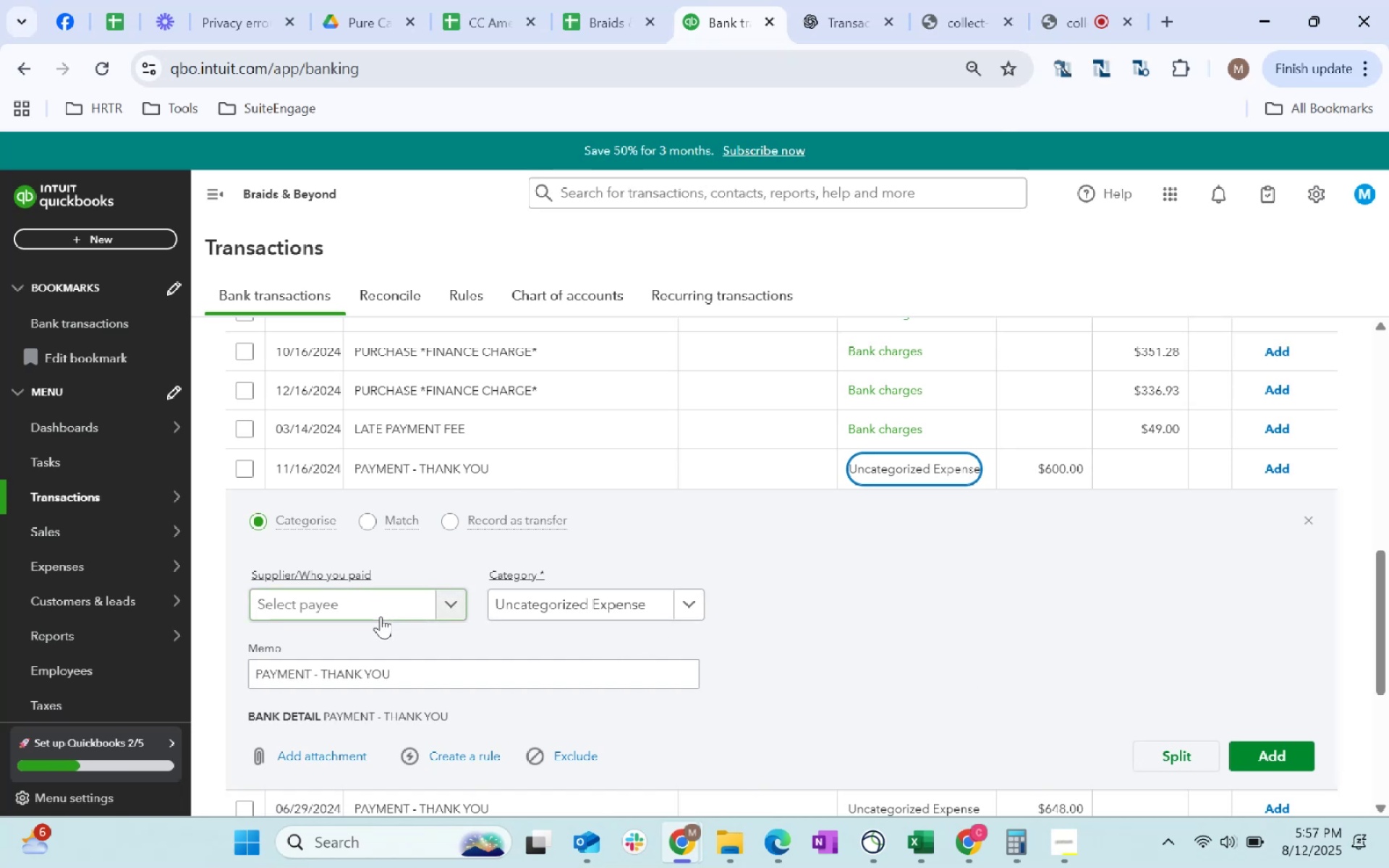 
wait(6.77)
 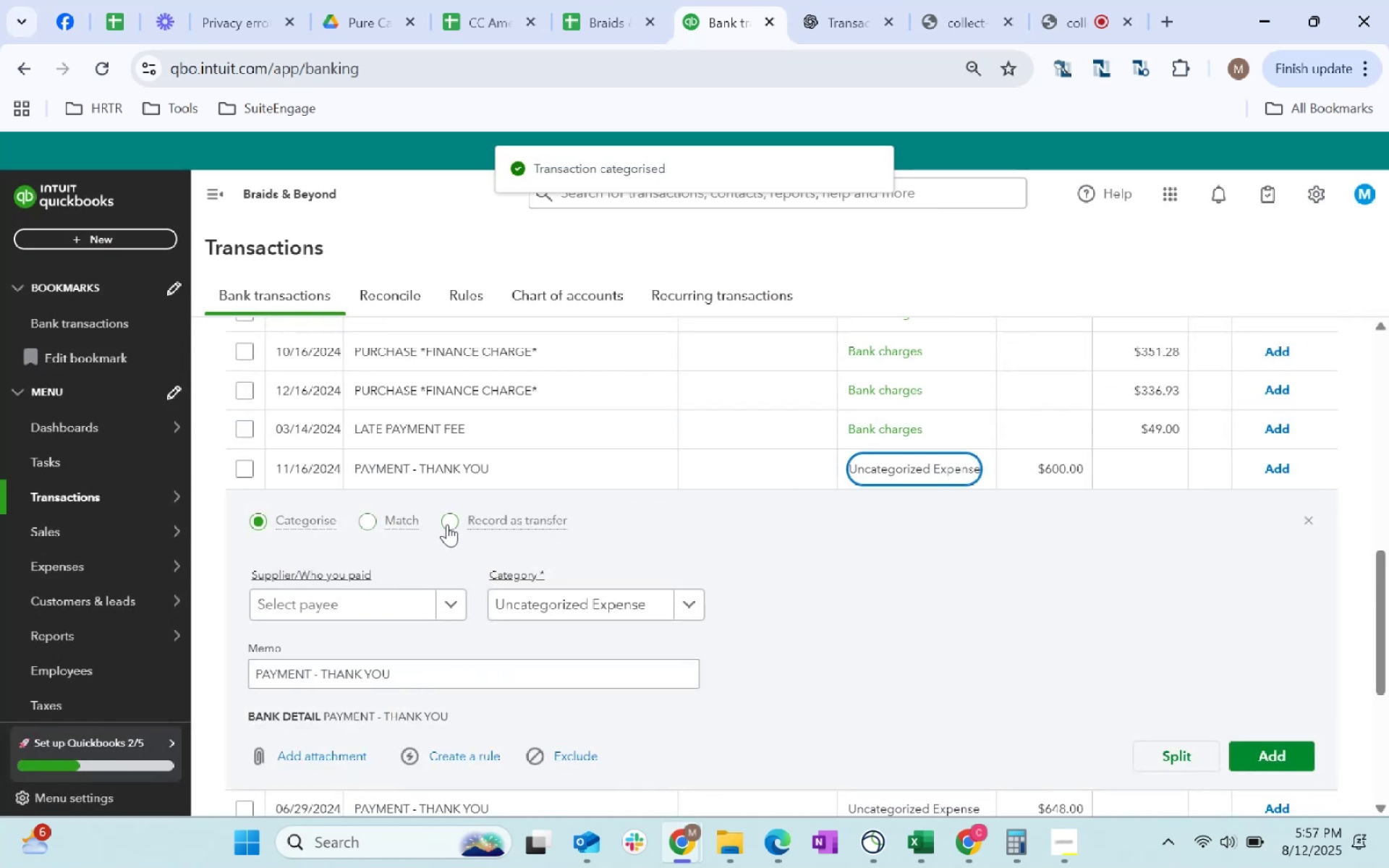 
left_click([573, 600])
 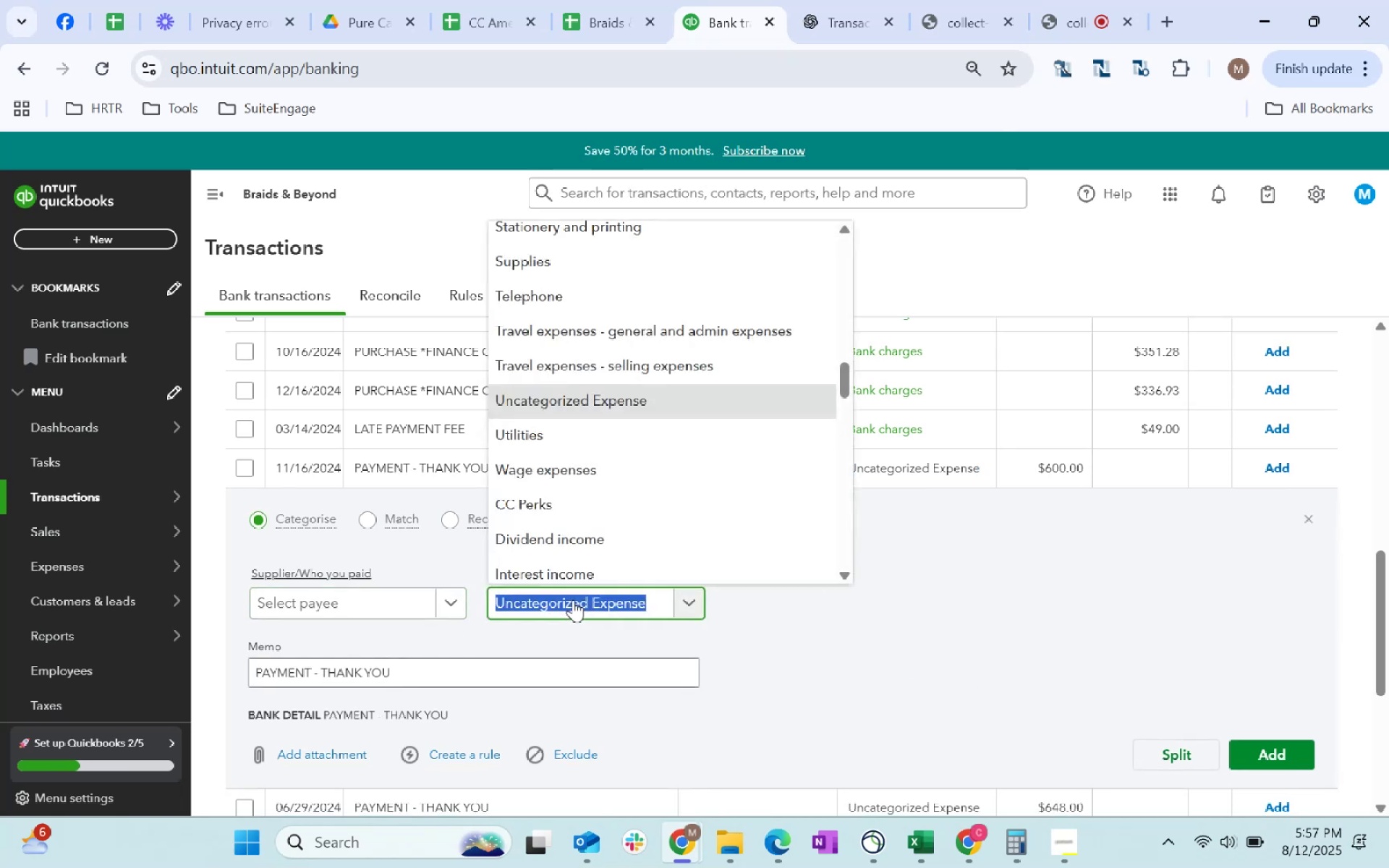 
left_click([871, 636])
 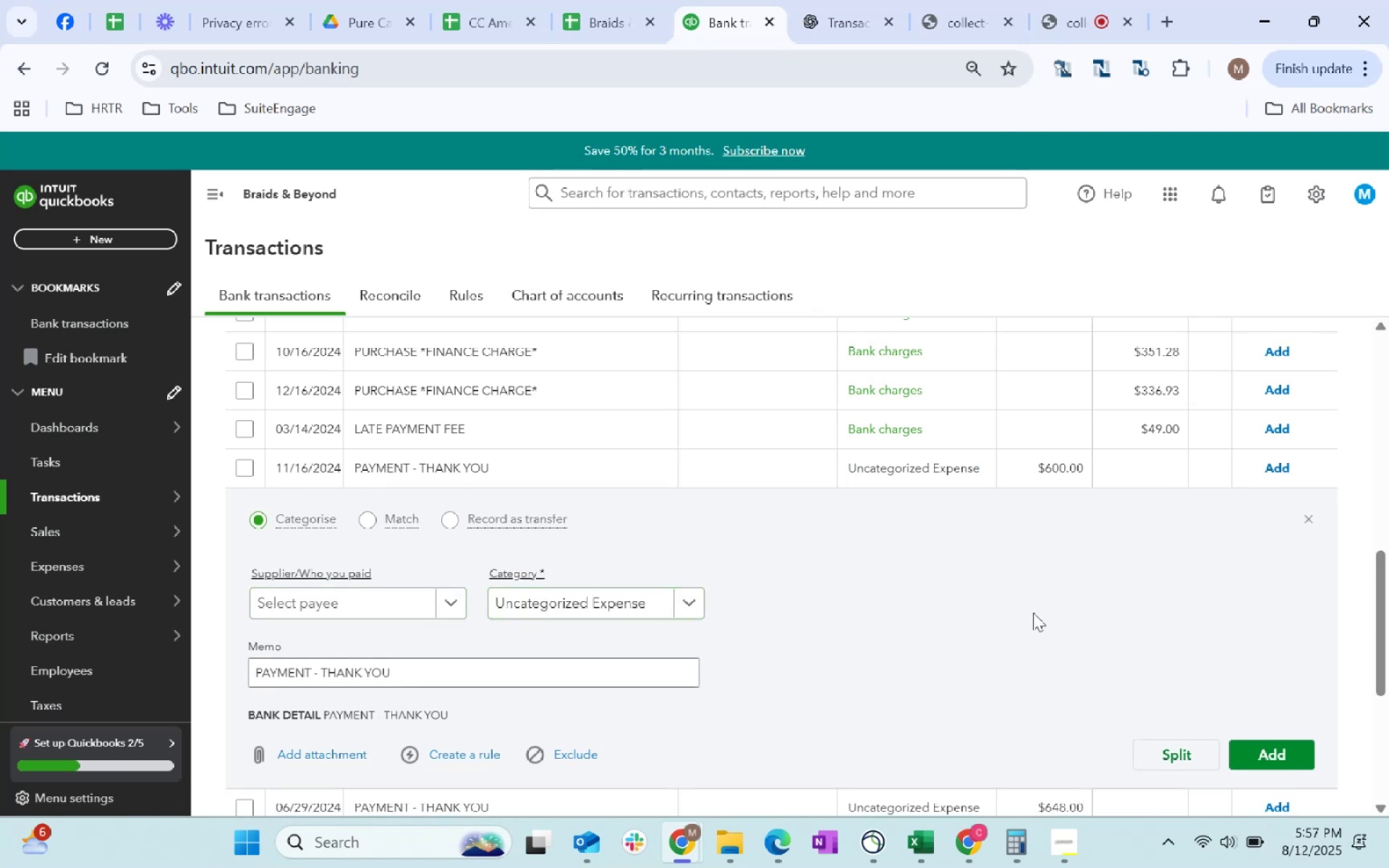 
left_click([556, 603])
 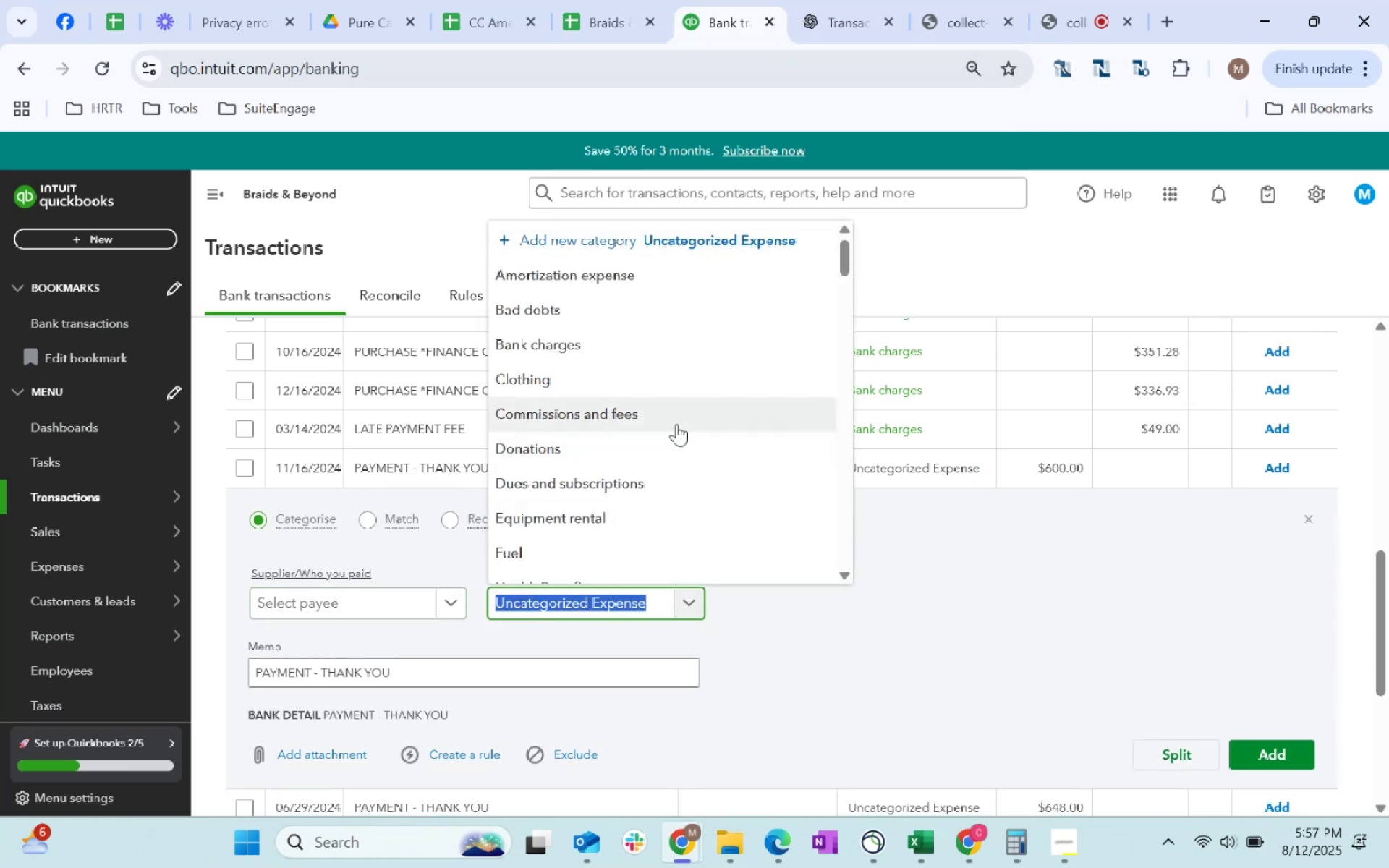 
type(payment)
 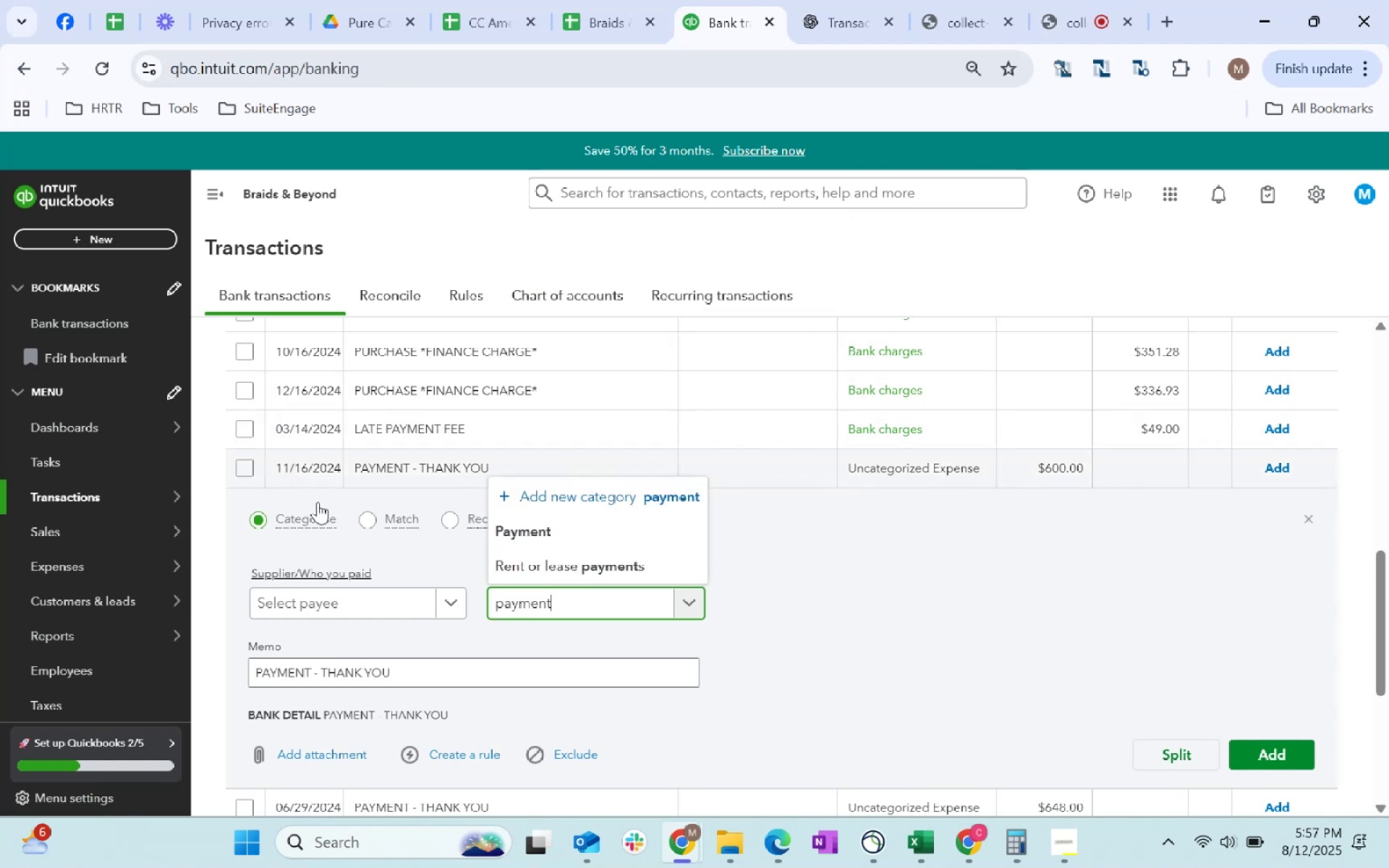 
left_click([568, 527])
 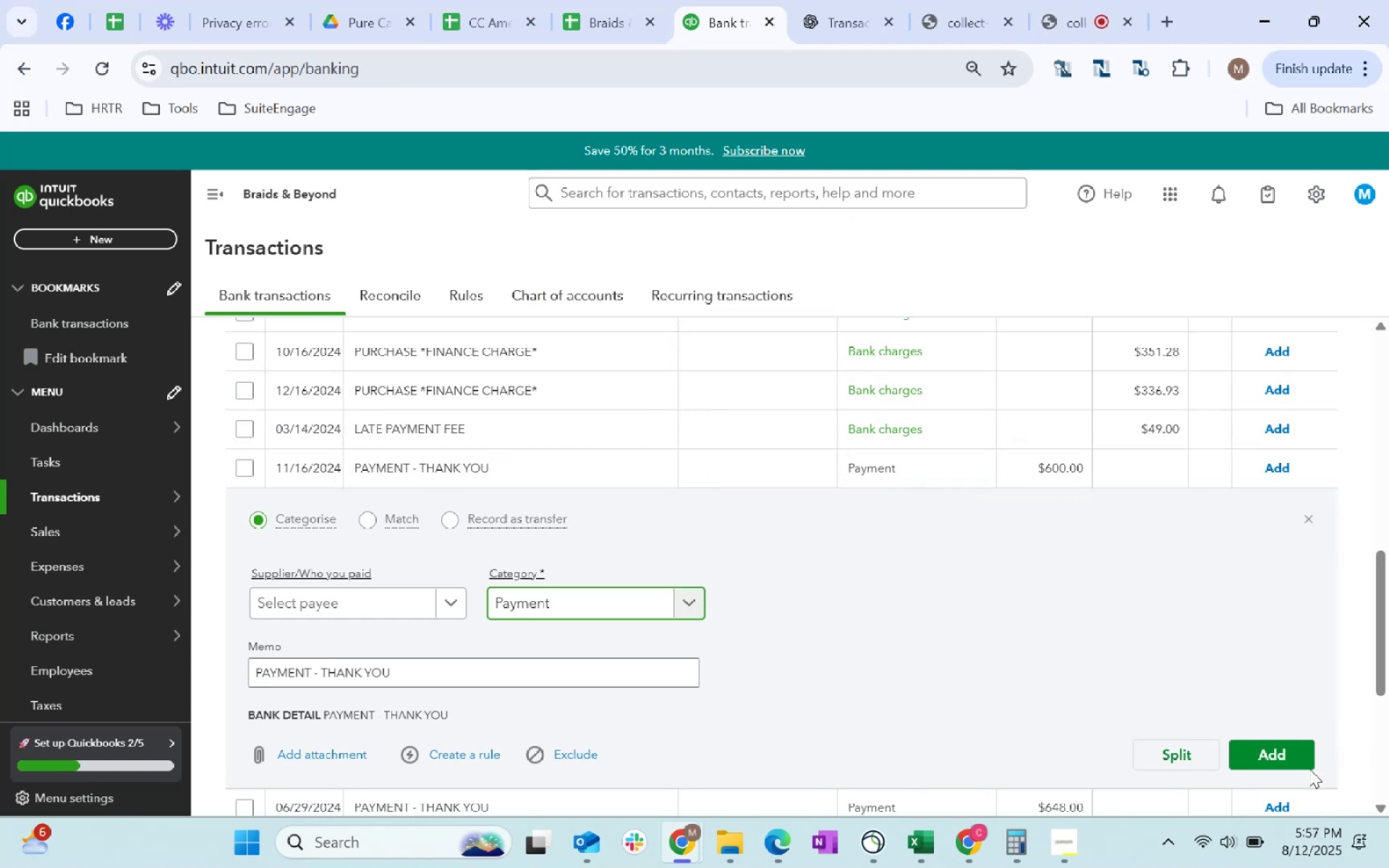 
left_click([1296, 754])
 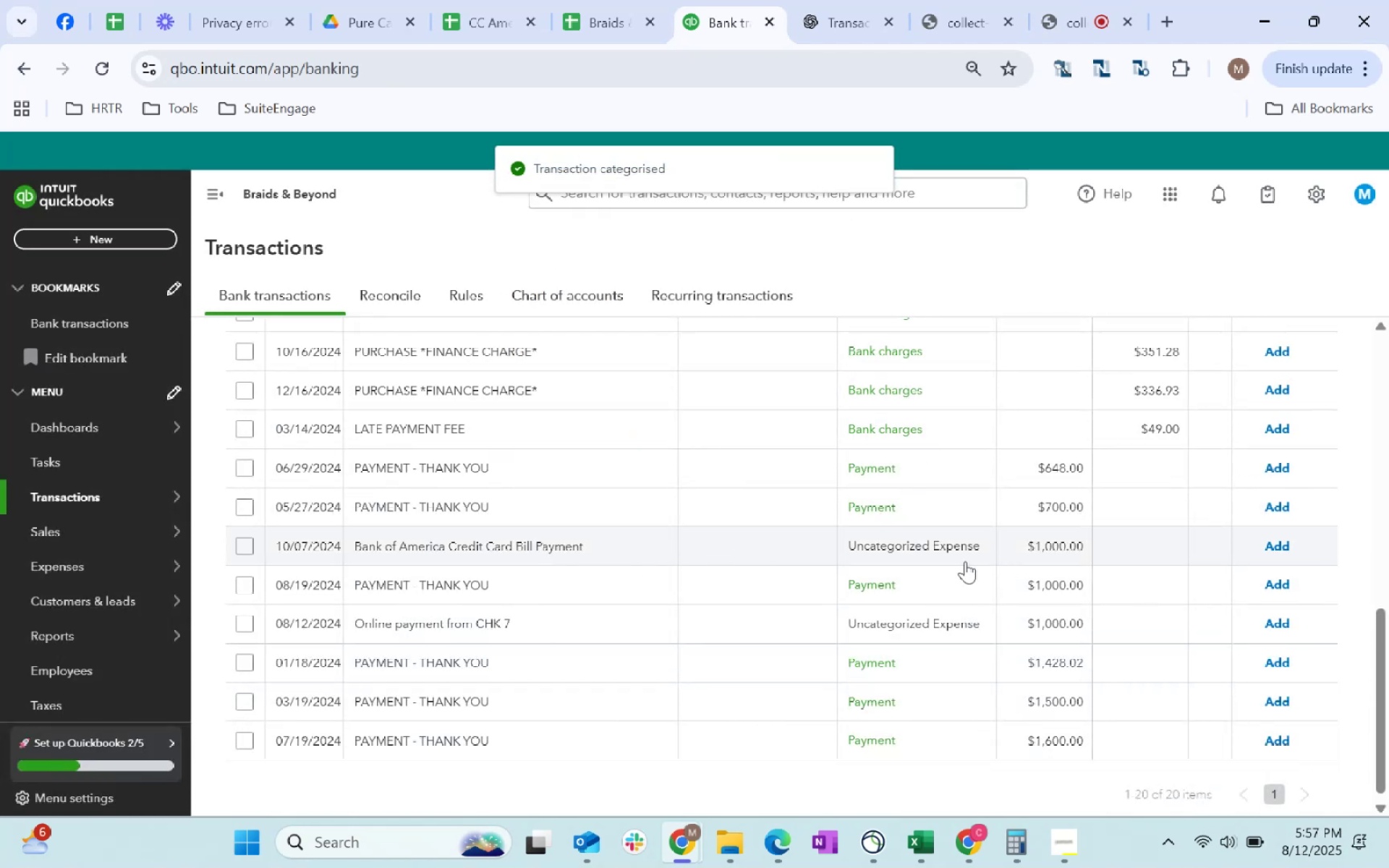 
left_click([922, 631])
 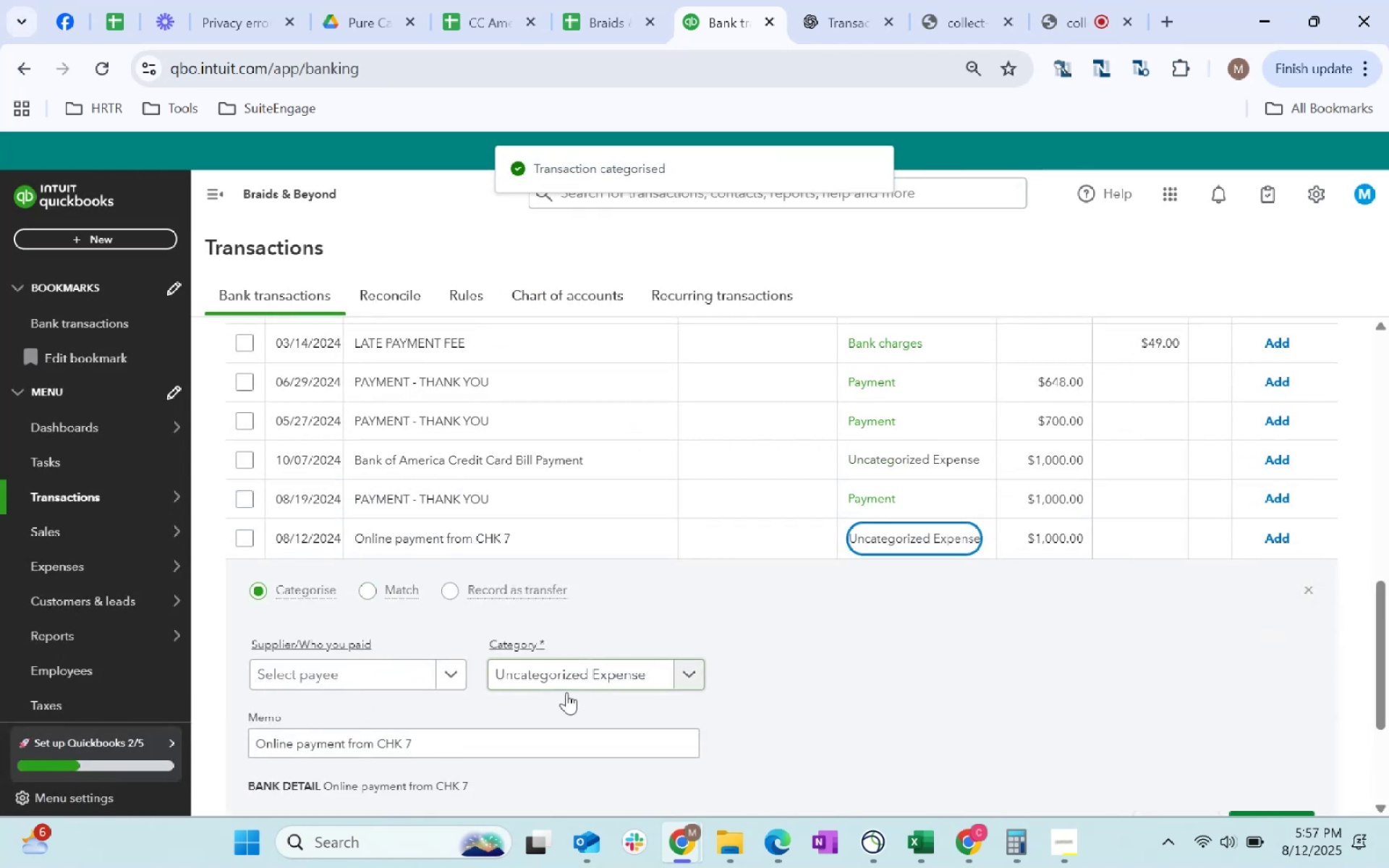 
left_click([573, 684])
 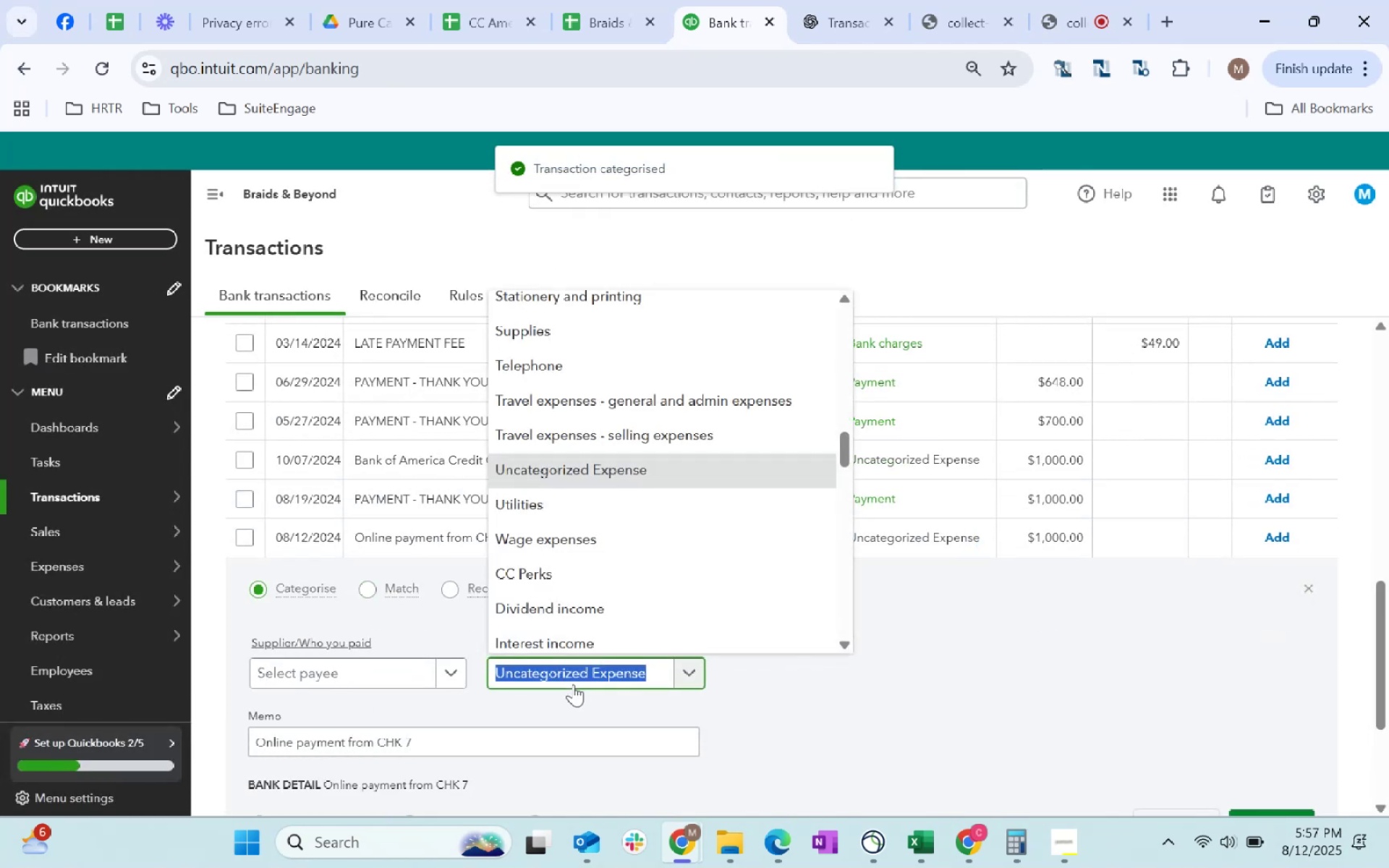 
type(payment)
 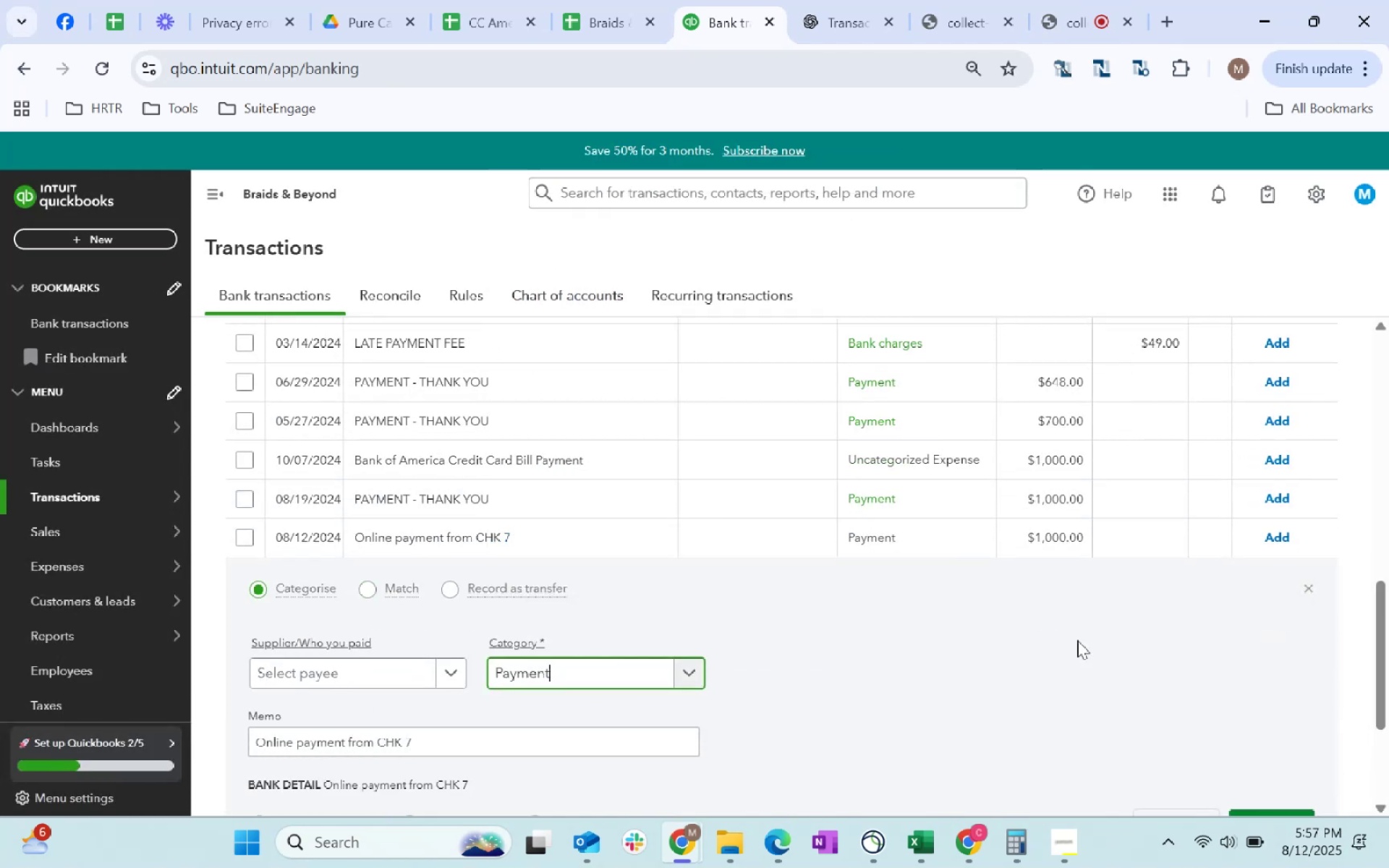 
scroll: coordinate [1156, 633], scroll_direction: down, amount: 2.0
 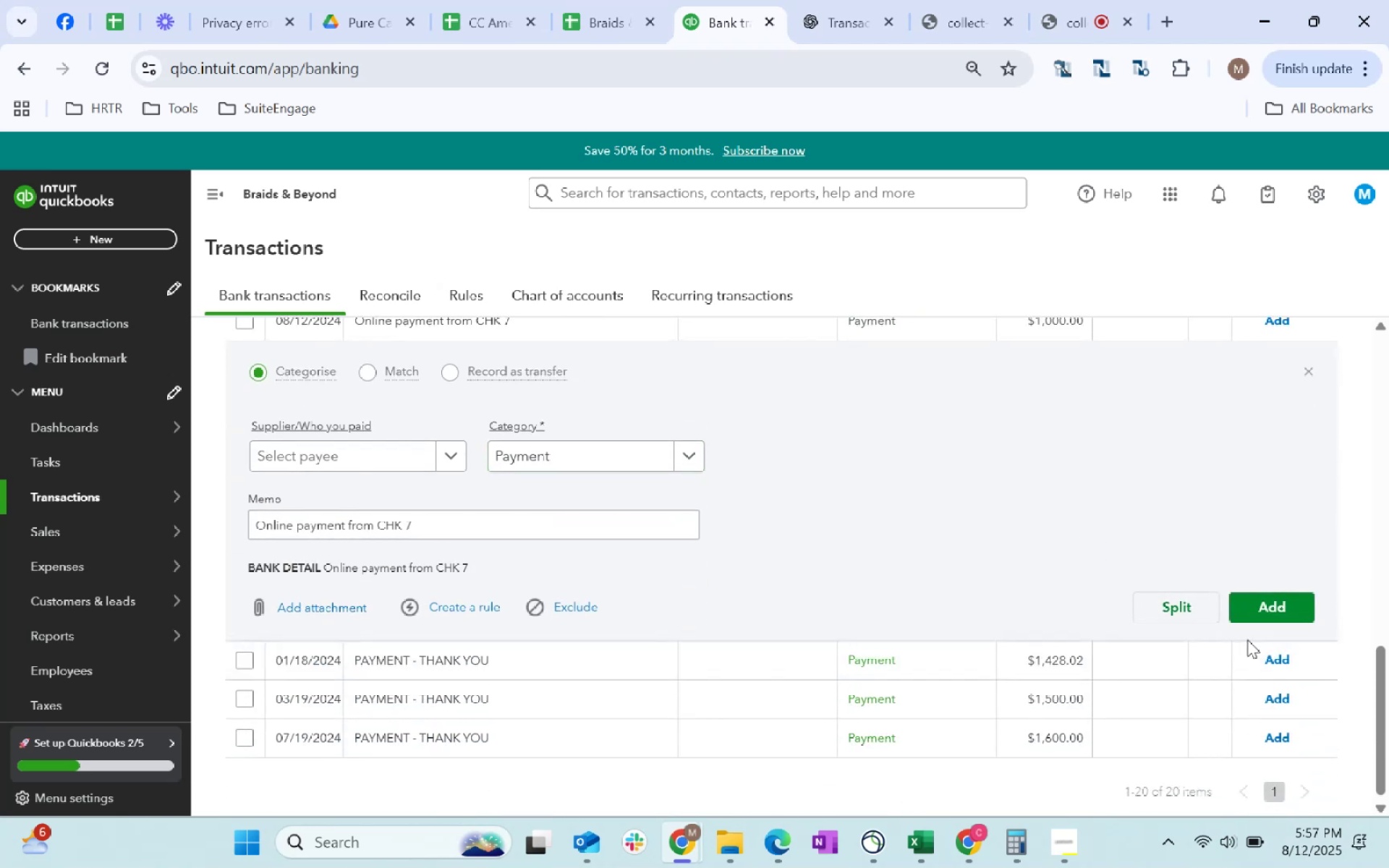 
left_click([1252, 621])
 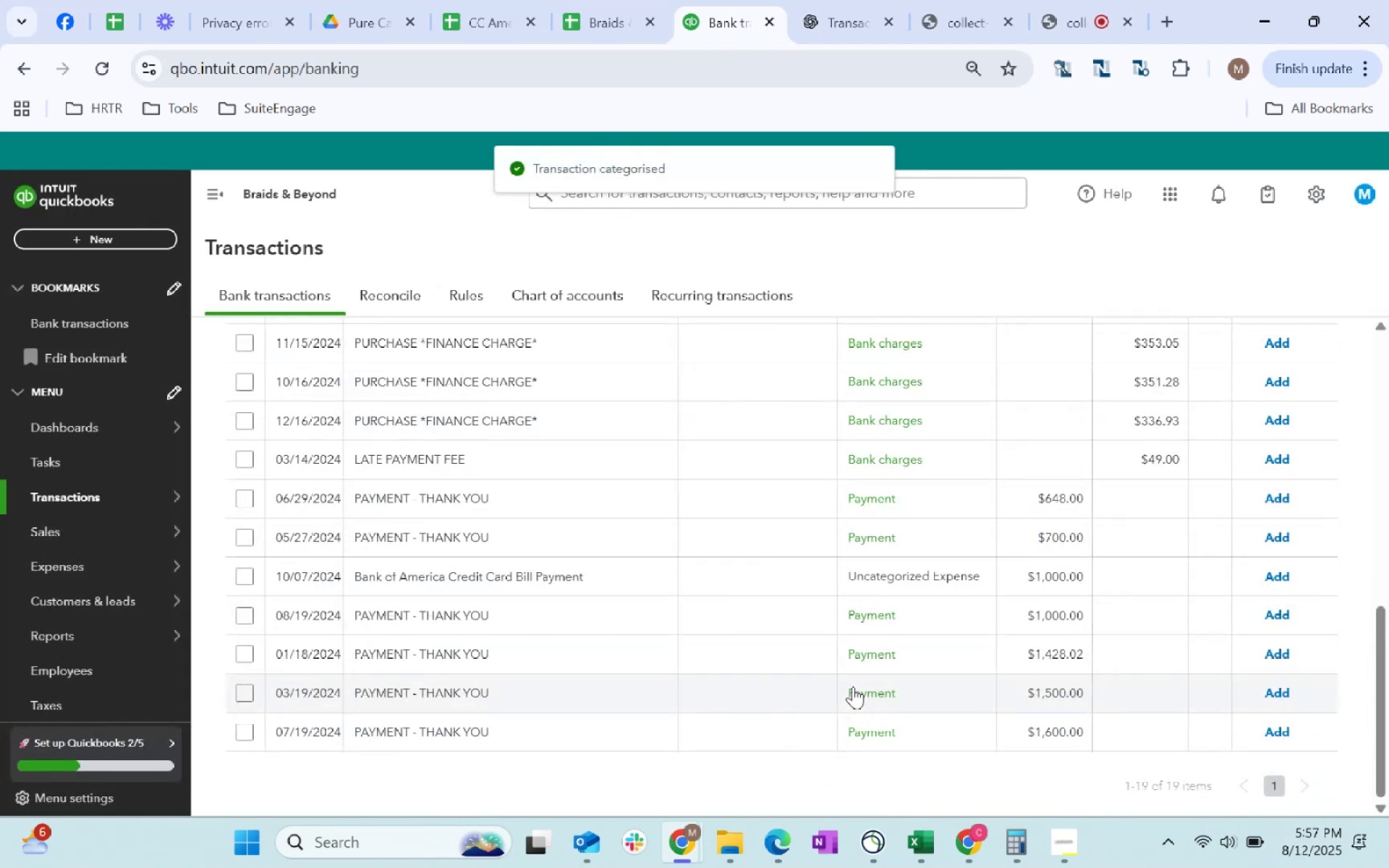 
left_click([939, 590])
 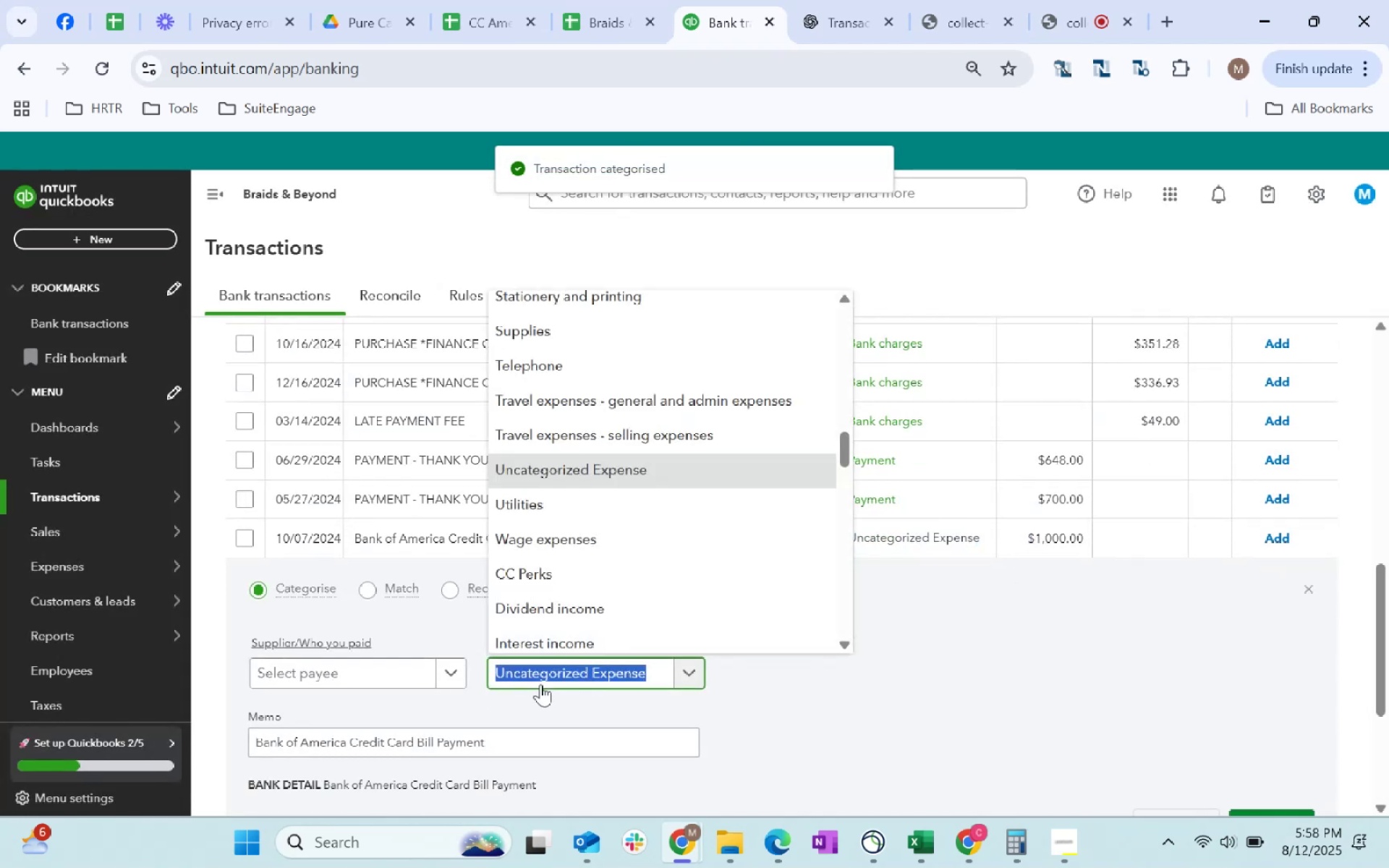 
type(payment)
 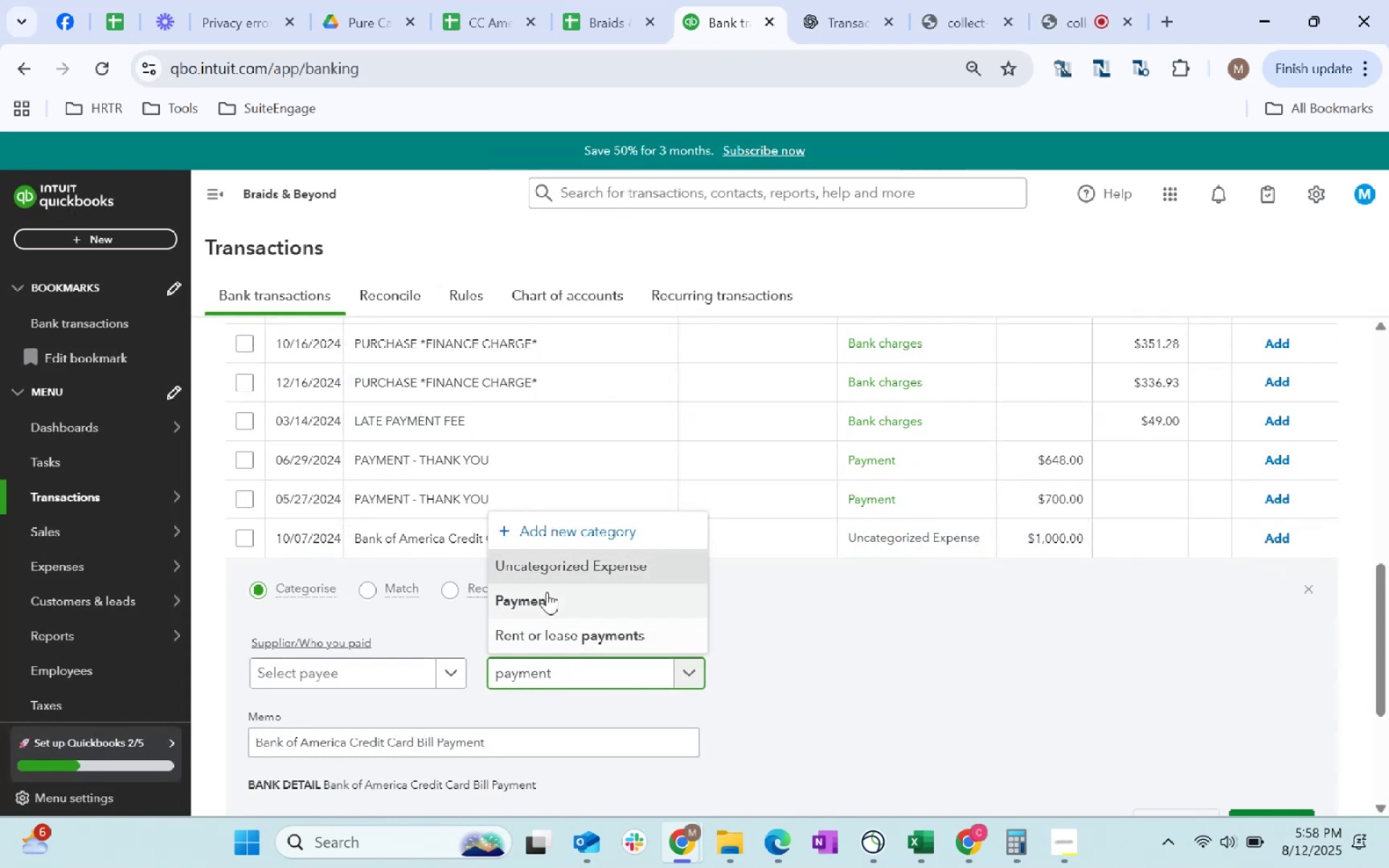 
double_click([1050, 645])
 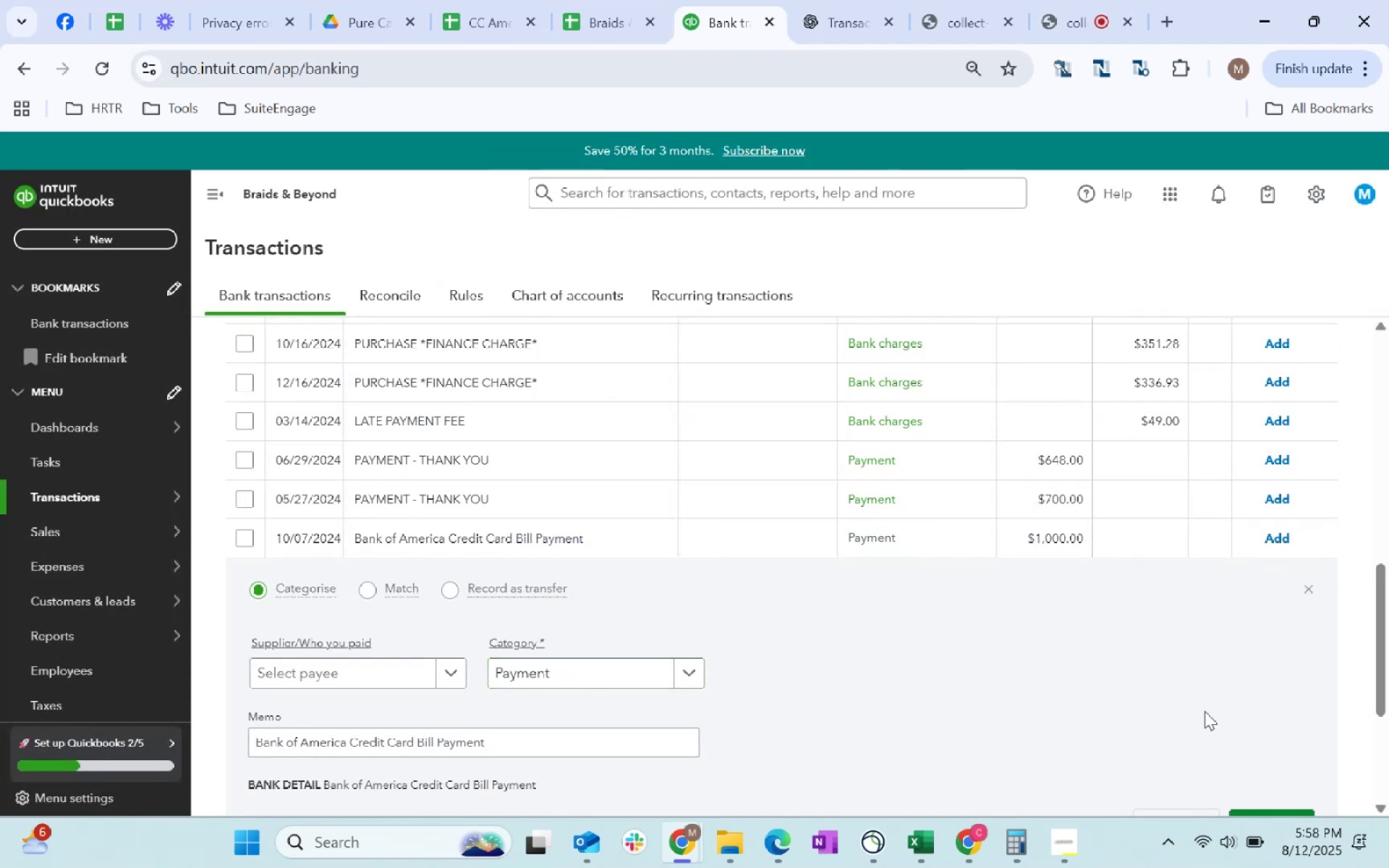 
scroll: coordinate [1205, 711], scroll_direction: down, amount: 1.0
 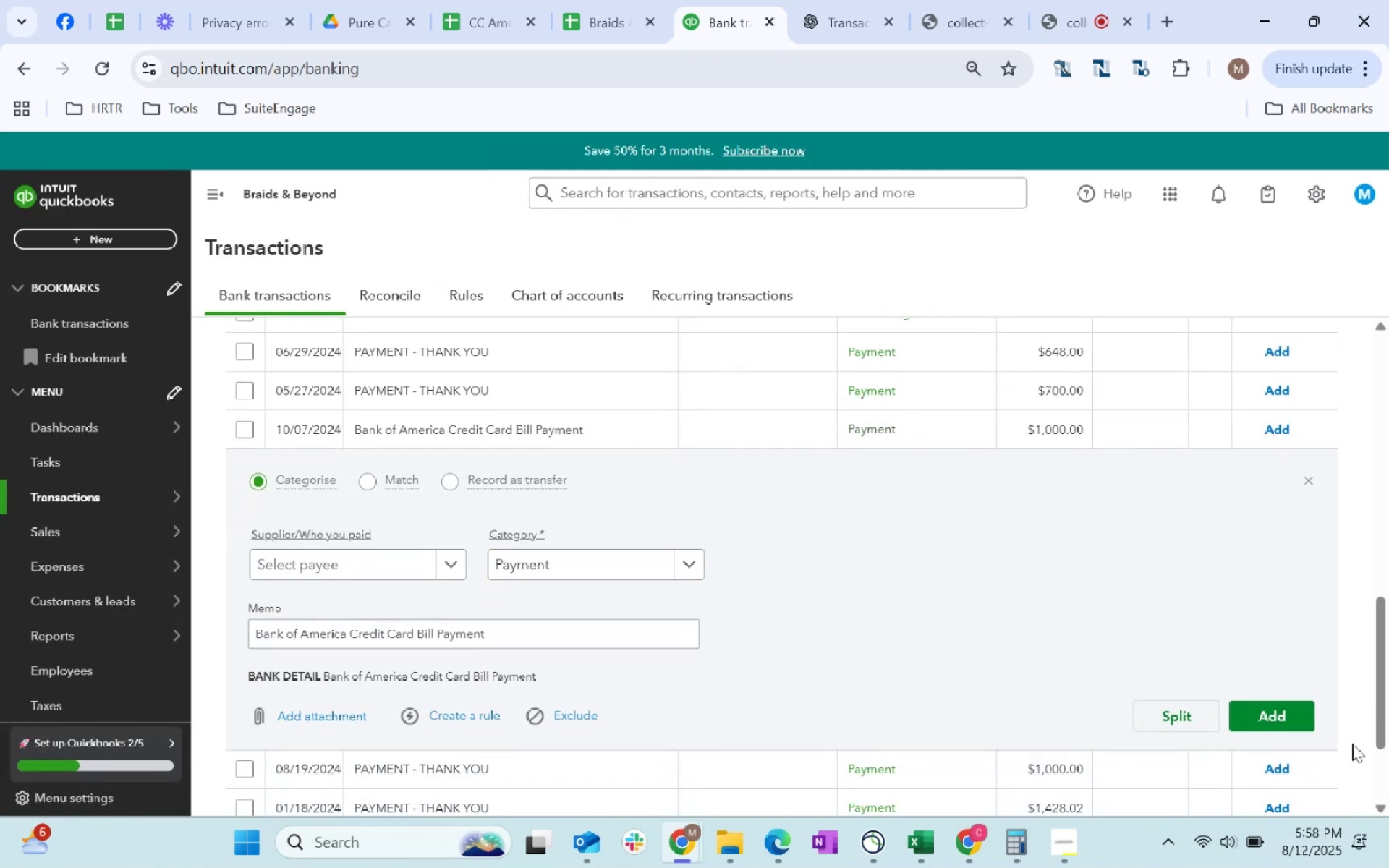 
left_click([1294, 712])
 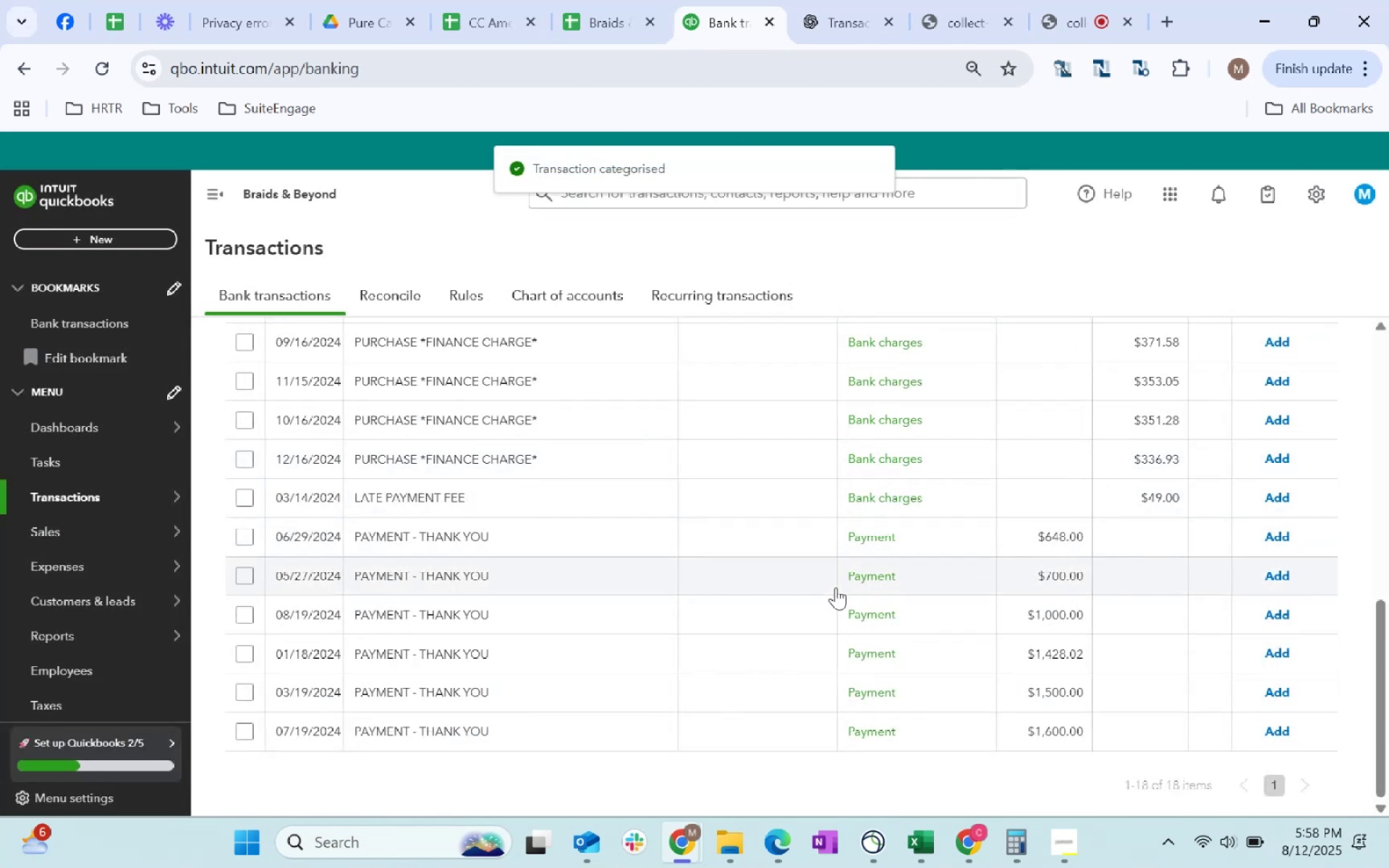 
scroll: coordinate [744, 688], scroll_direction: none, amount: 0.0
 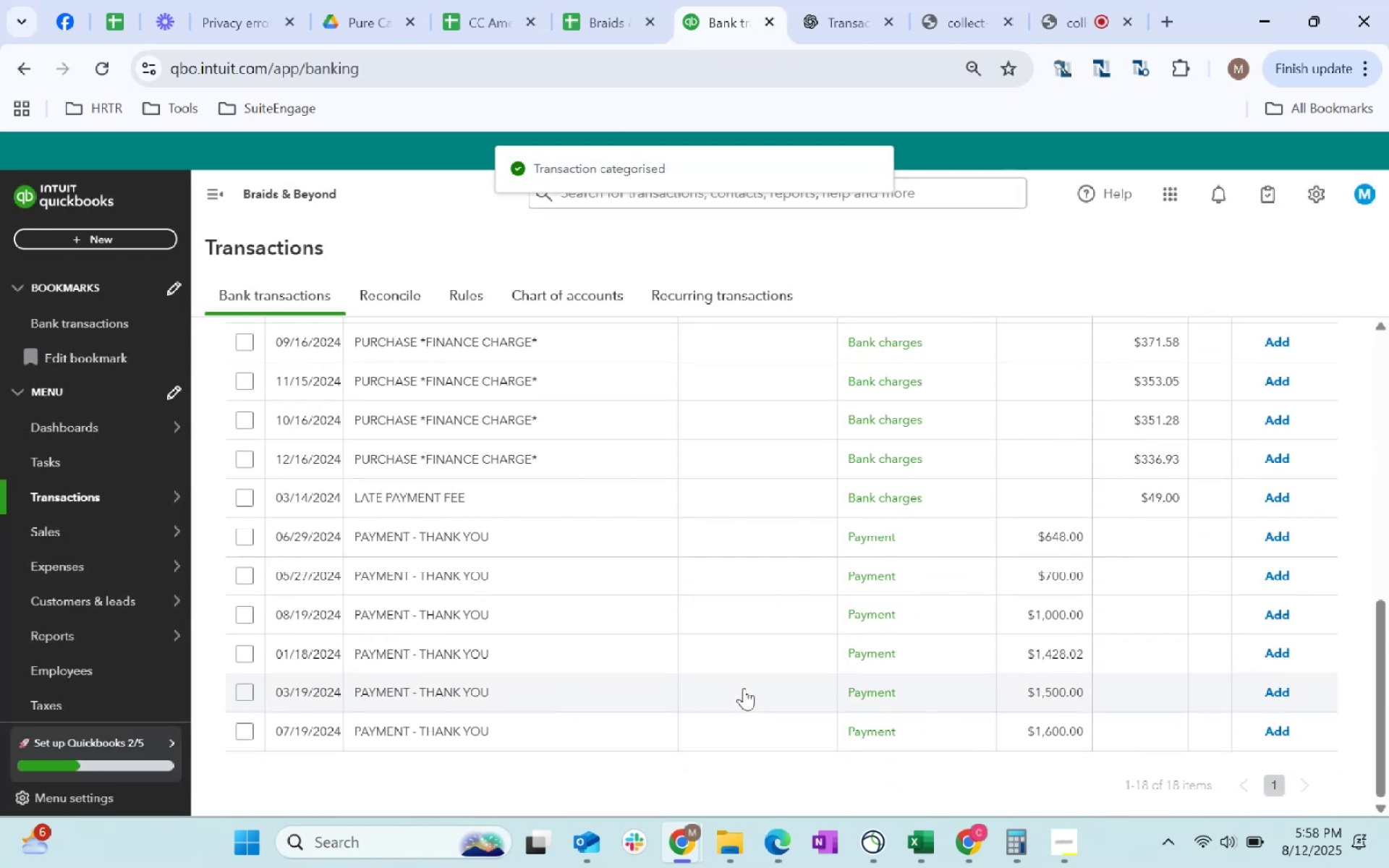 
scroll: coordinate [365, 665], scroll_direction: up, amount: 11.0
 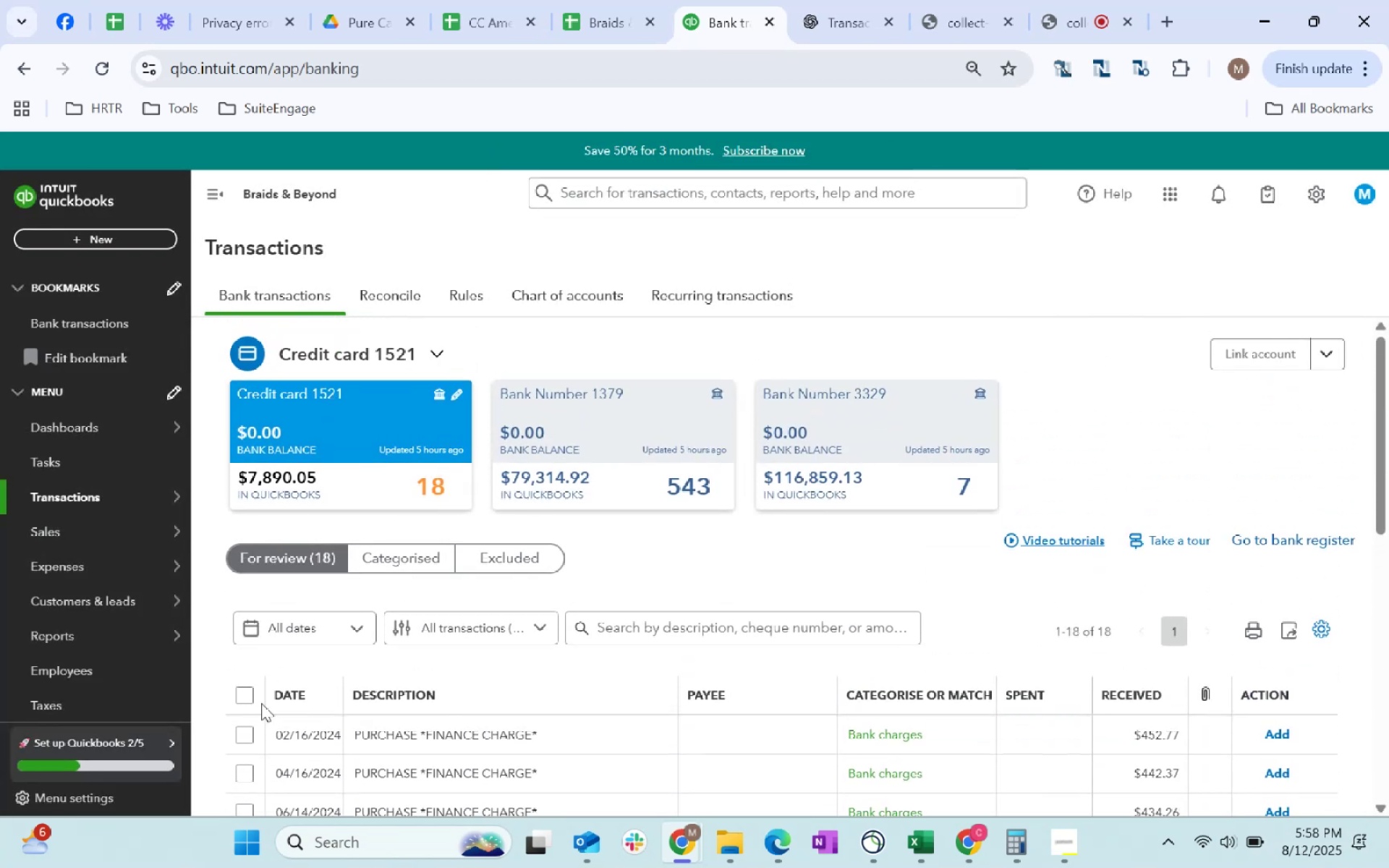 
left_click([236, 694])
 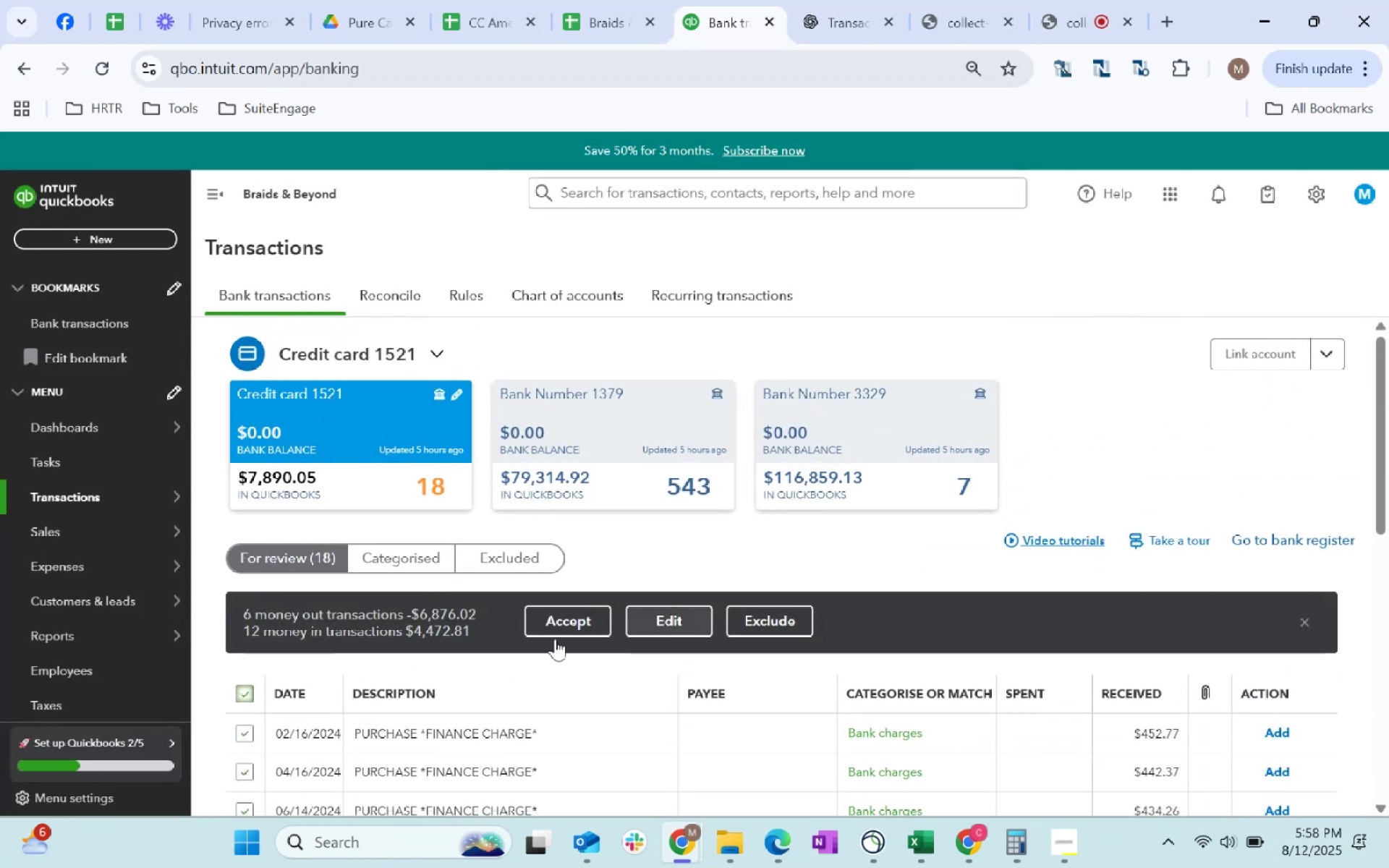 
scroll: coordinate [638, 508], scroll_direction: up, amount: 5.0
 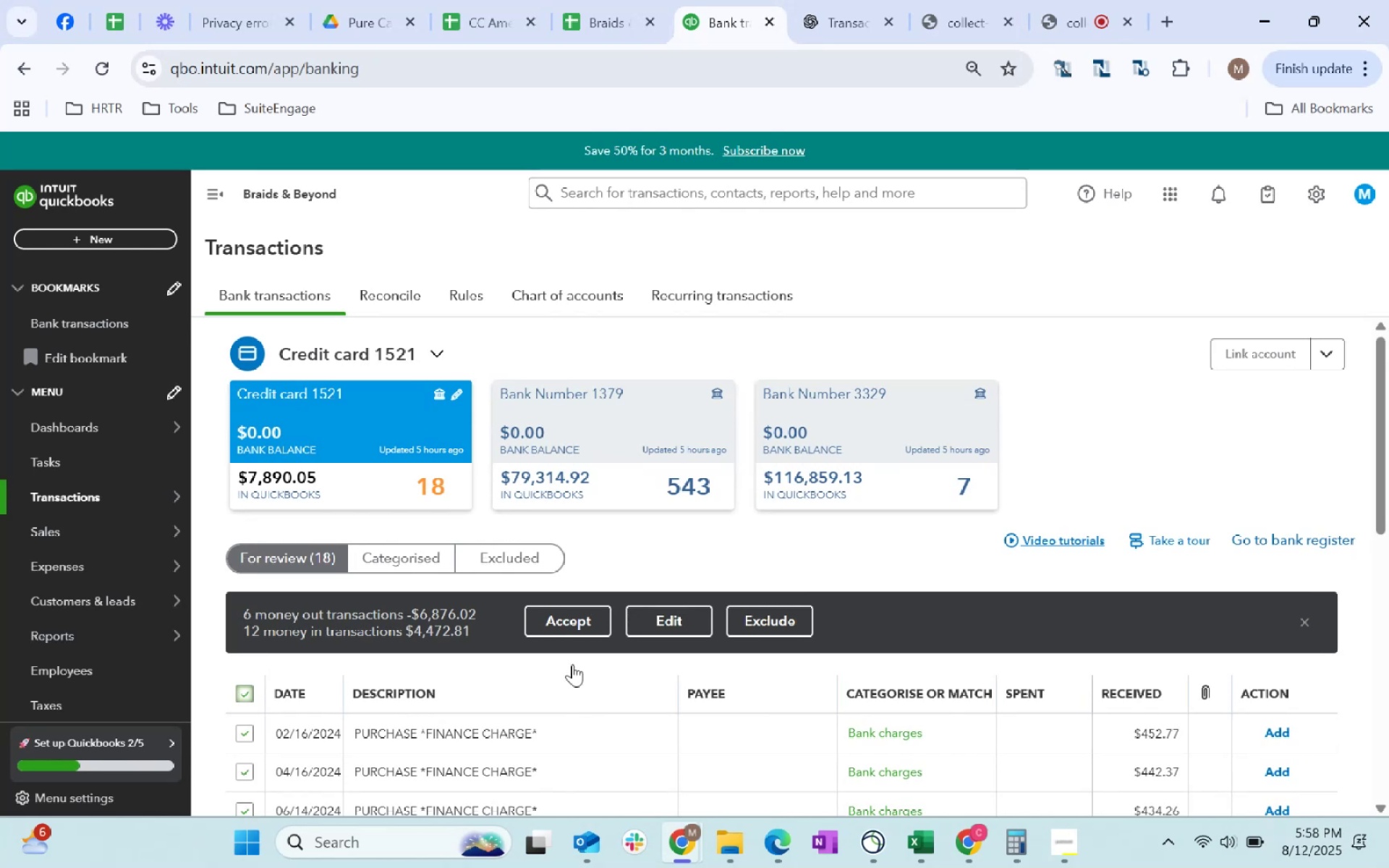 
left_click([561, 625])
 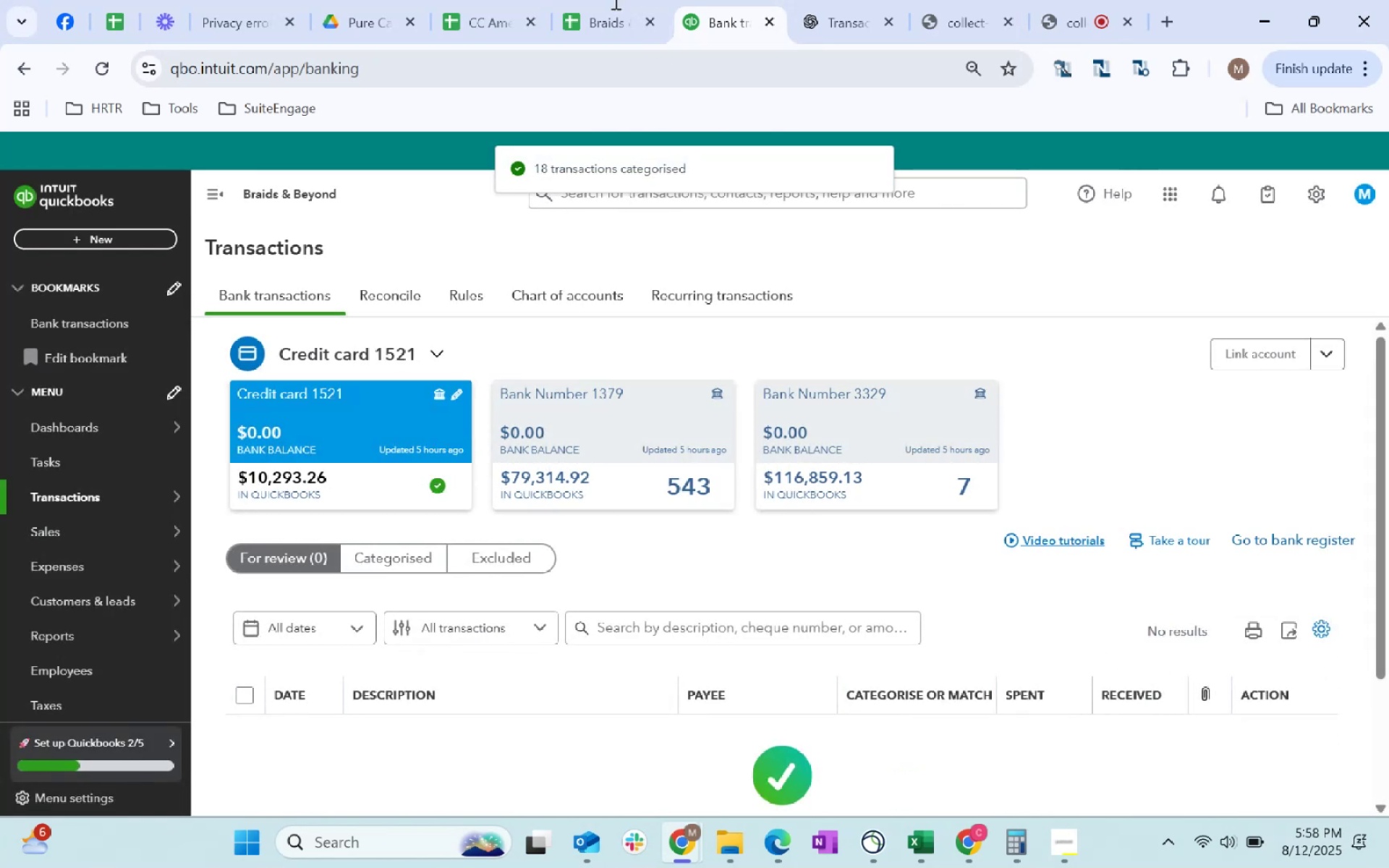 
wait(5.54)
 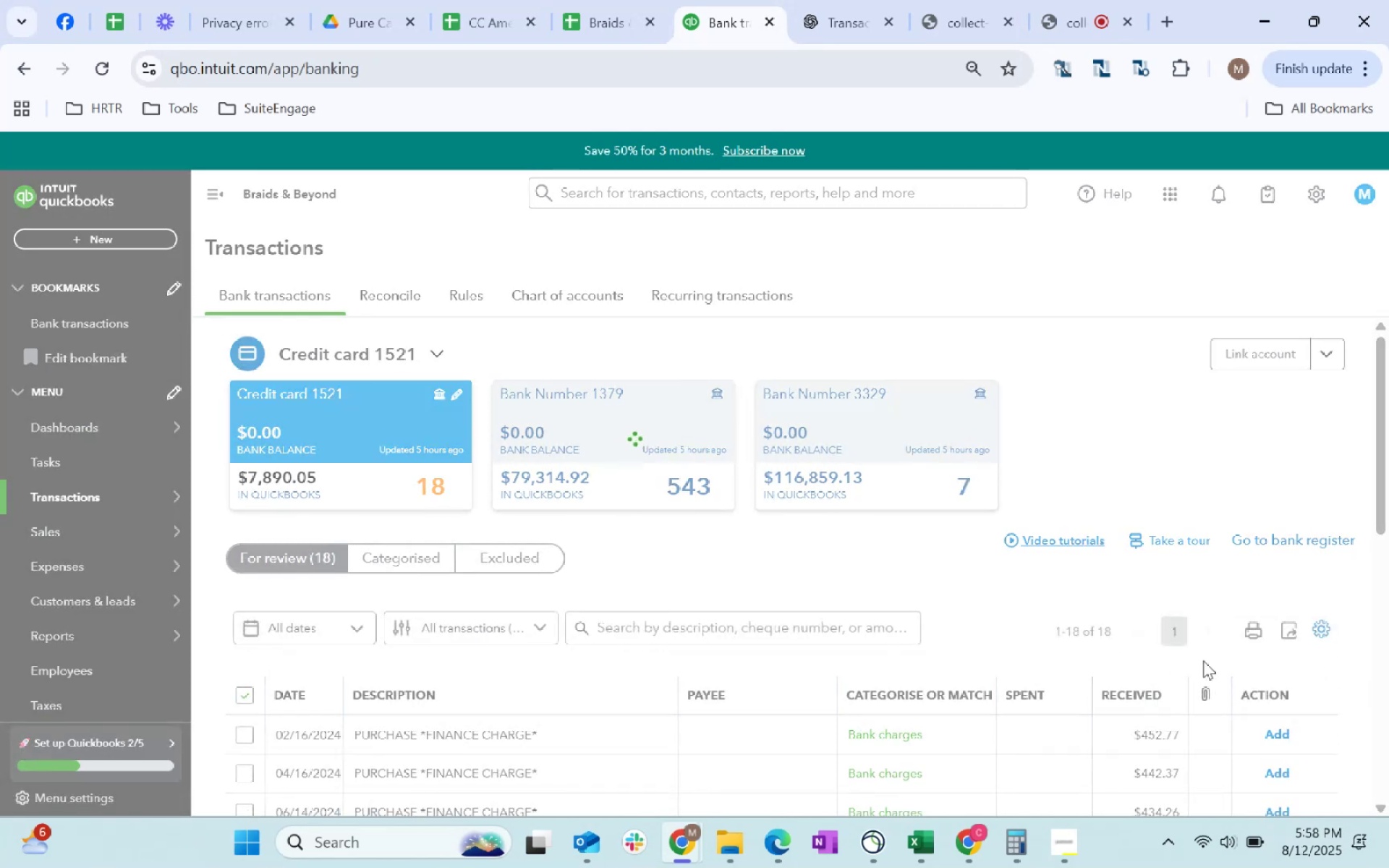 
left_click_drag(start_coordinate=[967, 757], to_coordinate=[960, 757])
 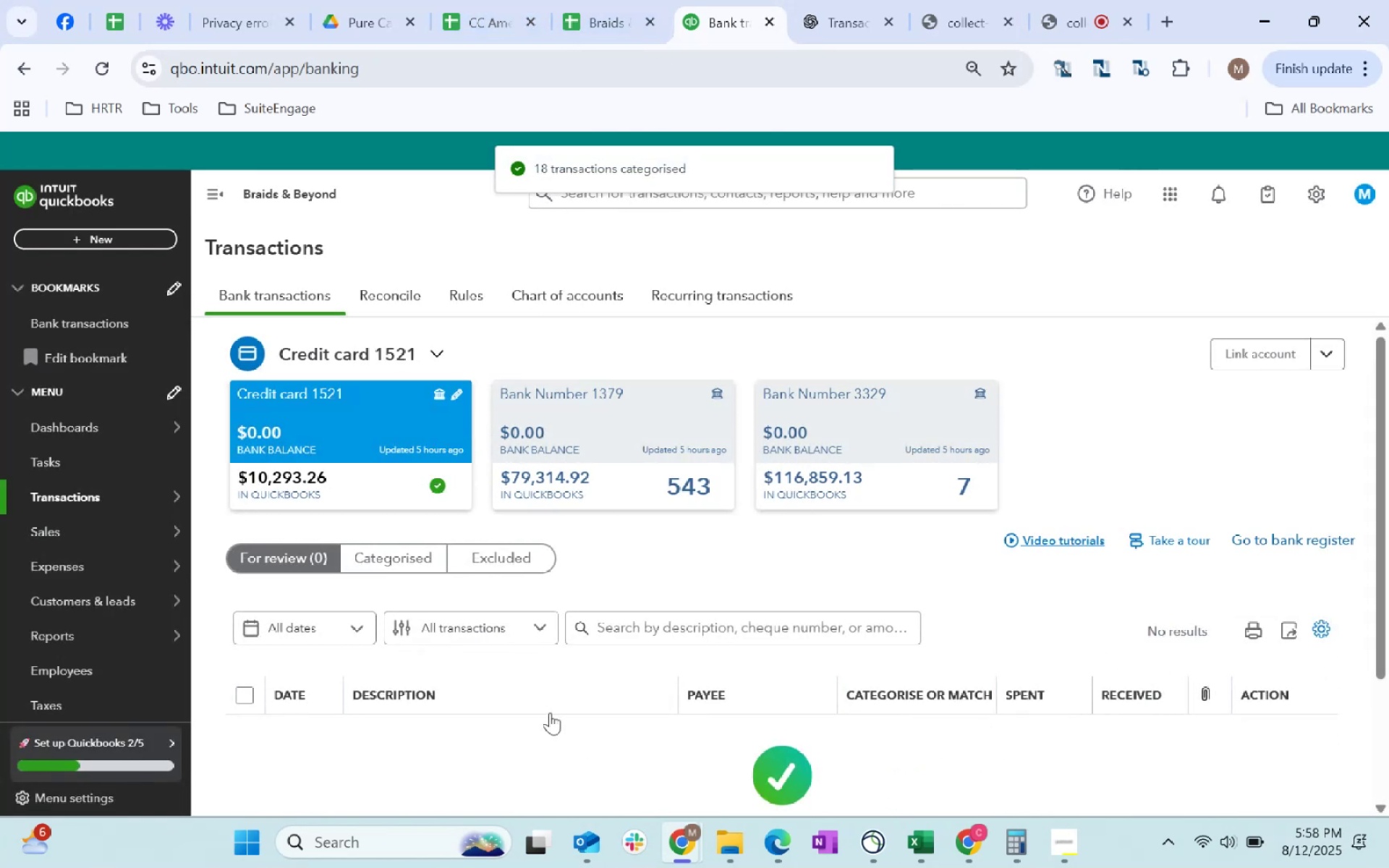 
scroll: coordinate [807, 658], scroll_direction: down, amount: 29.0
 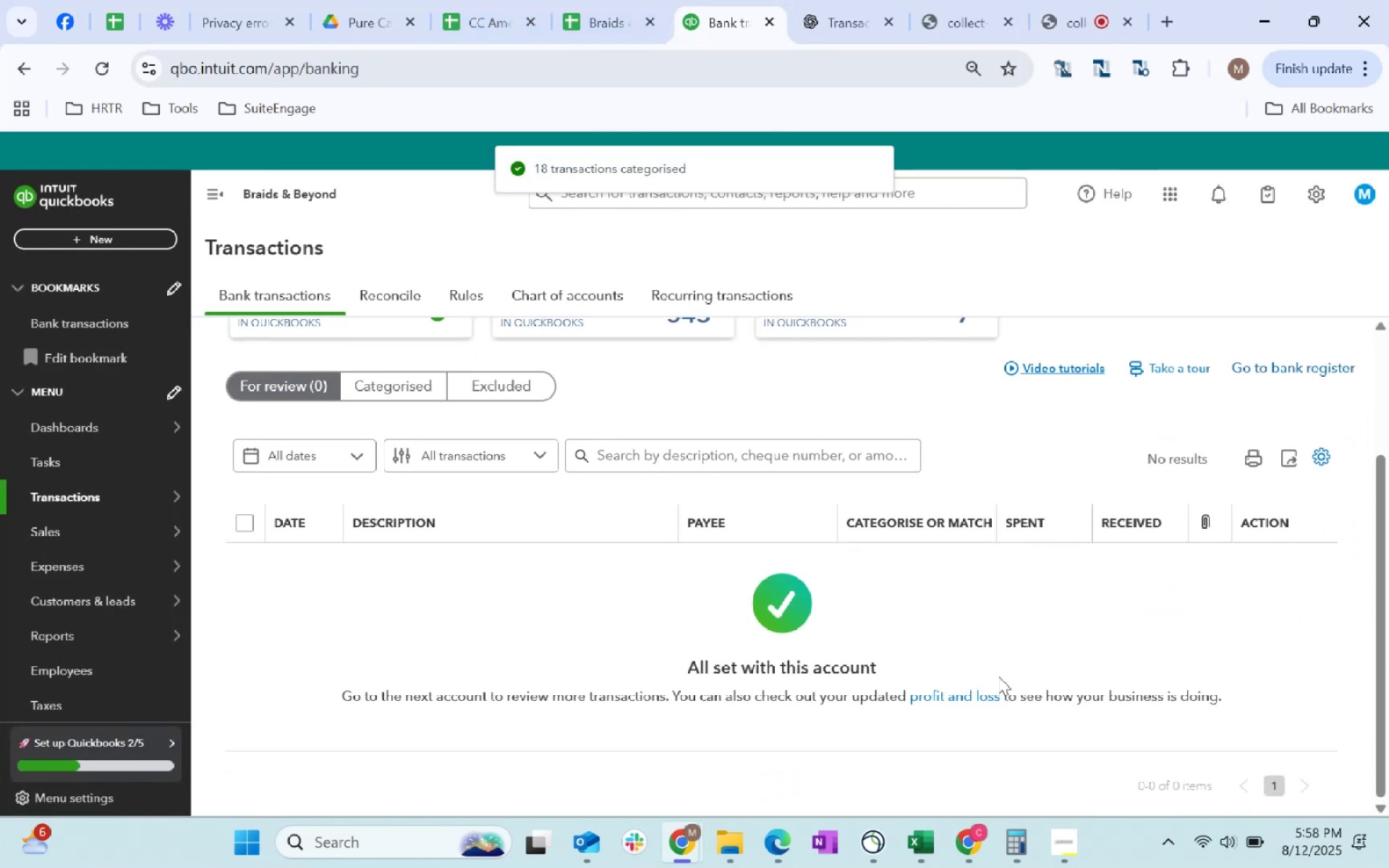 
scroll: coordinate [865, 503], scroll_direction: up, amount: 11.0
 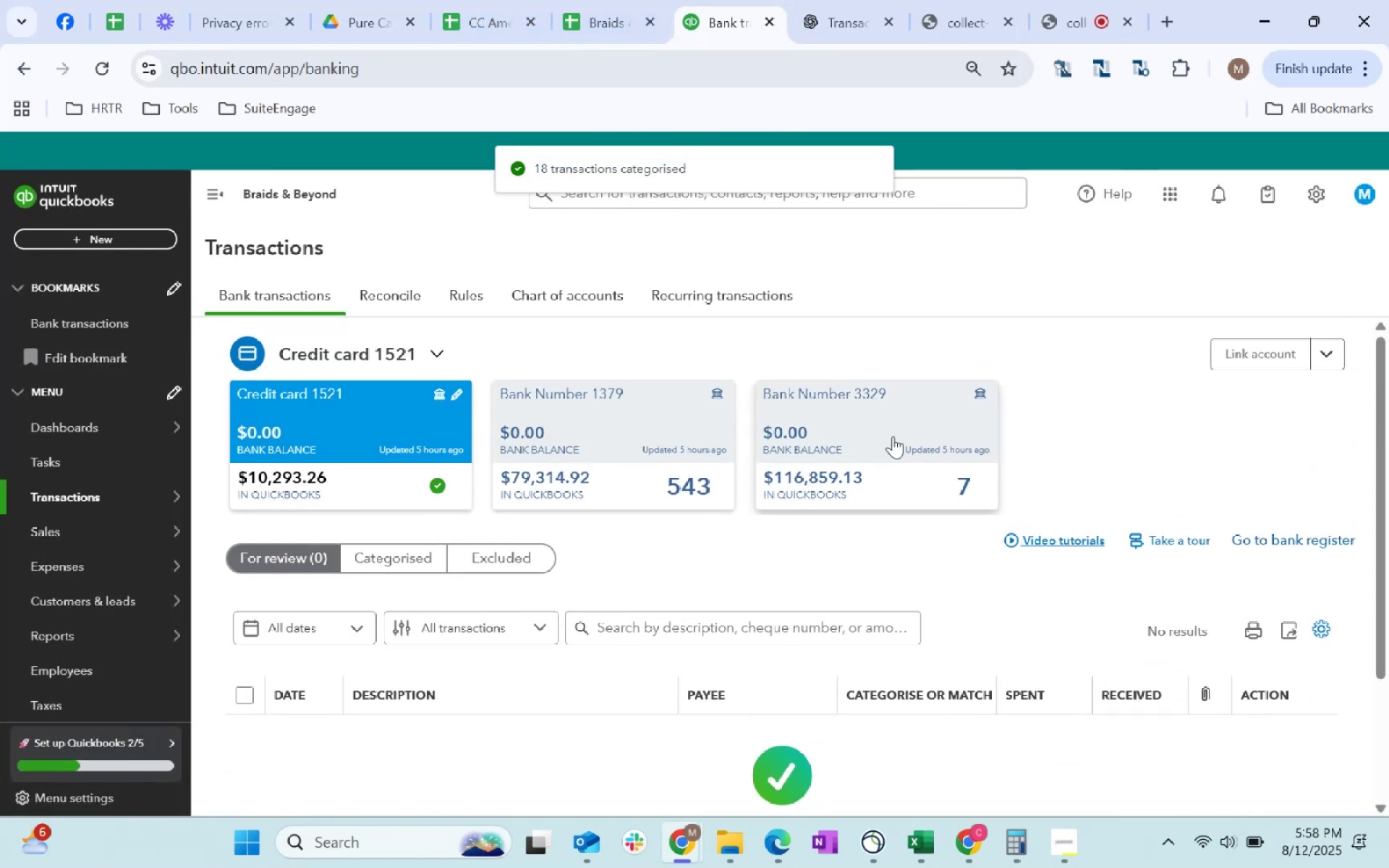 
left_click([893, 436])
 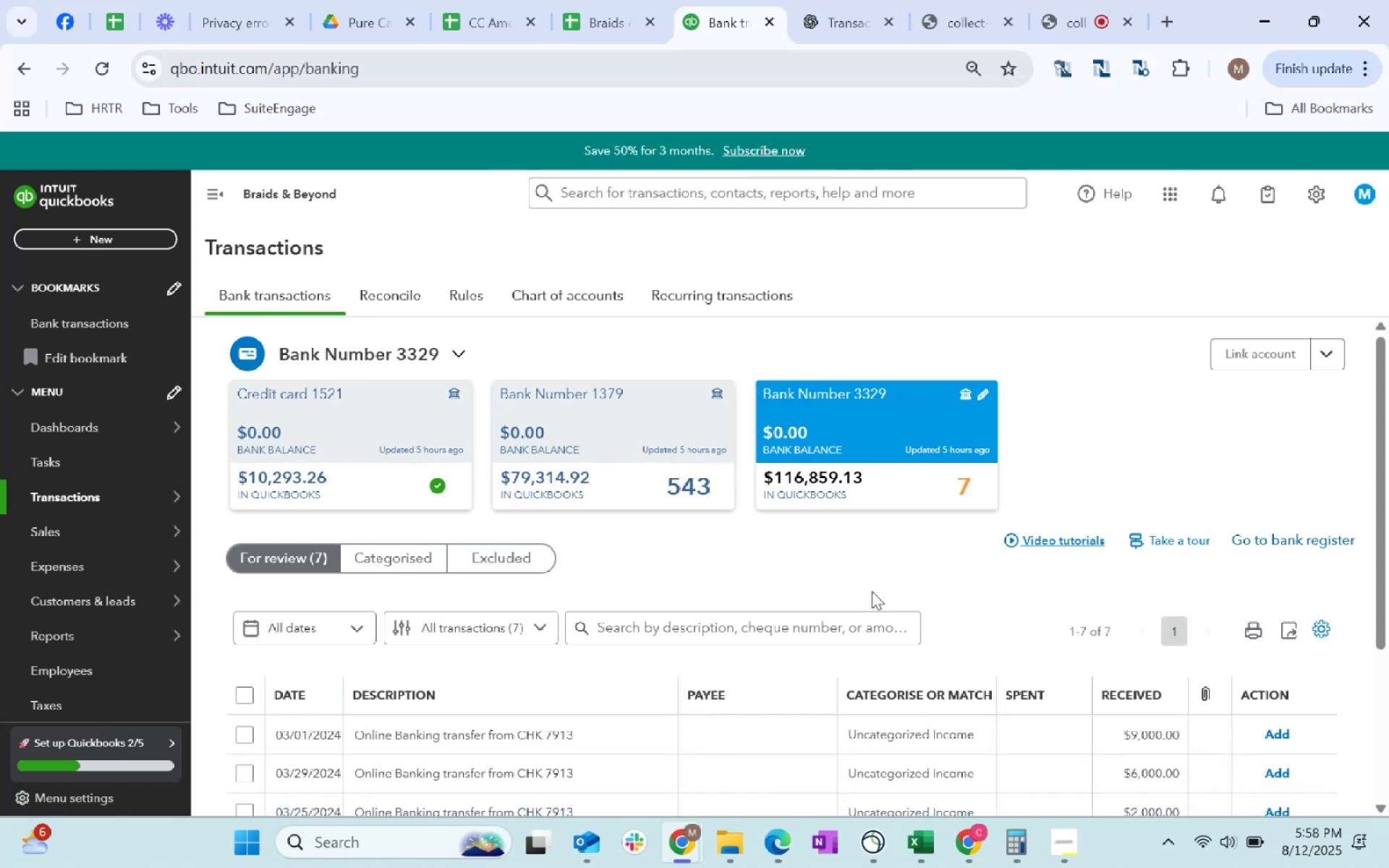 
scroll: coordinate [872, 591], scroll_direction: down, amount: 2.0
 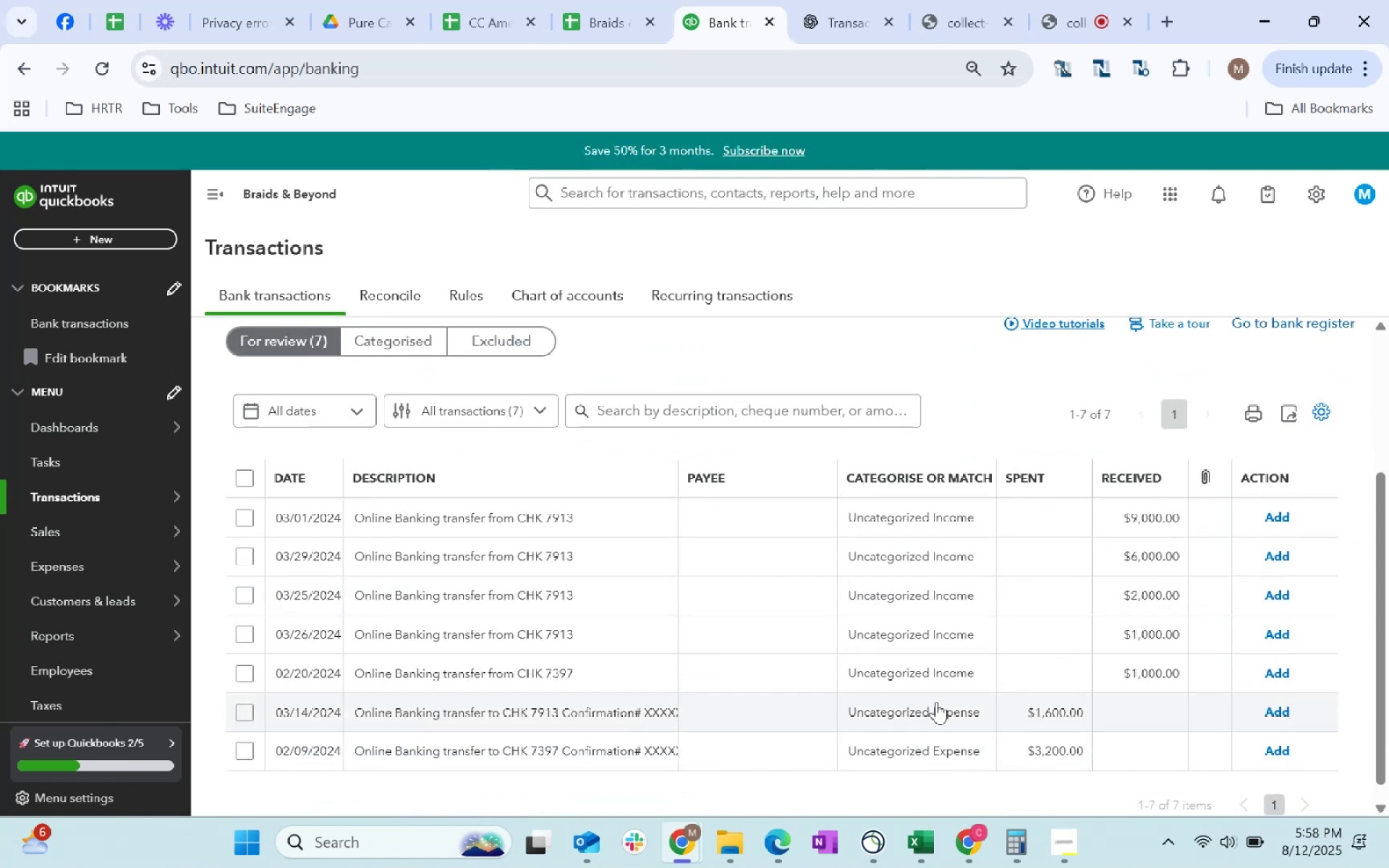 
left_click([769, 697])
 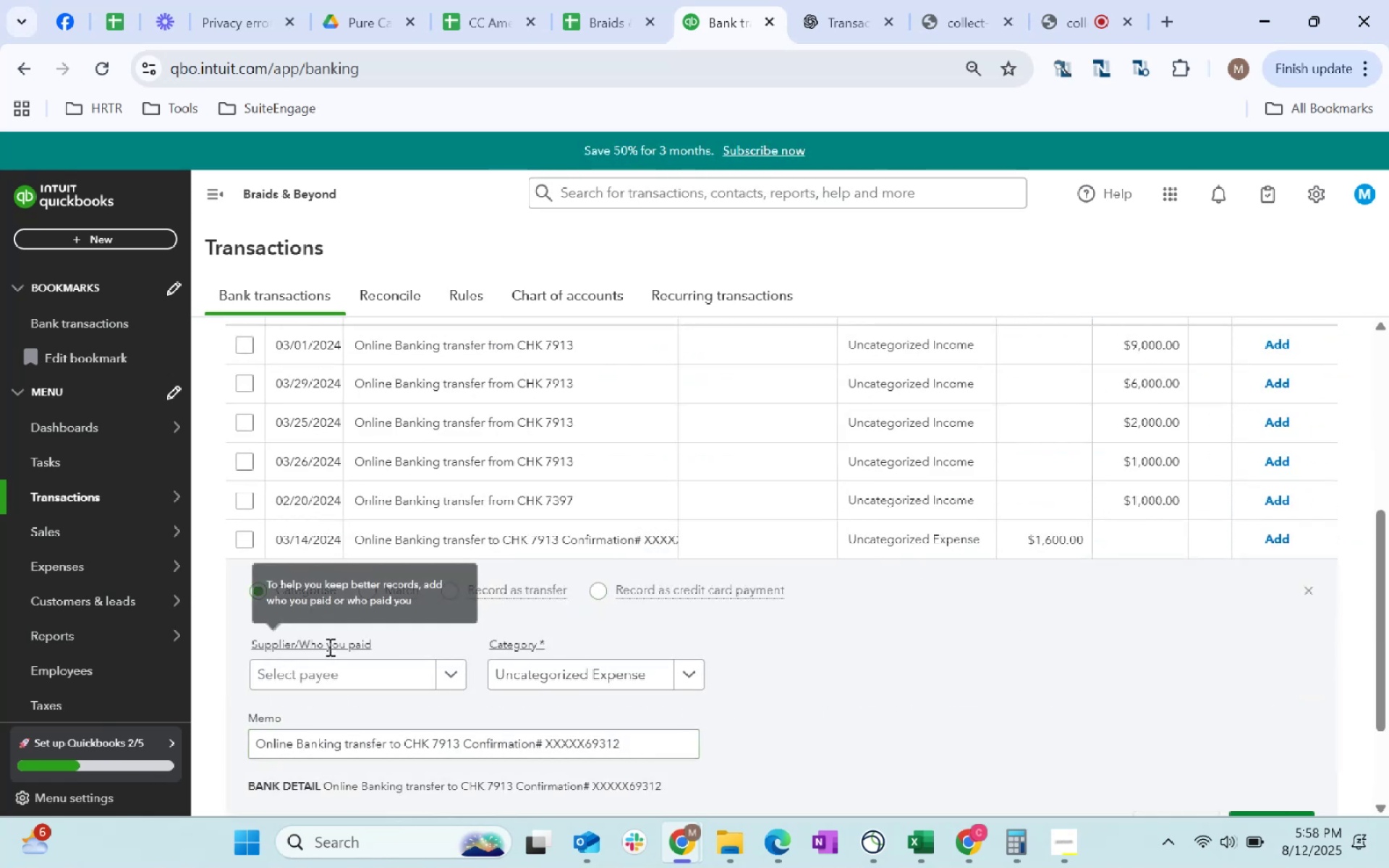 
left_click([345, 667])
 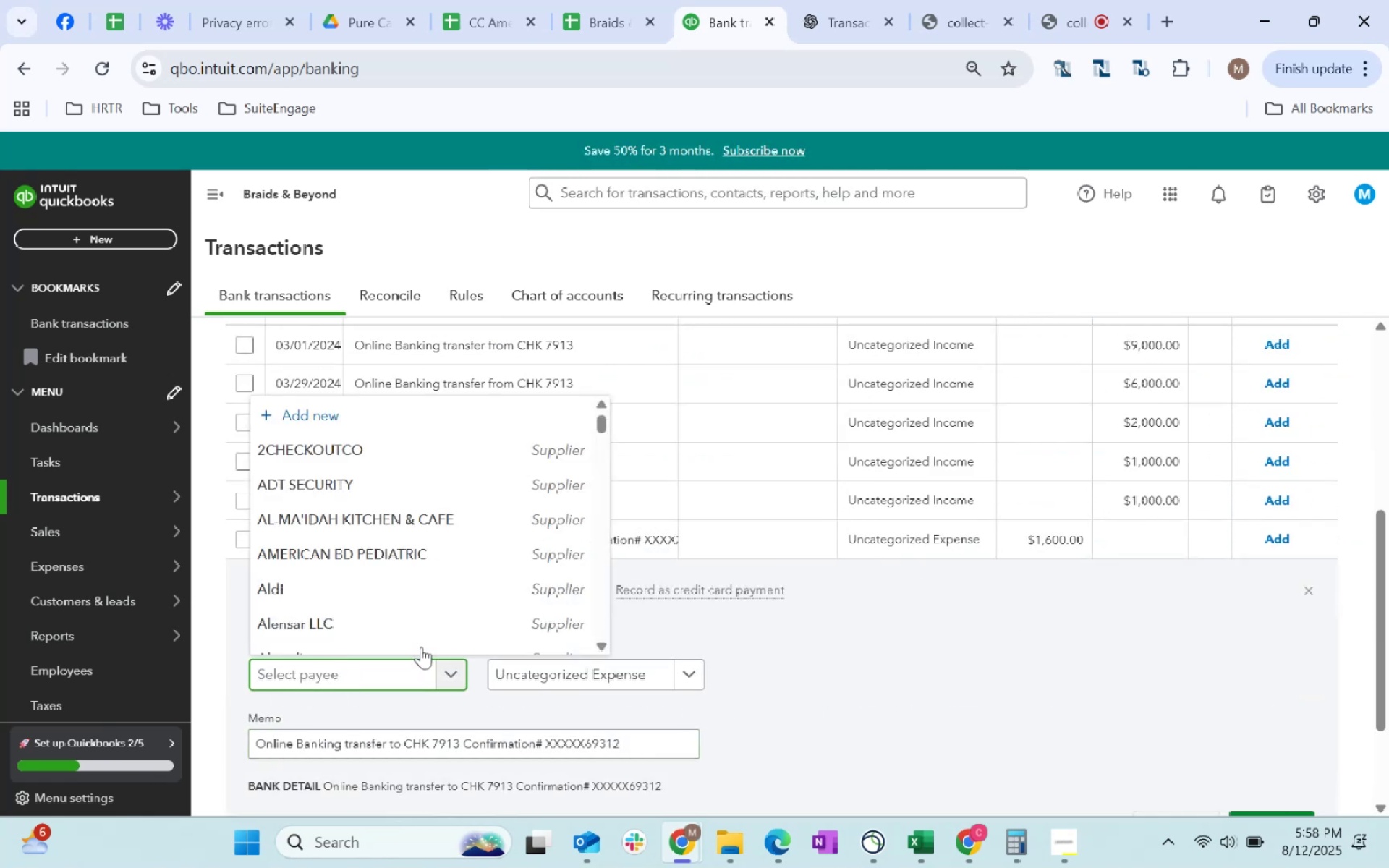 
left_click([847, 602])
 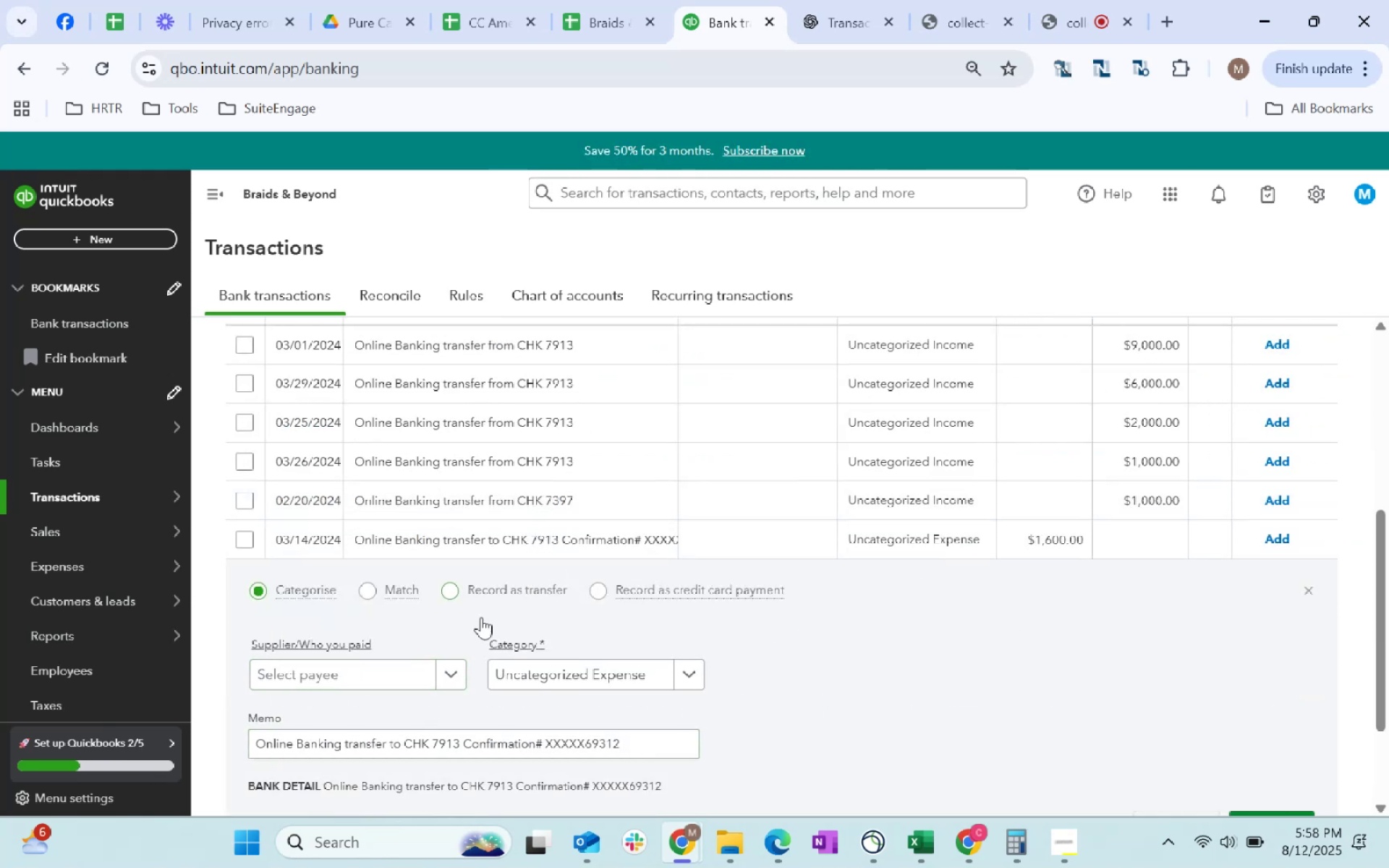 
left_click([647, 667])
 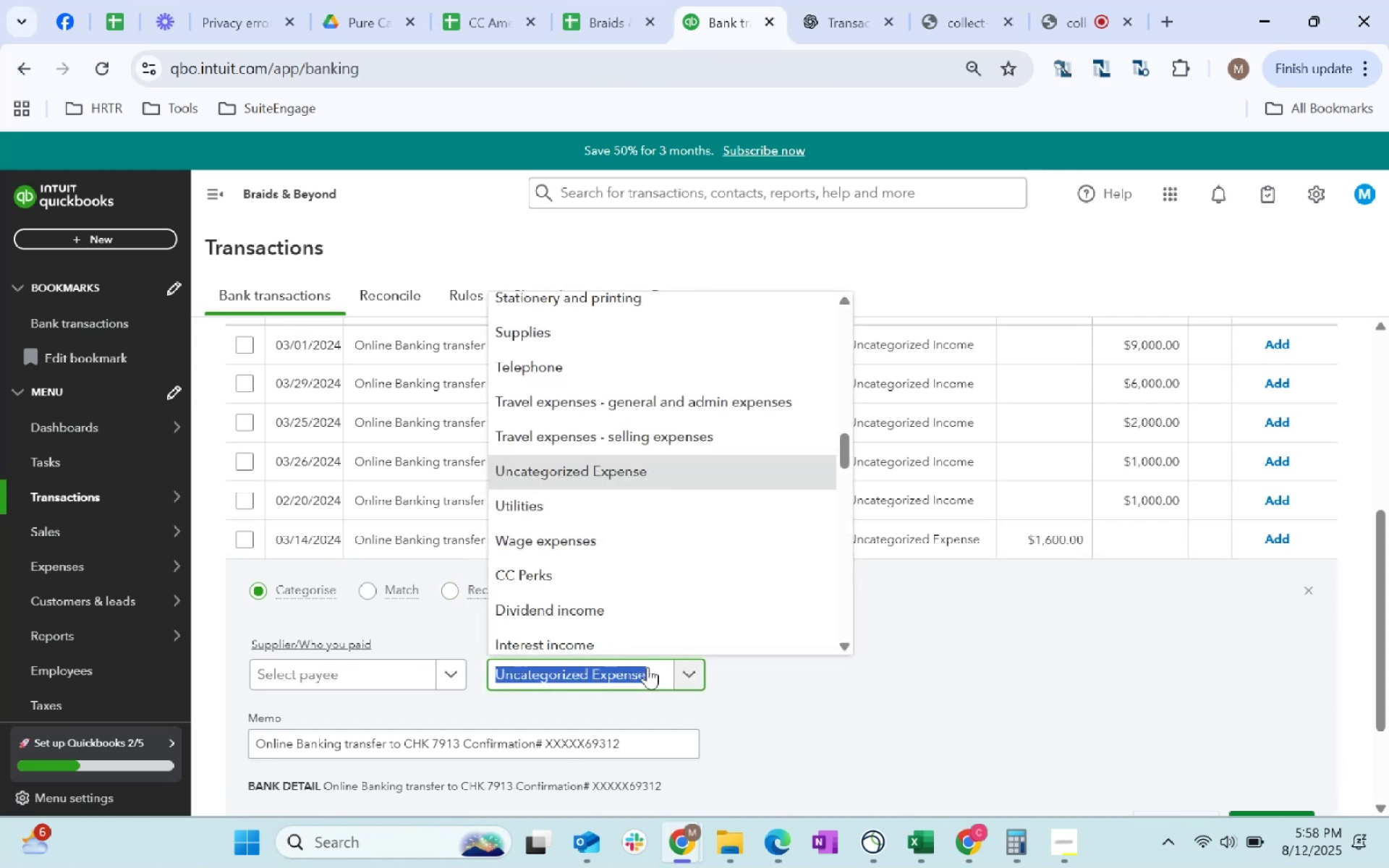 
wait(6.3)
 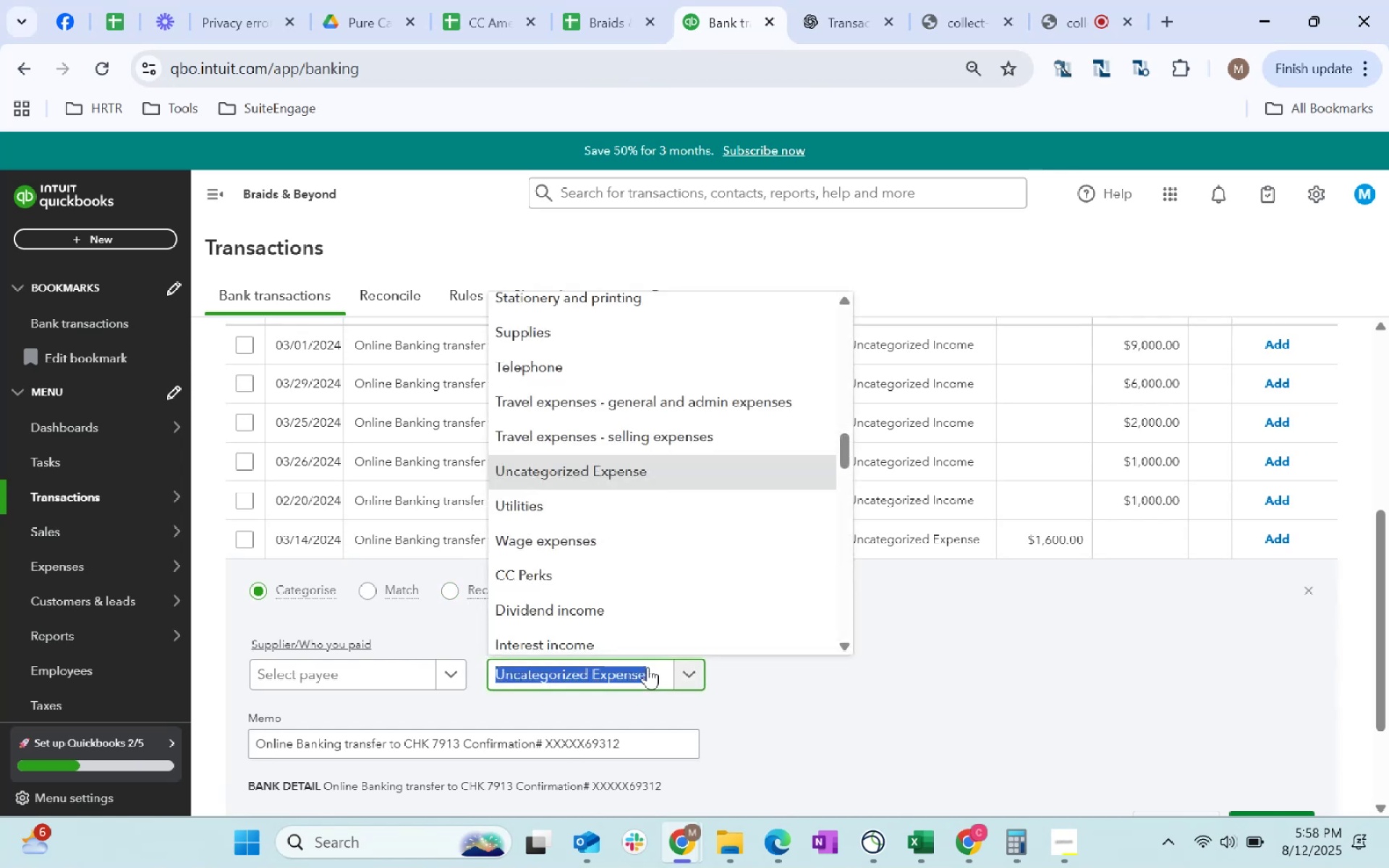 
type(pro)
 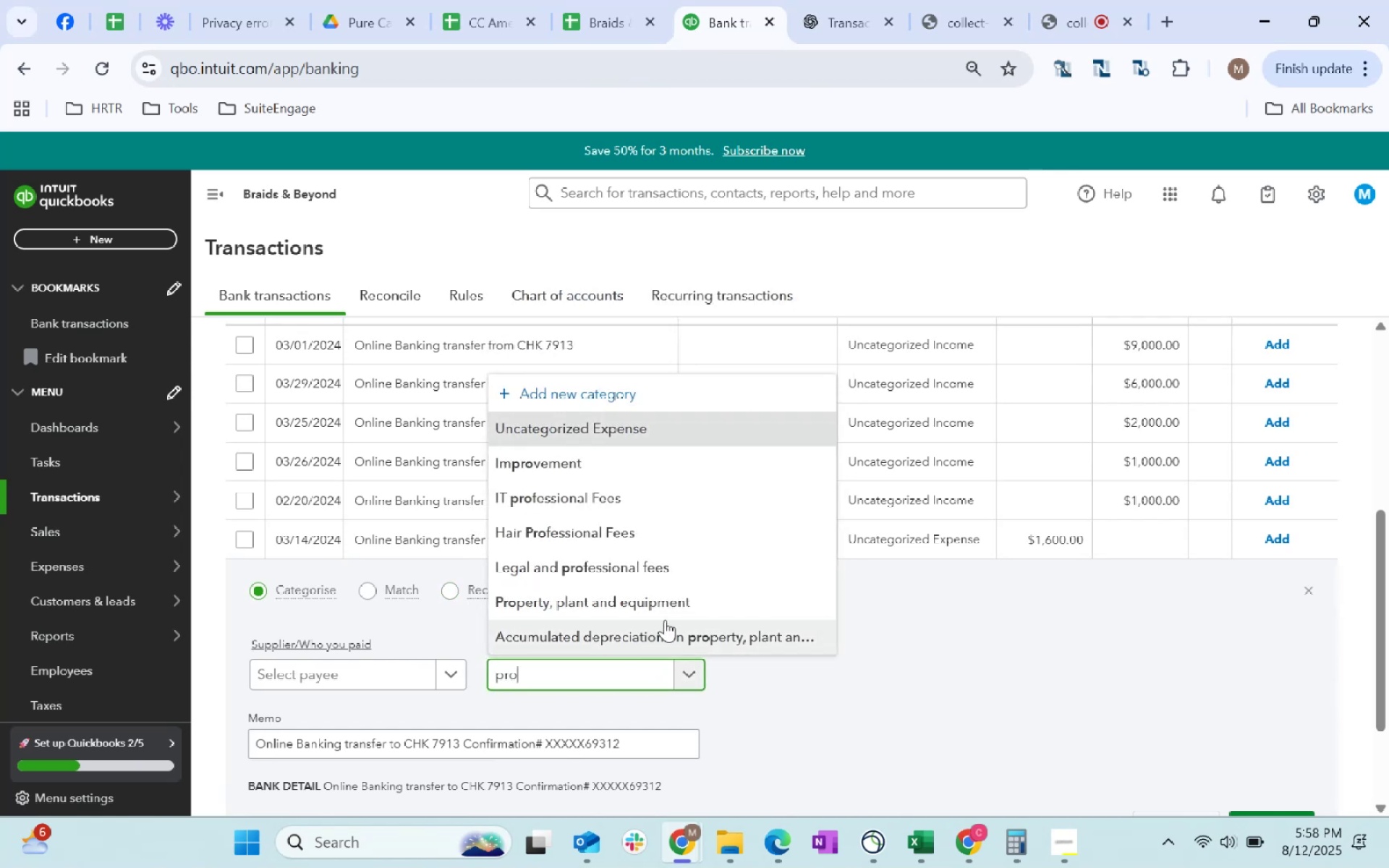 
scroll: coordinate [714, 593], scroll_direction: down, amount: 3.0
 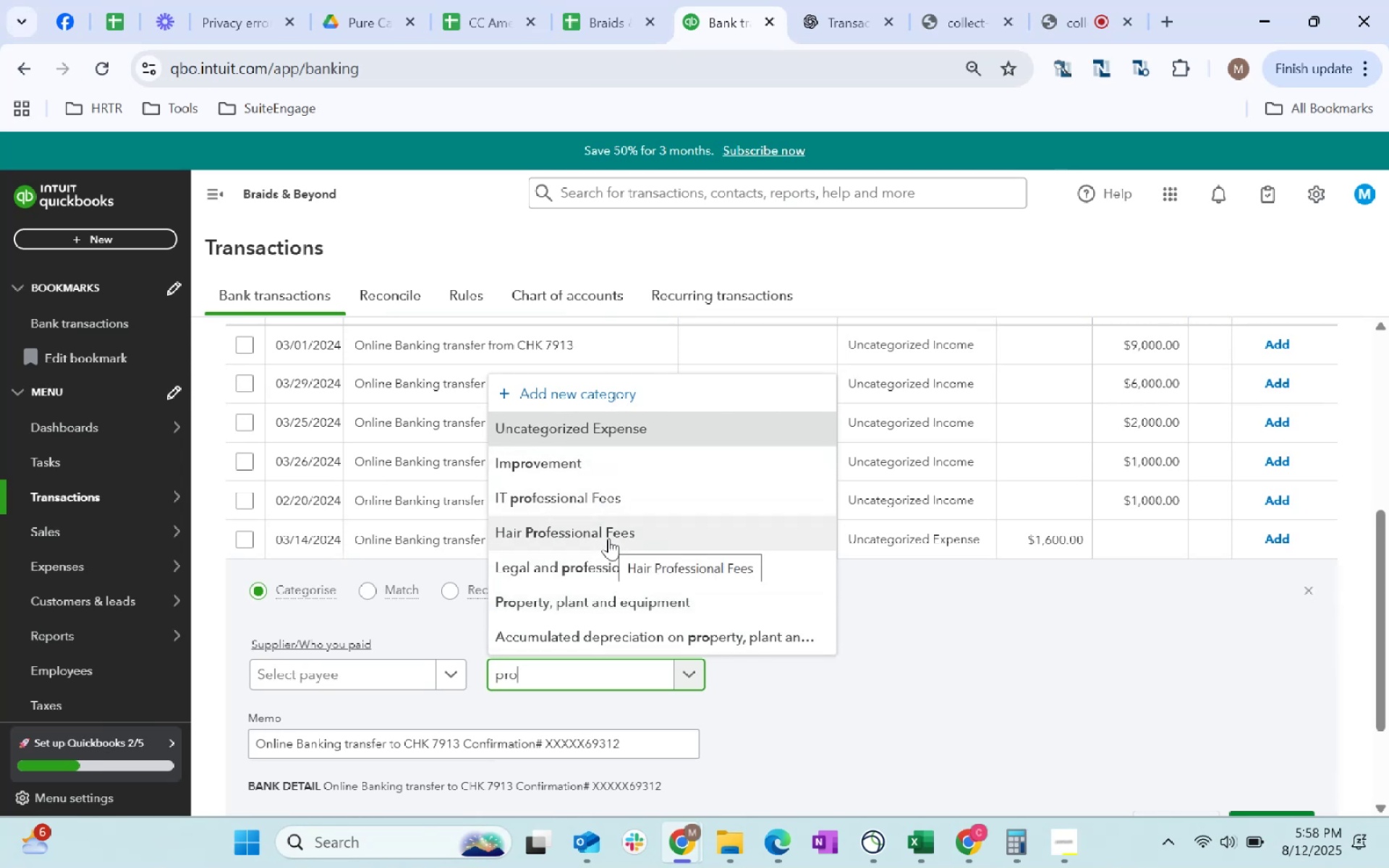 
wait(6.52)
 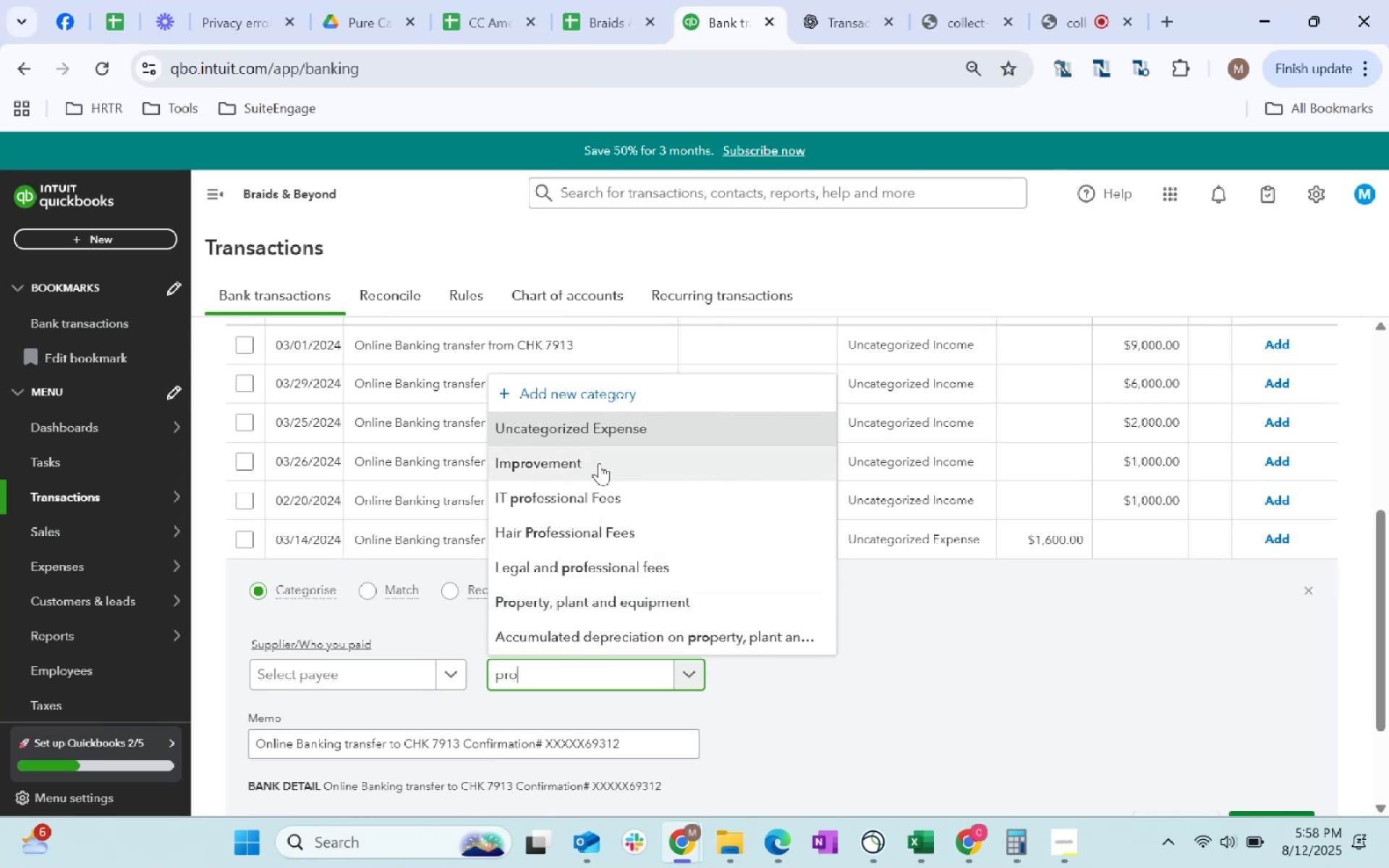 
left_click([608, 538])
 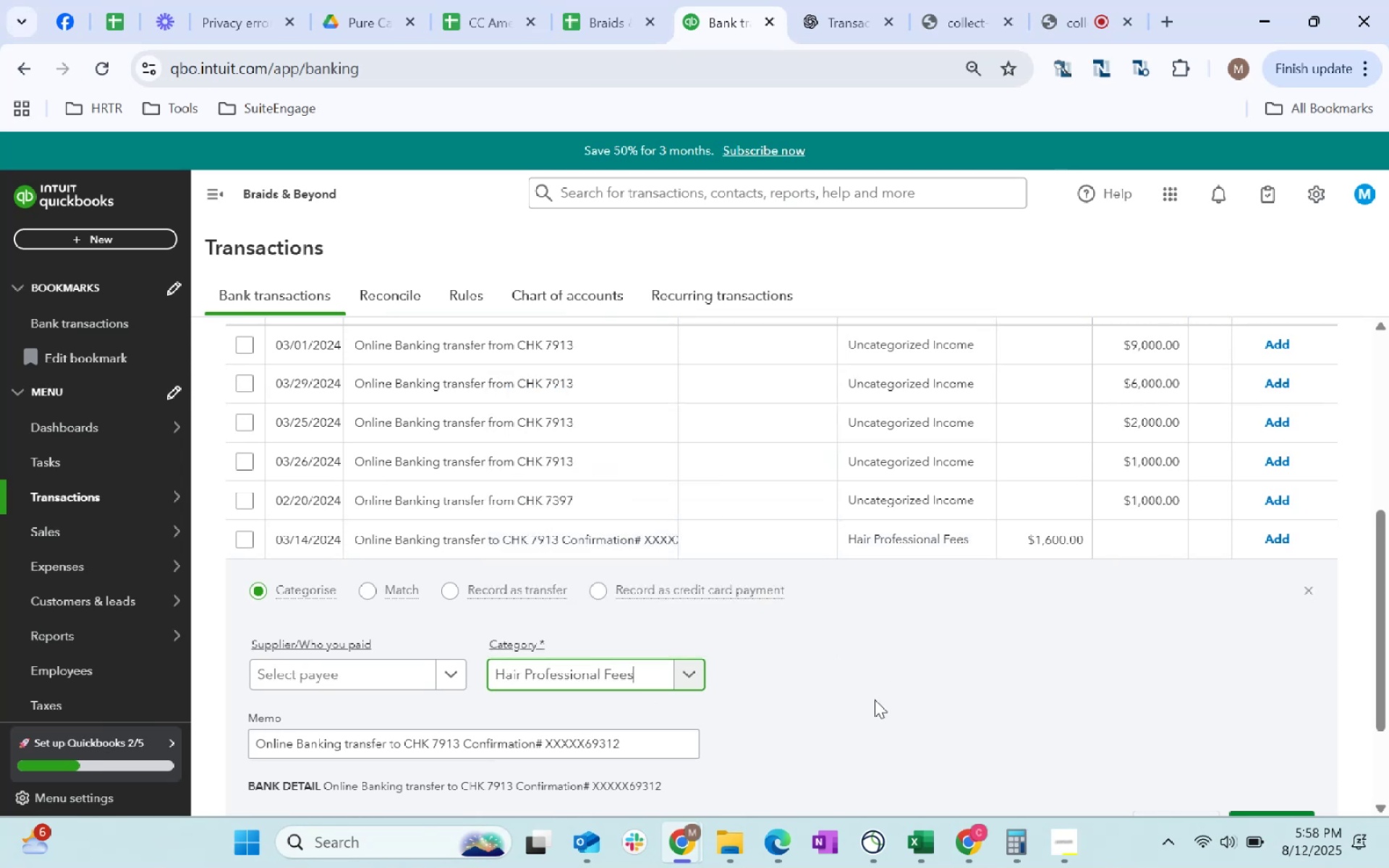 
left_click([878, 698])
 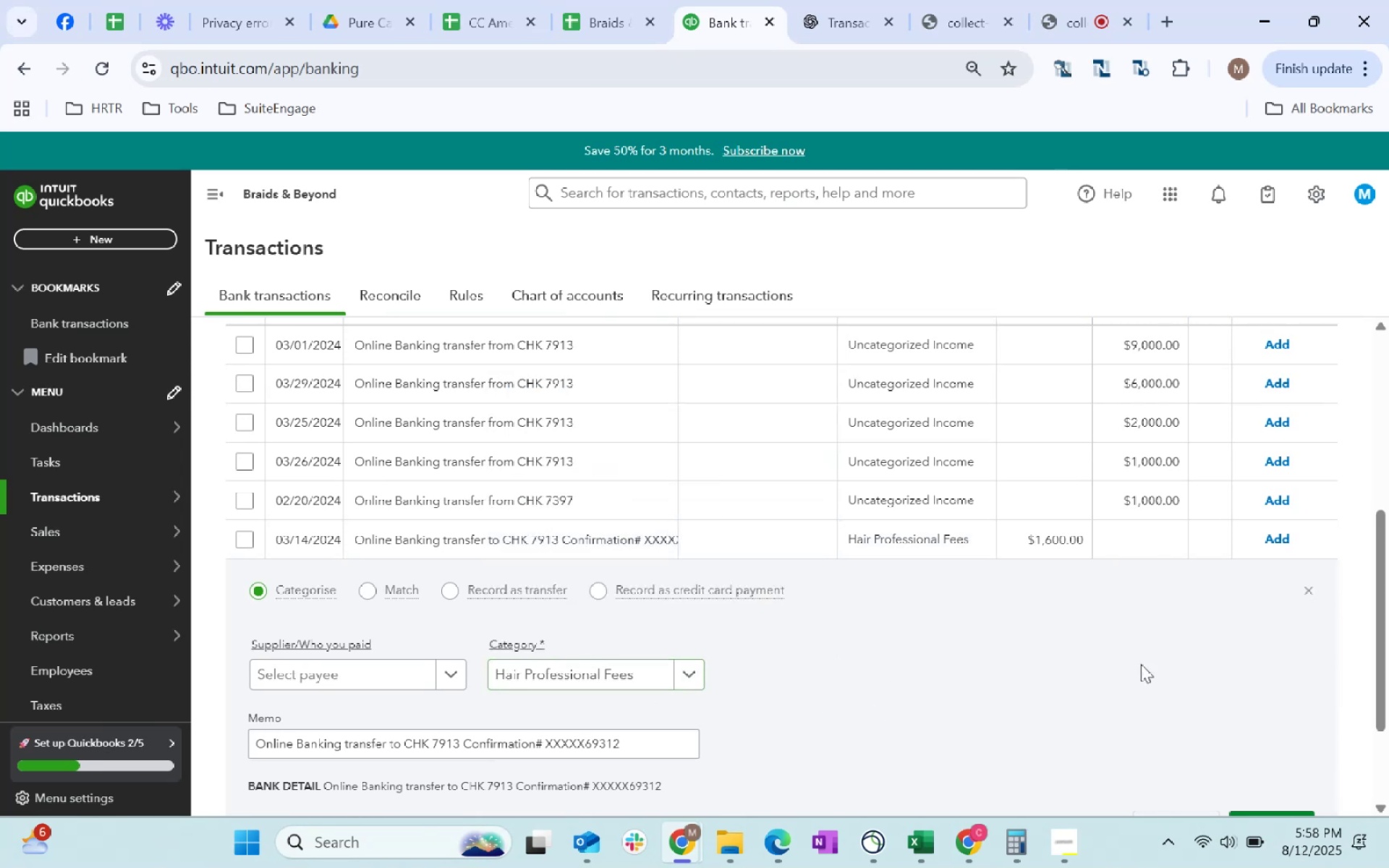 
scroll: coordinate [1125, 661], scroll_direction: down, amount: 2.0
 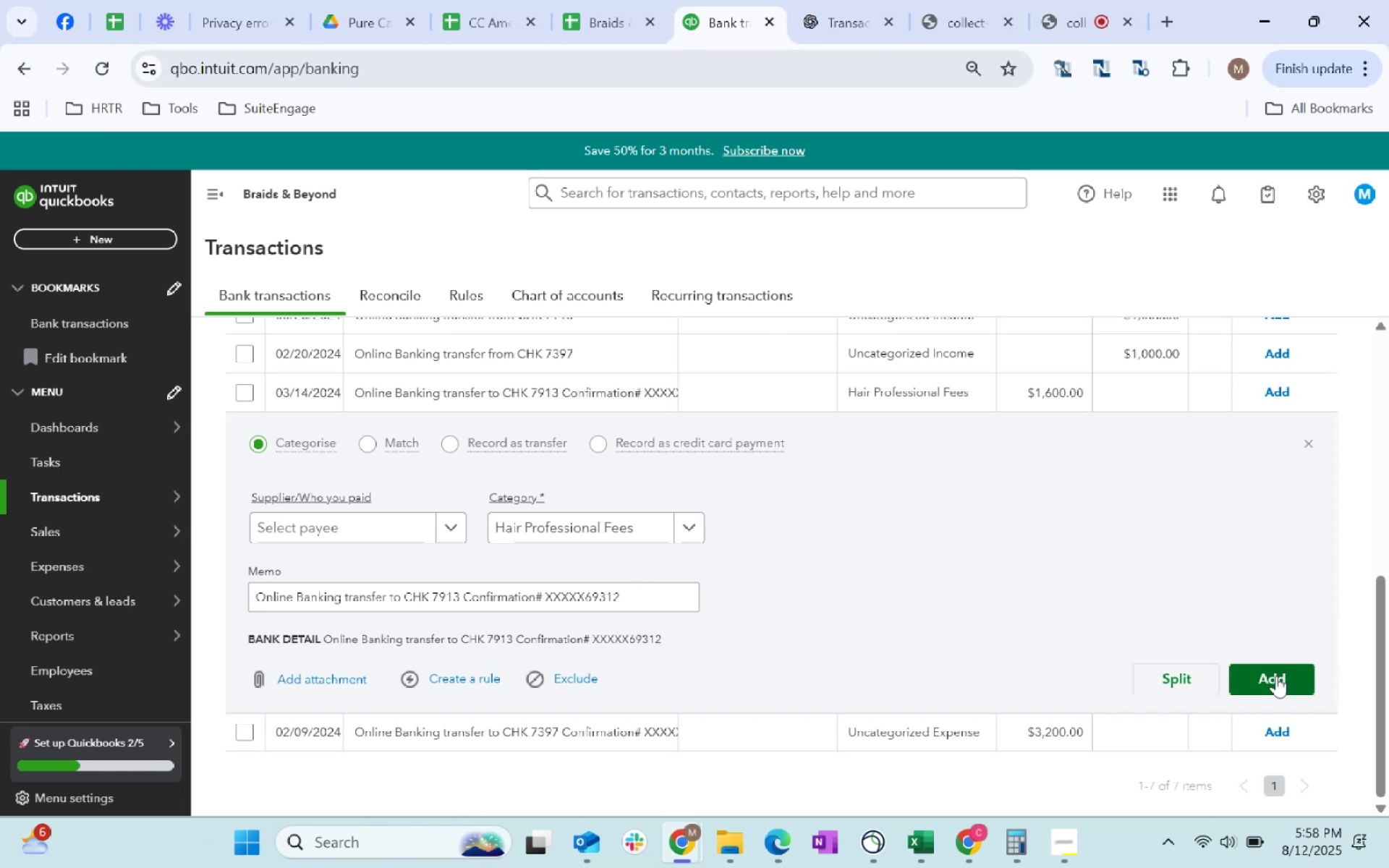 
left_click([1276, 676])
 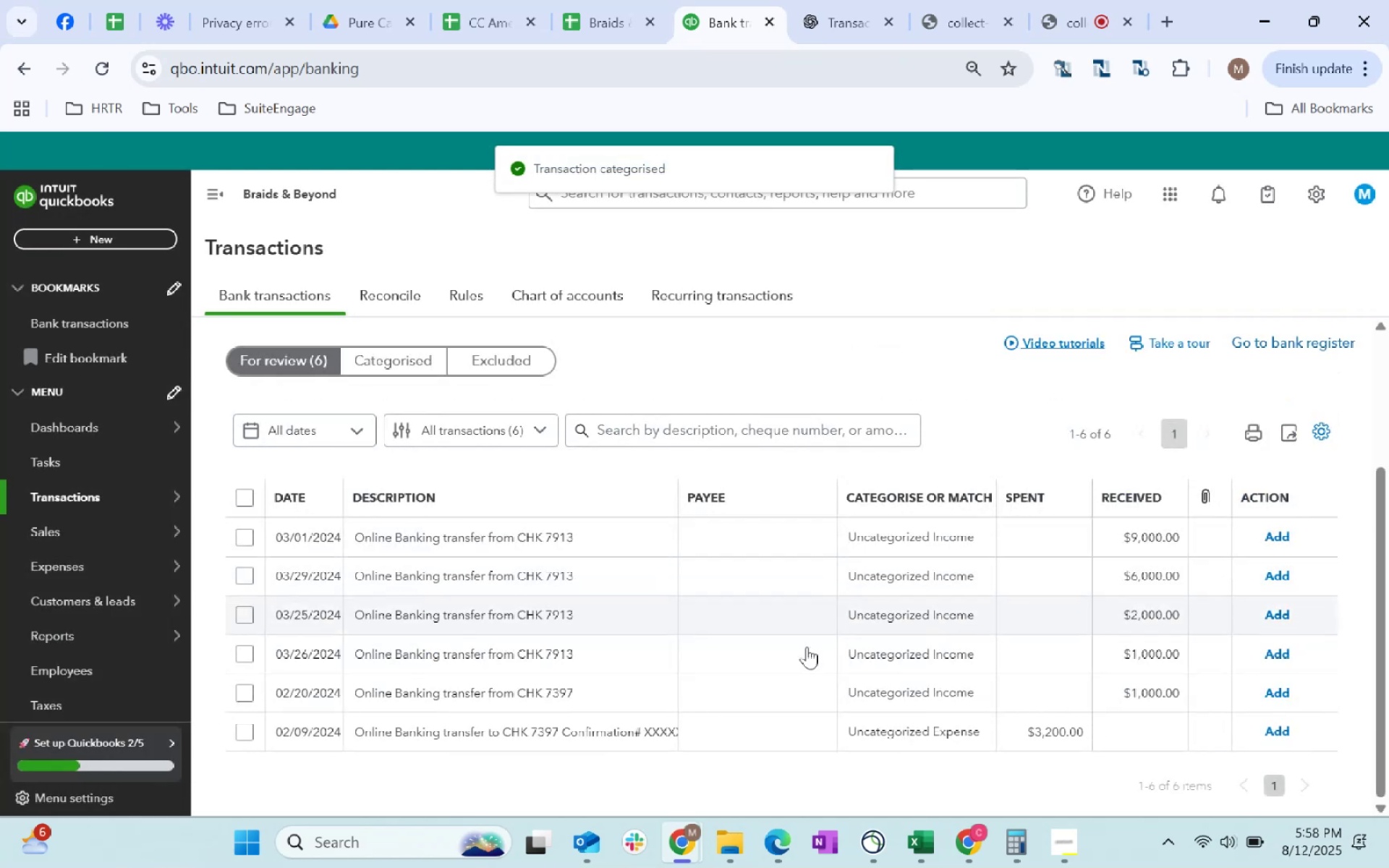 
left_click([865, 733])
 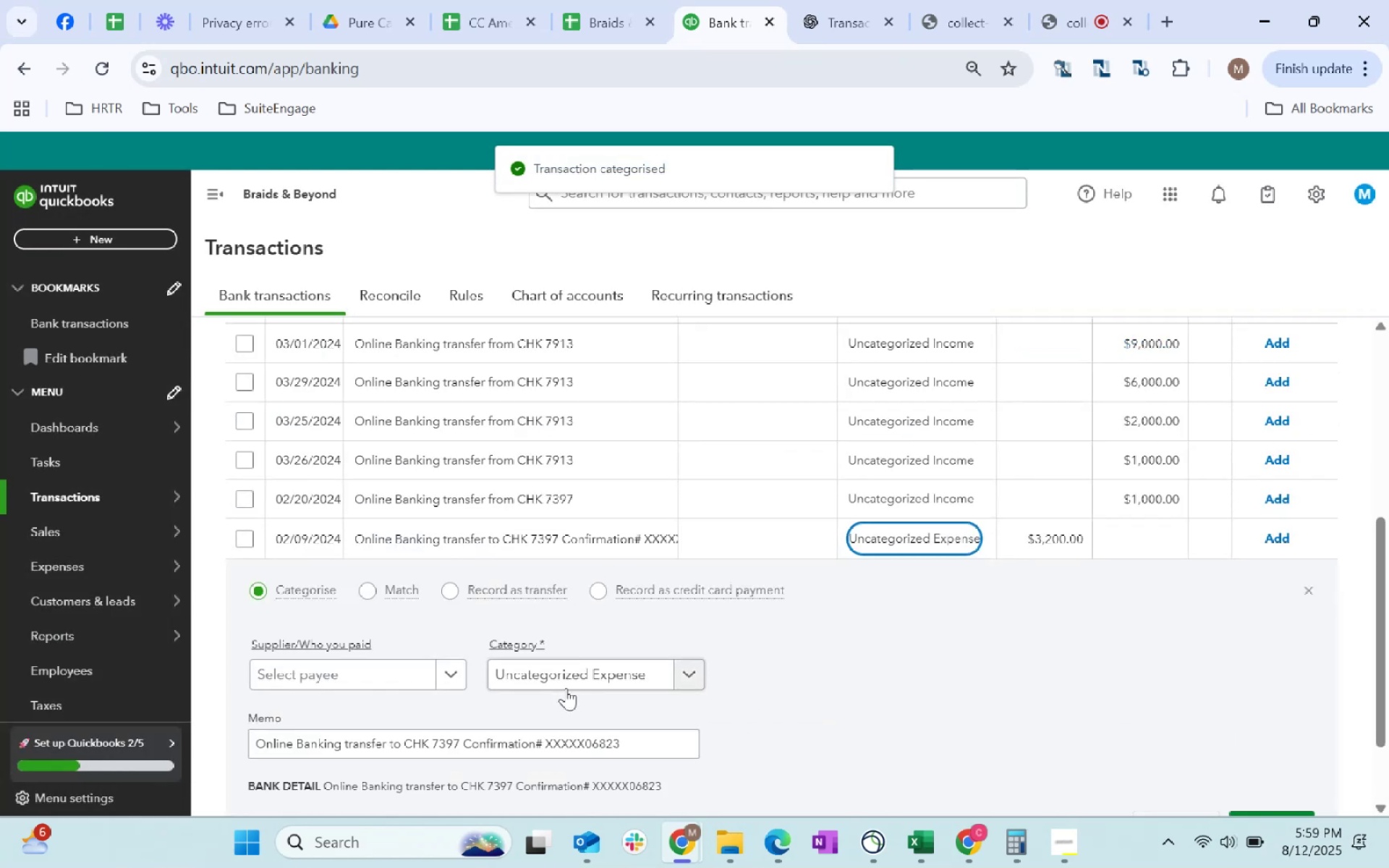 
left_click([577, 681])
 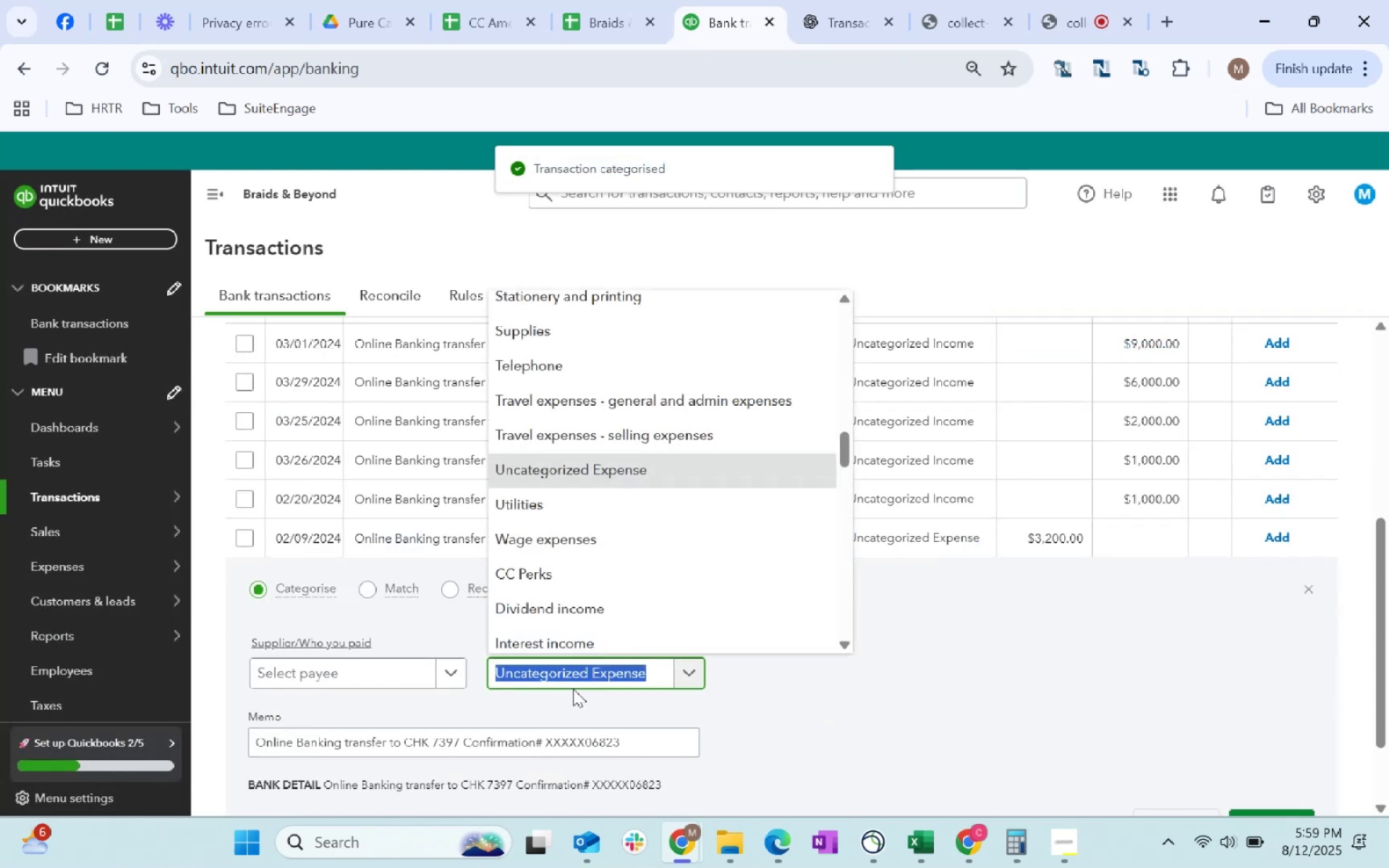 
type(hair)
 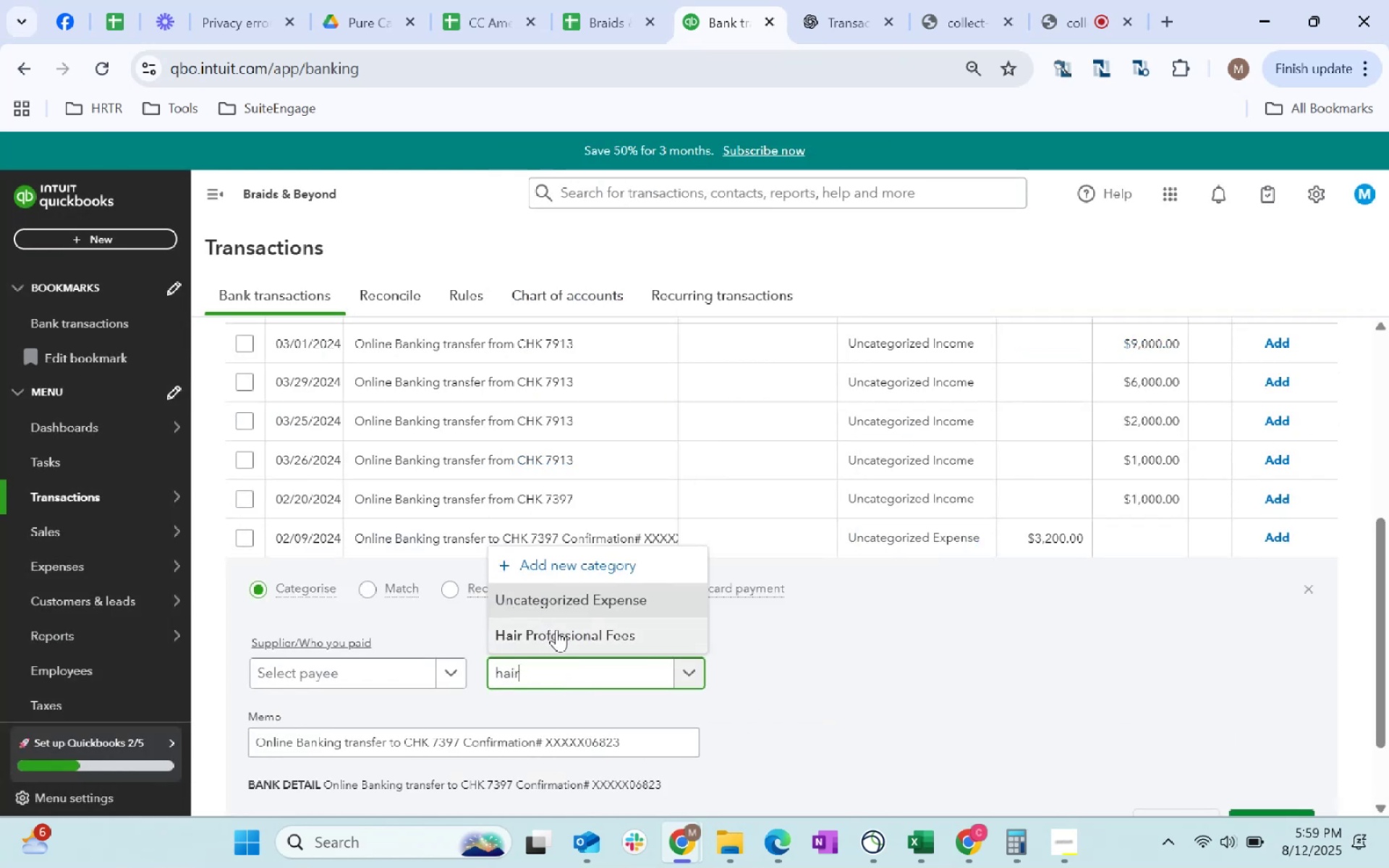 
double_click([1217, 674])
 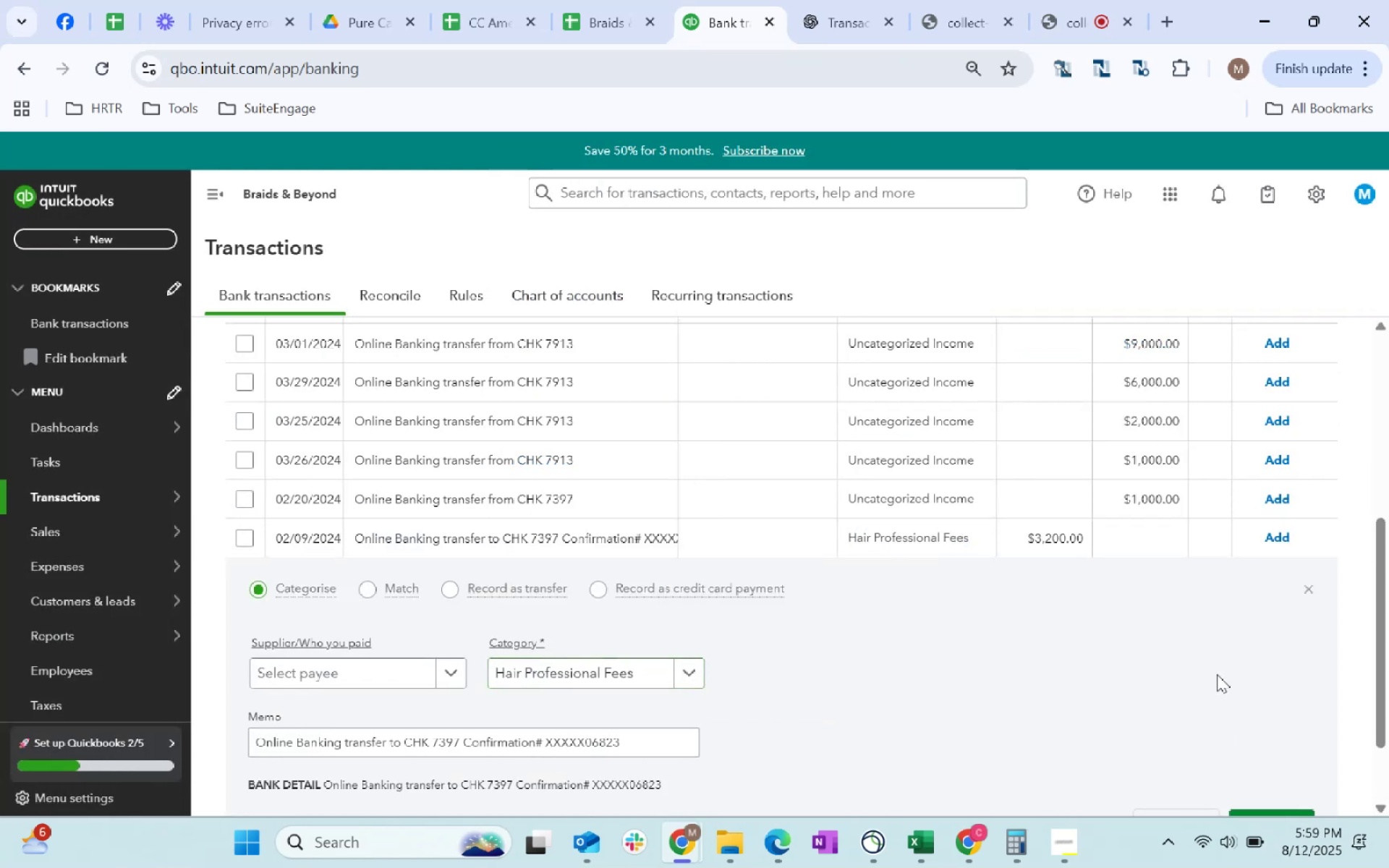 
scroll: coordinate [1215, 674], scroll_direction: down, amount: 2.0
 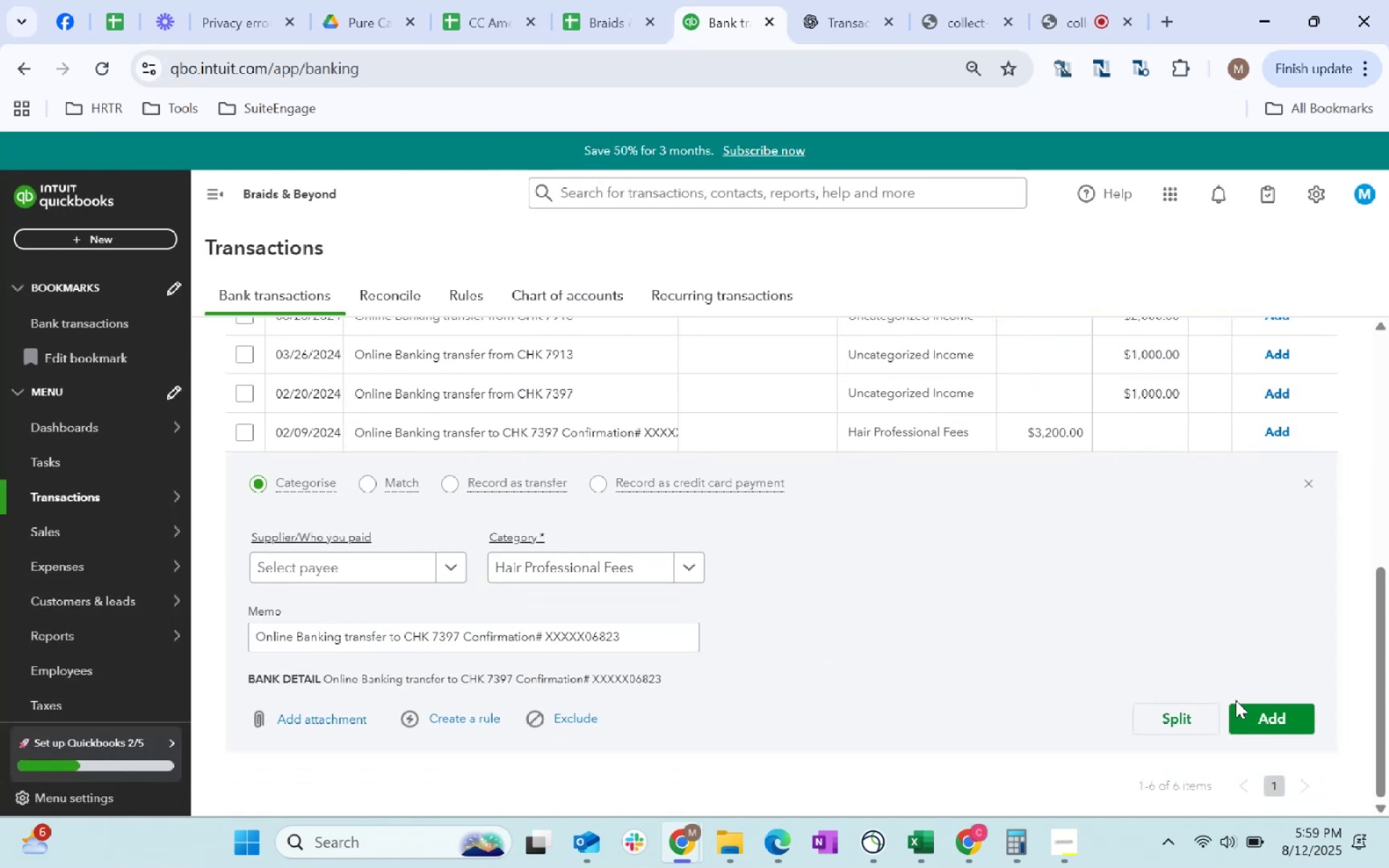 
left_click([1249, 718])
 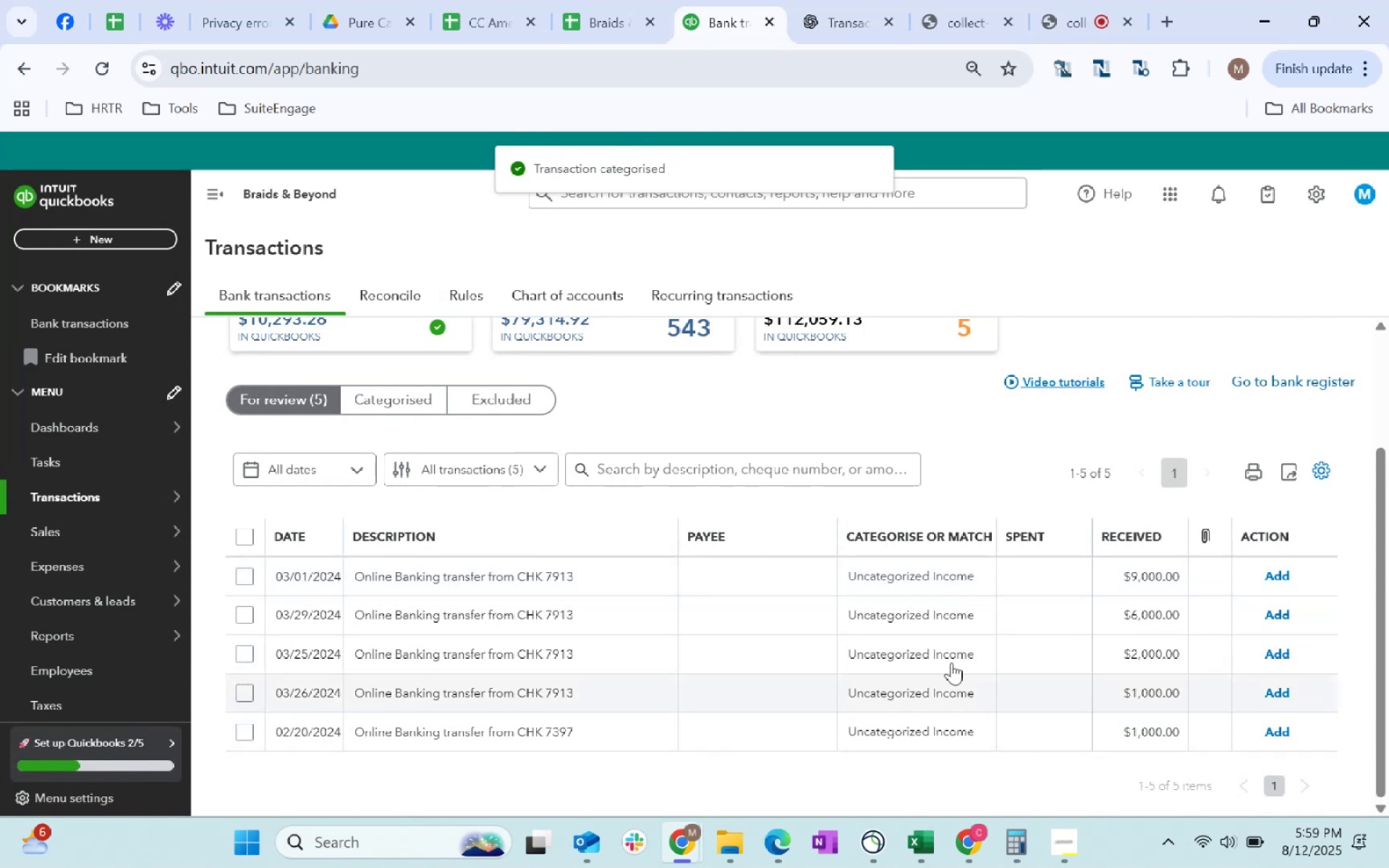 
wait(6.19)
 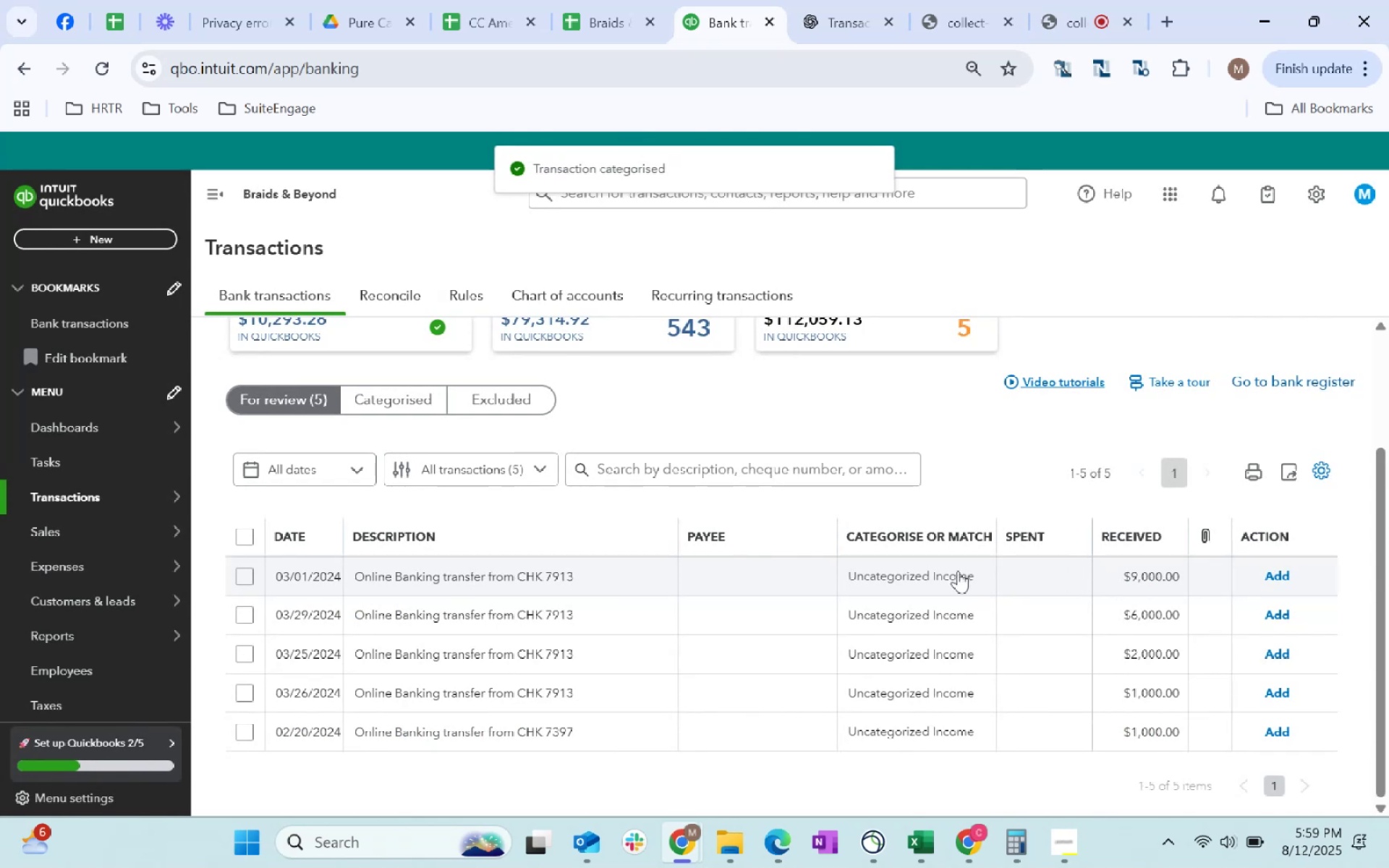 
left_click([943, 582])
 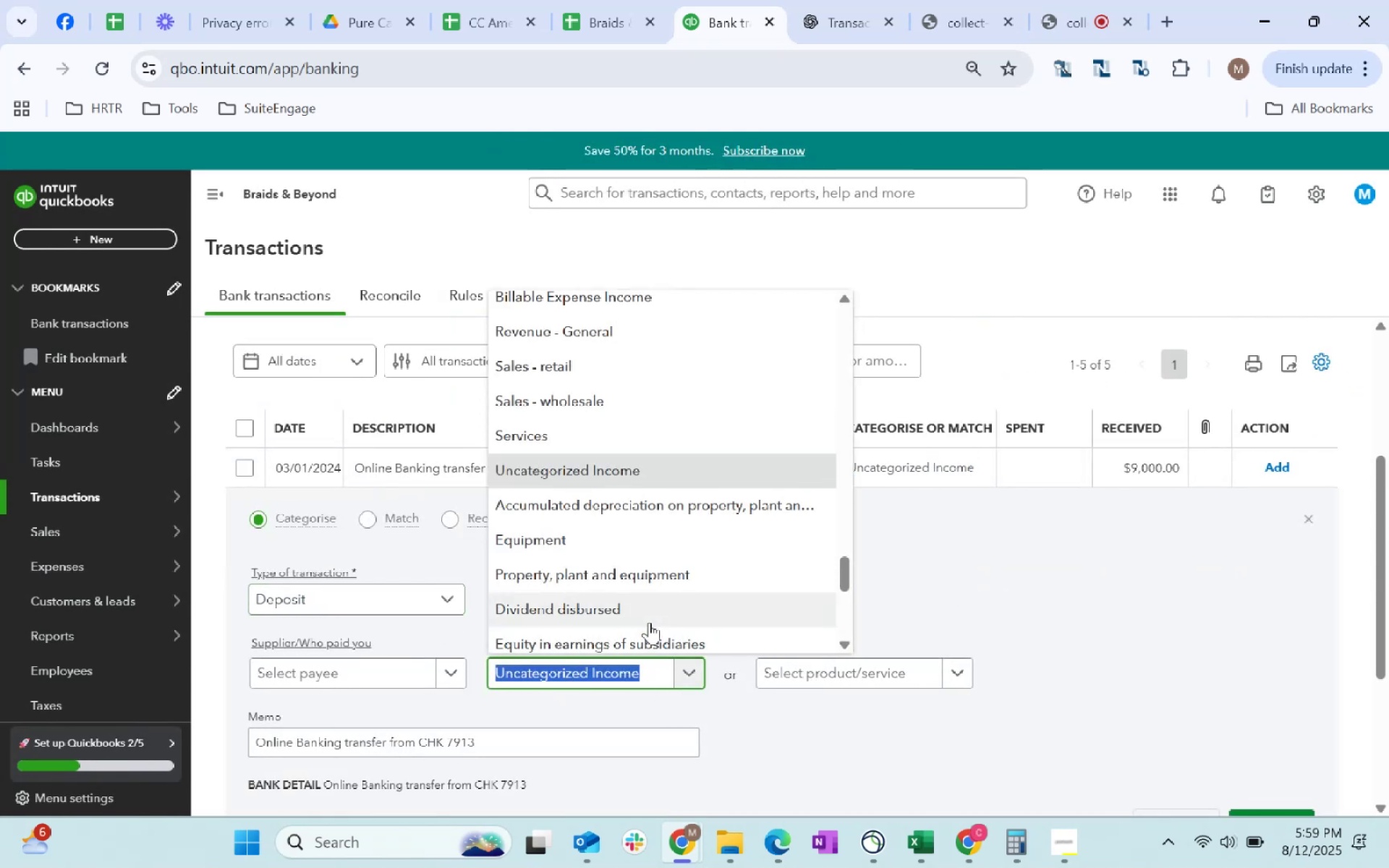 
wait(5.77)
 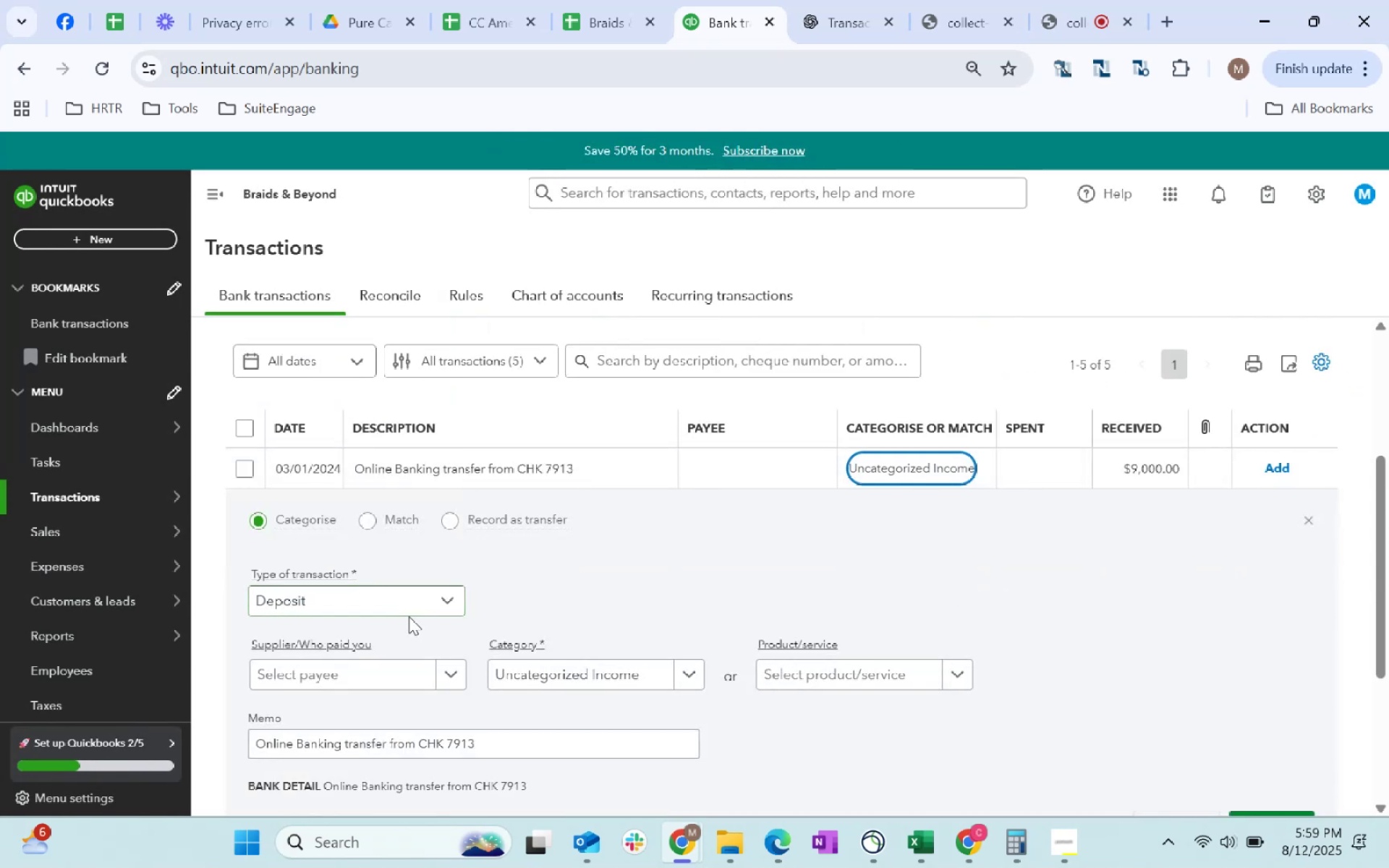 
type(other)
 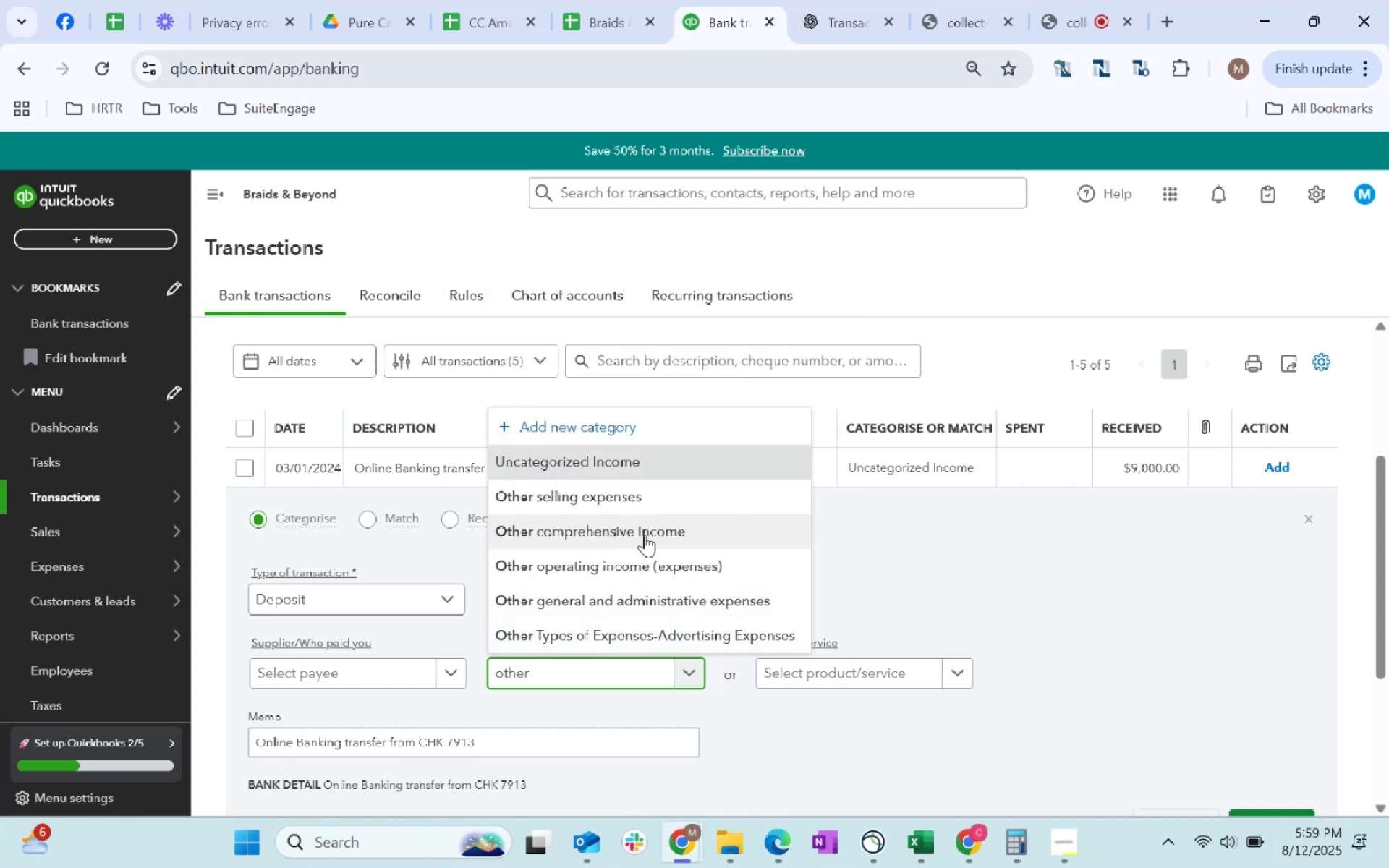 
left_click([670, 540])
 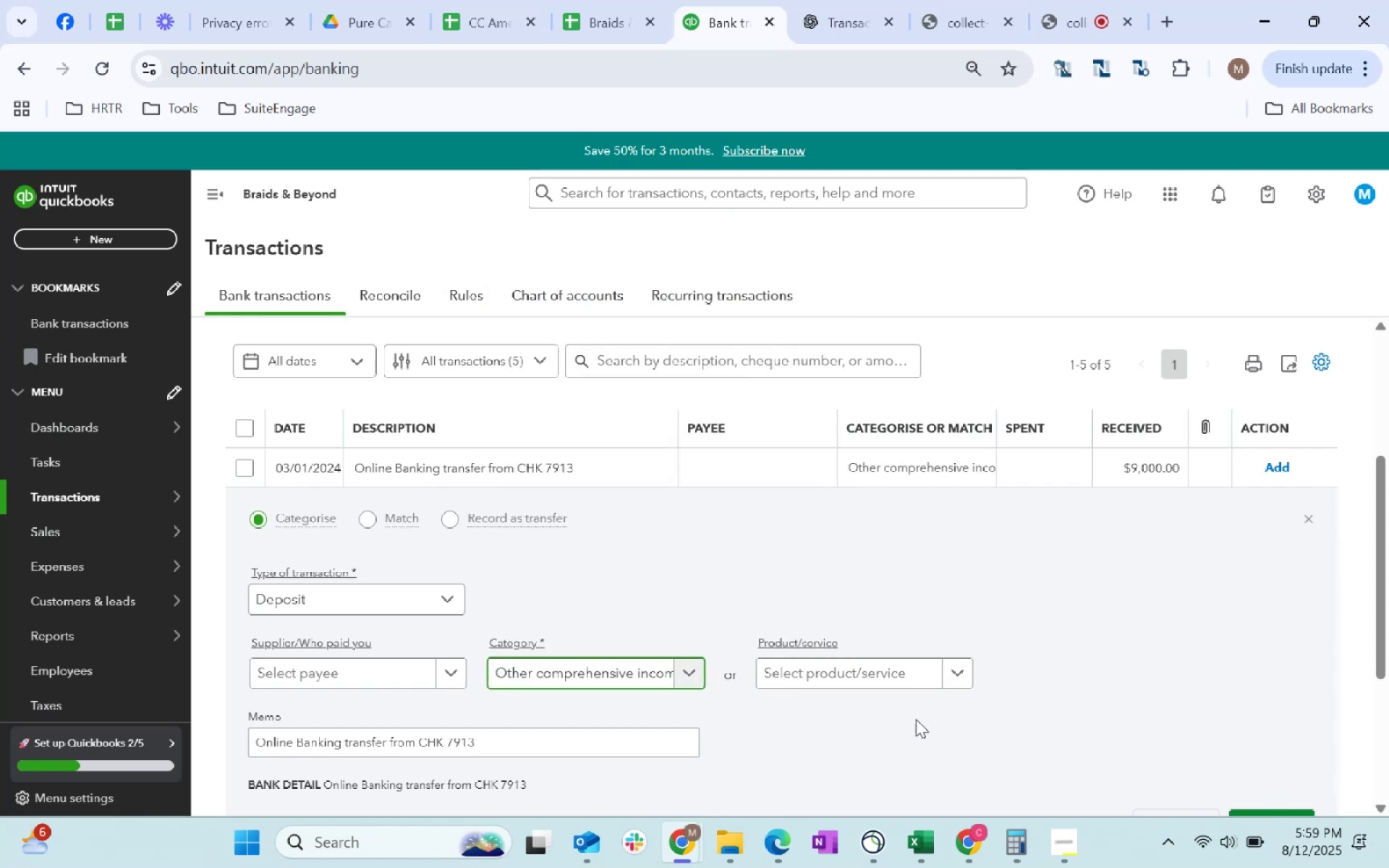 
scroll: coordinate [1192, 621], scroll_direction: down, amount: 2.0
 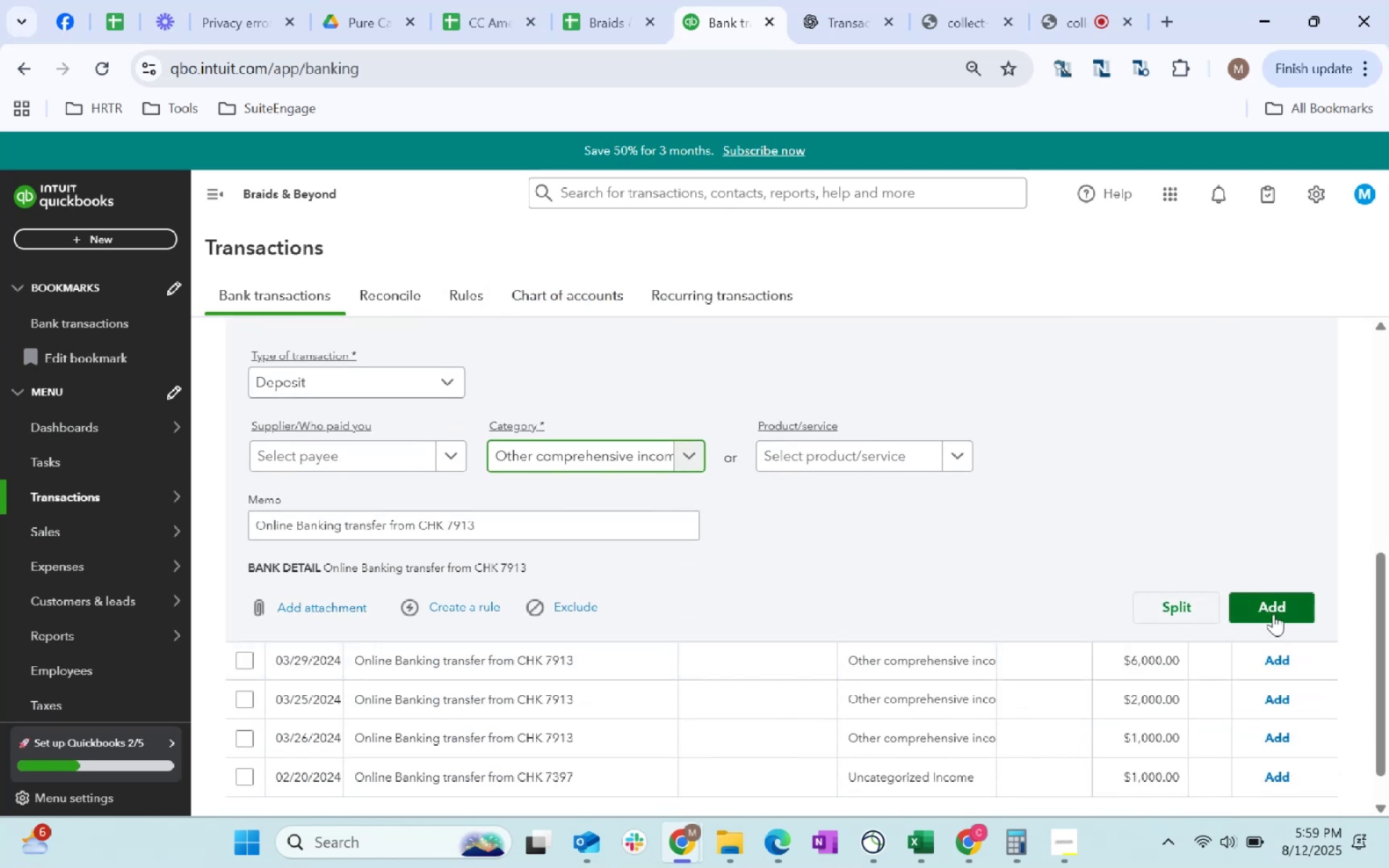 
left_click([1278, 602])
 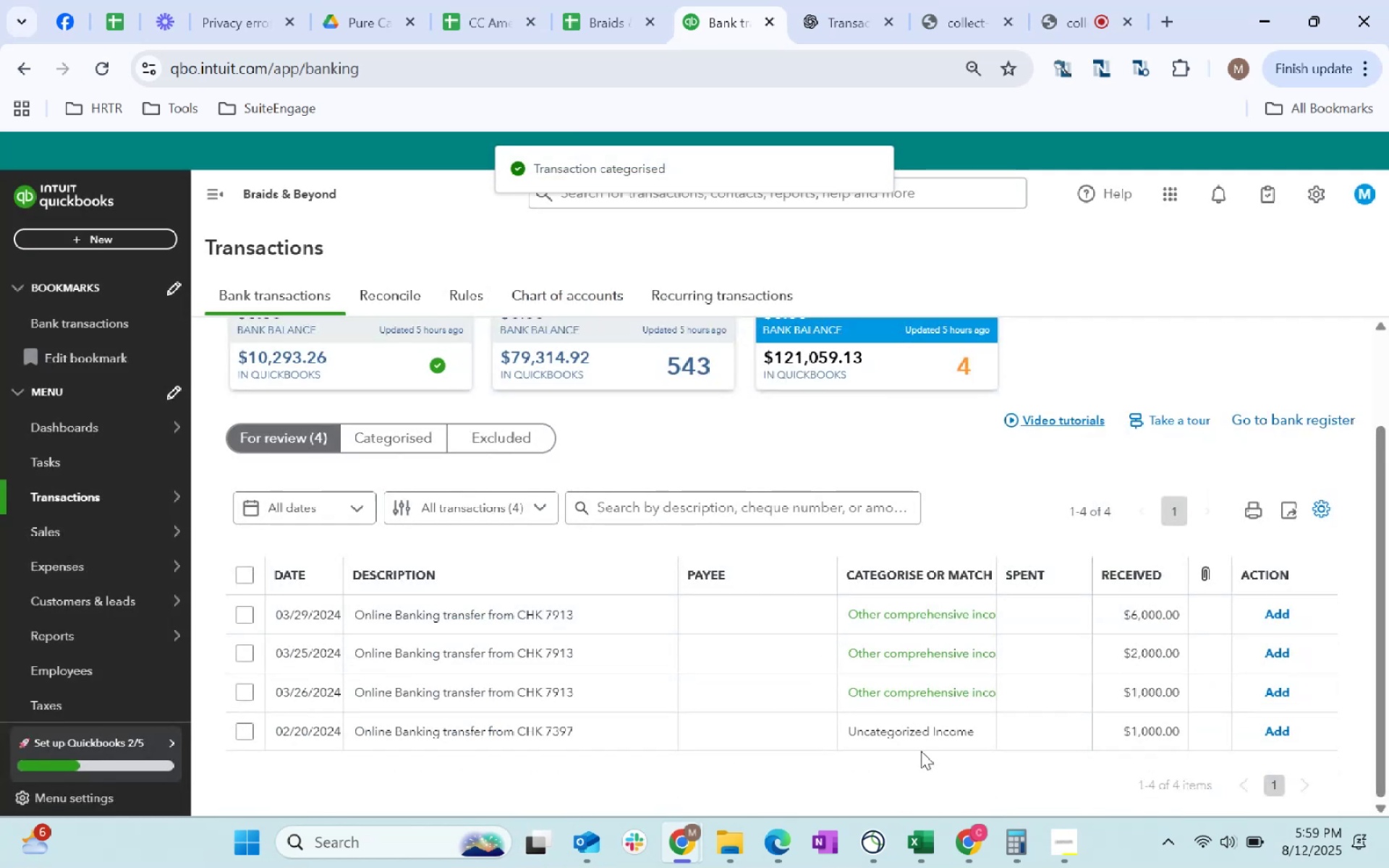 
left_click([924, 726])
 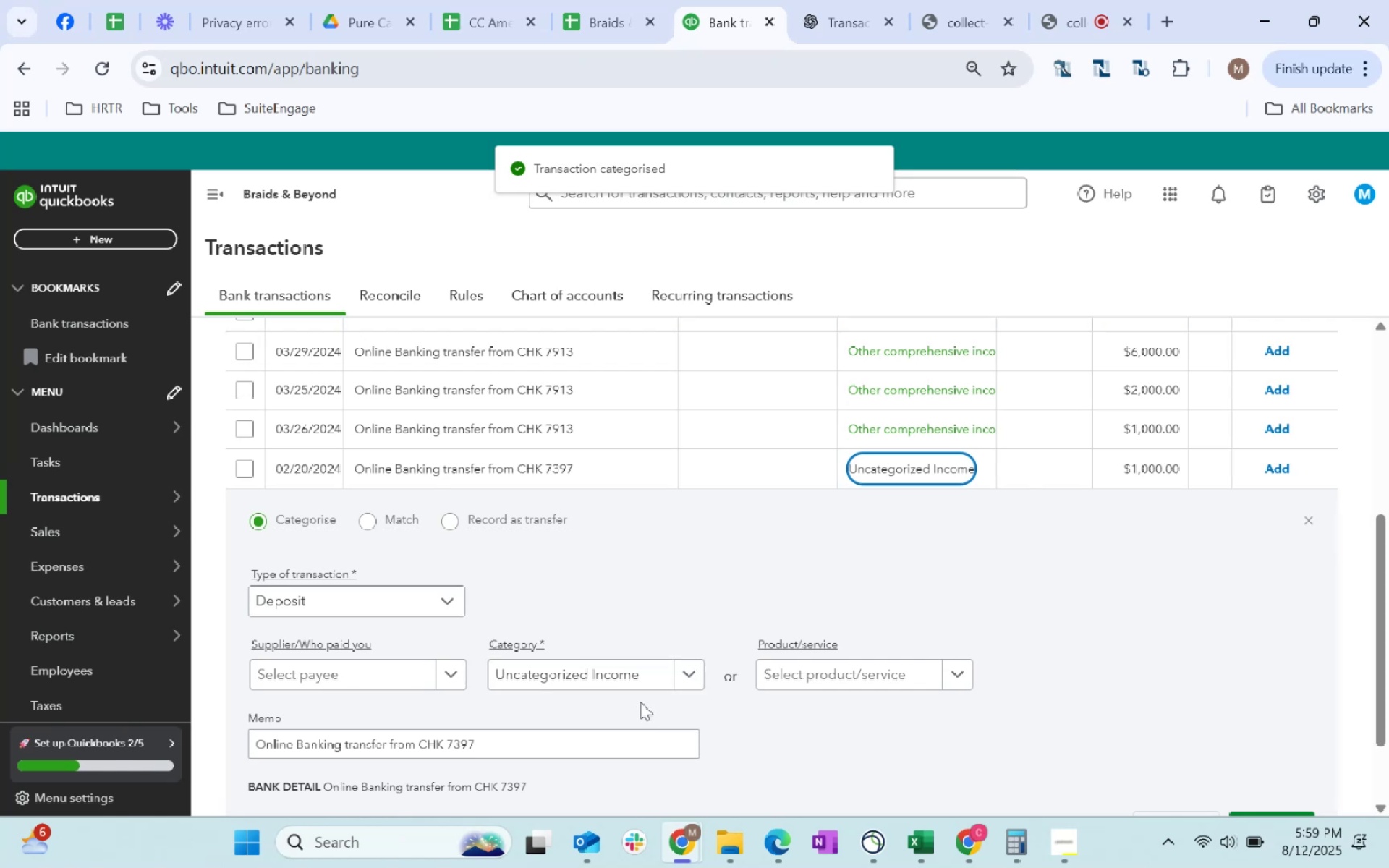 
left_click([636, 667])
 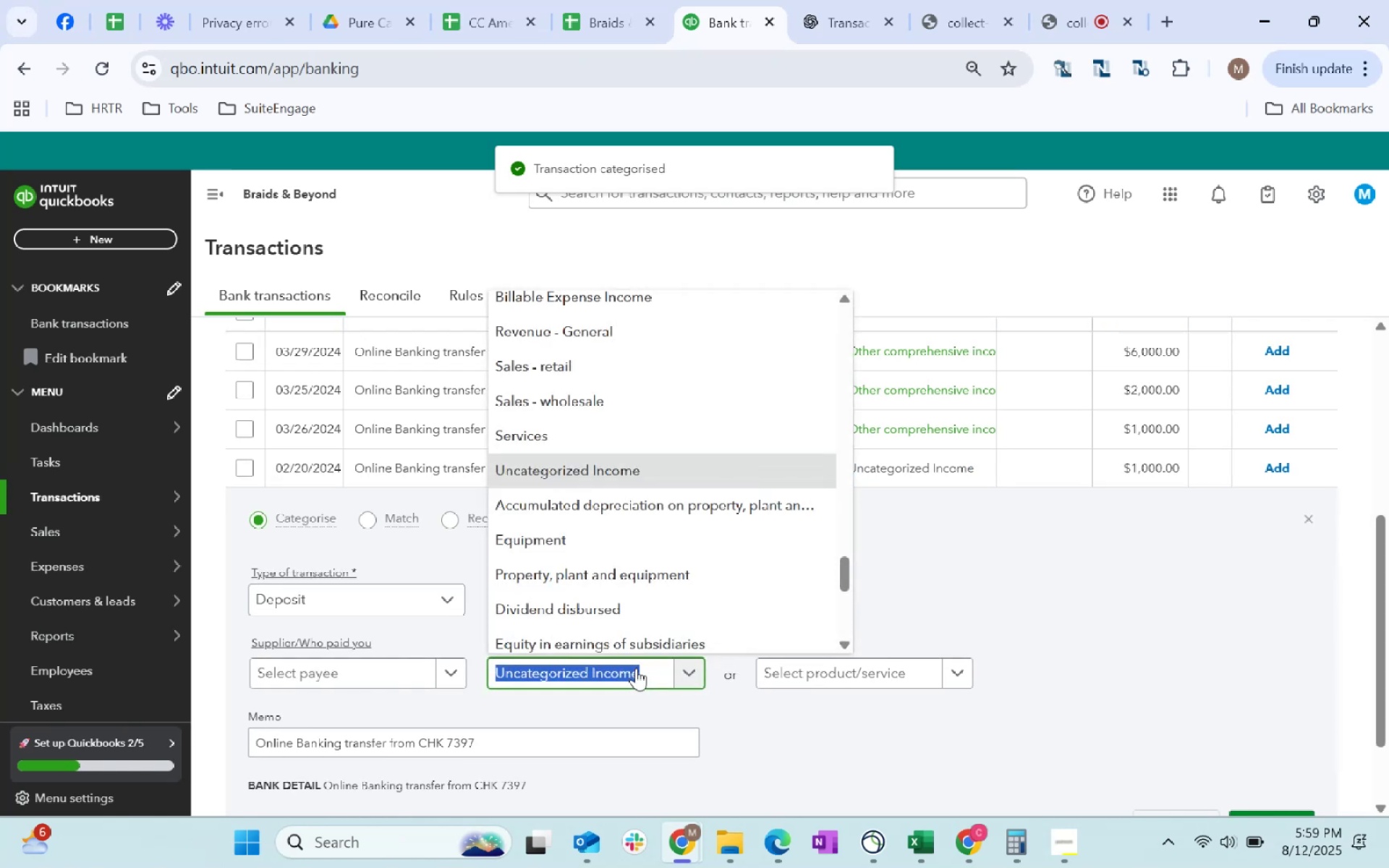 
type(other)
 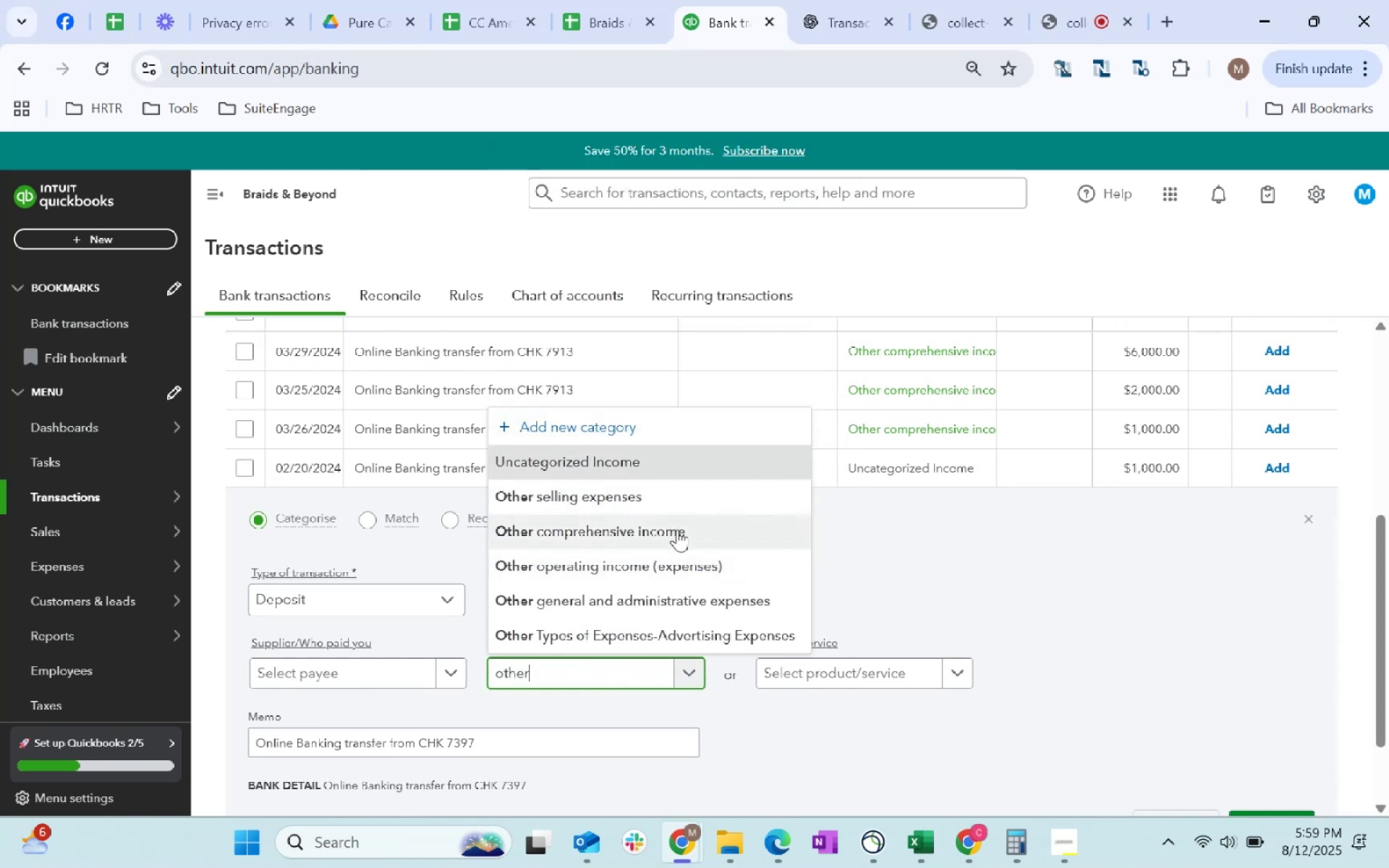 
left_click([677, 529])
 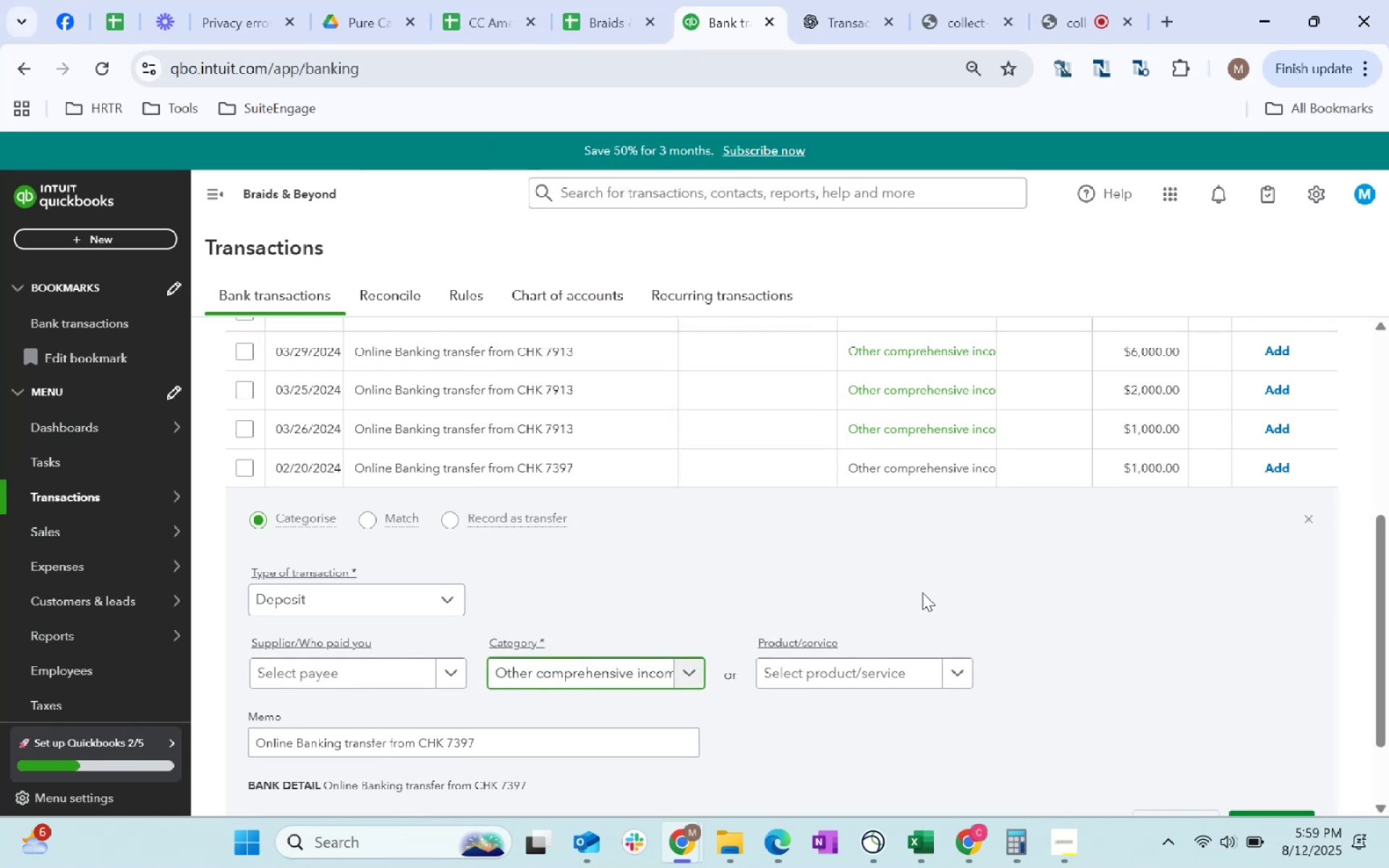 
scroll: coordinate [1090, 660], scroll_direction: down, amount: 1.0
 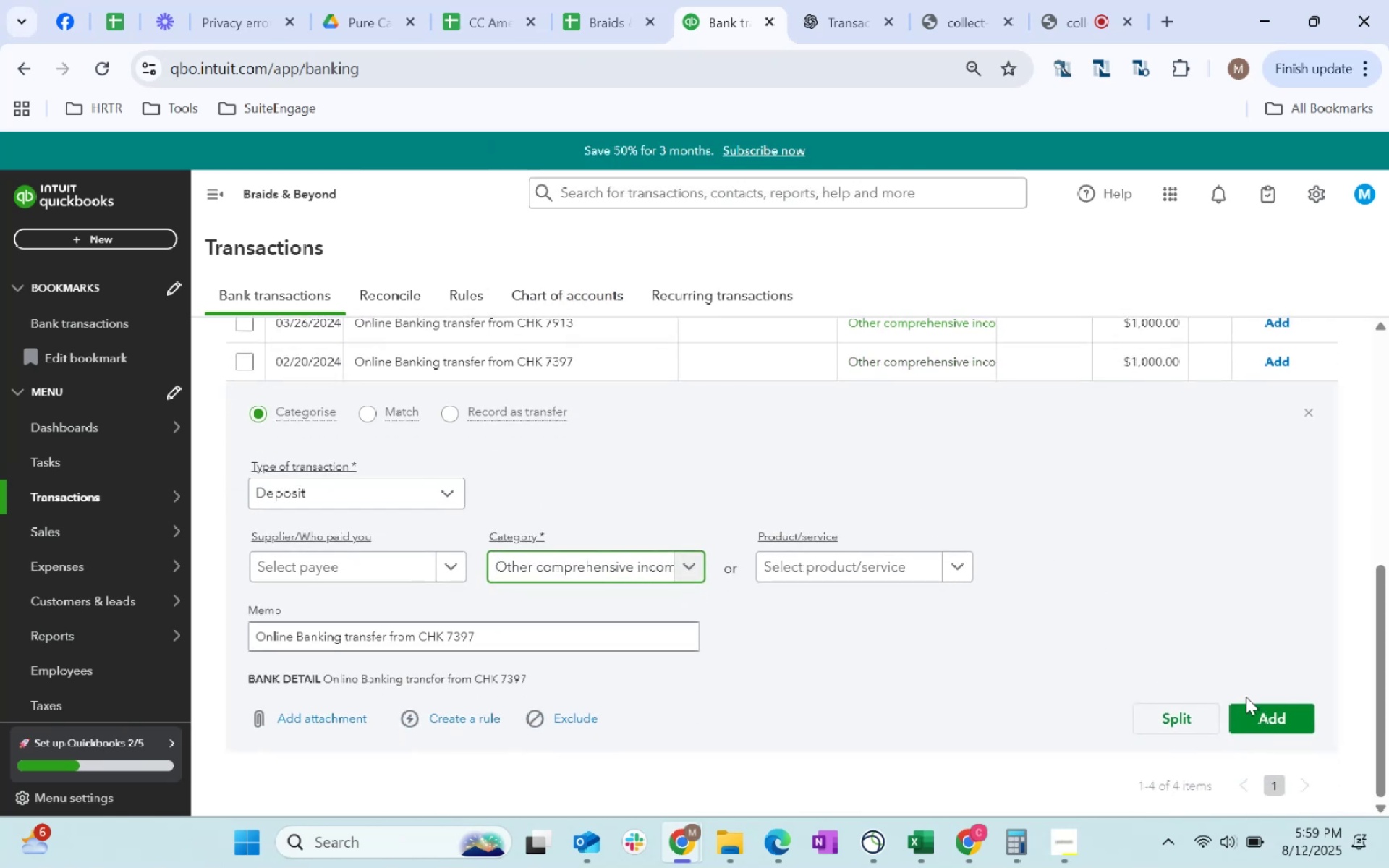 
left_click([1270, 718])
 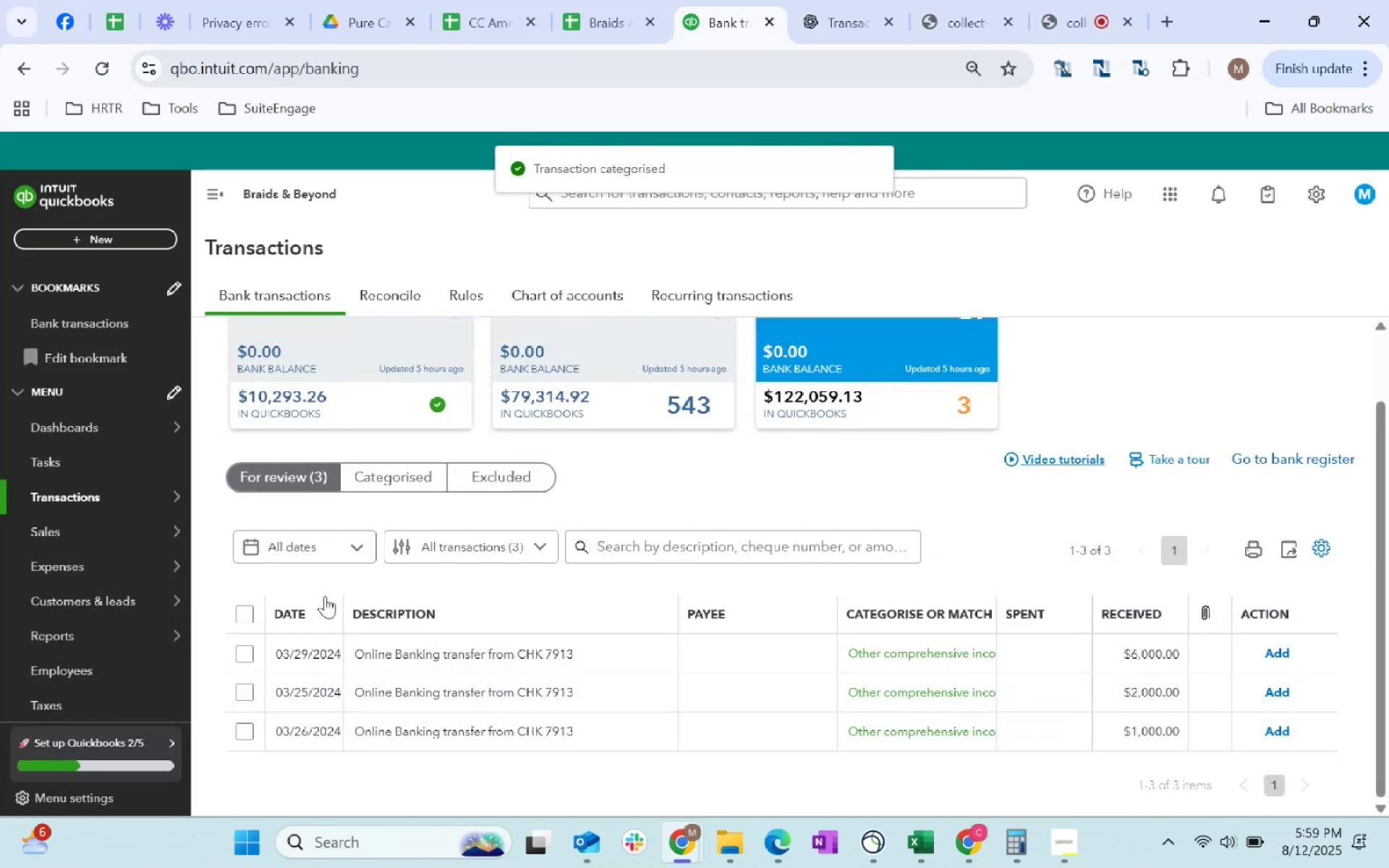 
left_click([245, 609])
 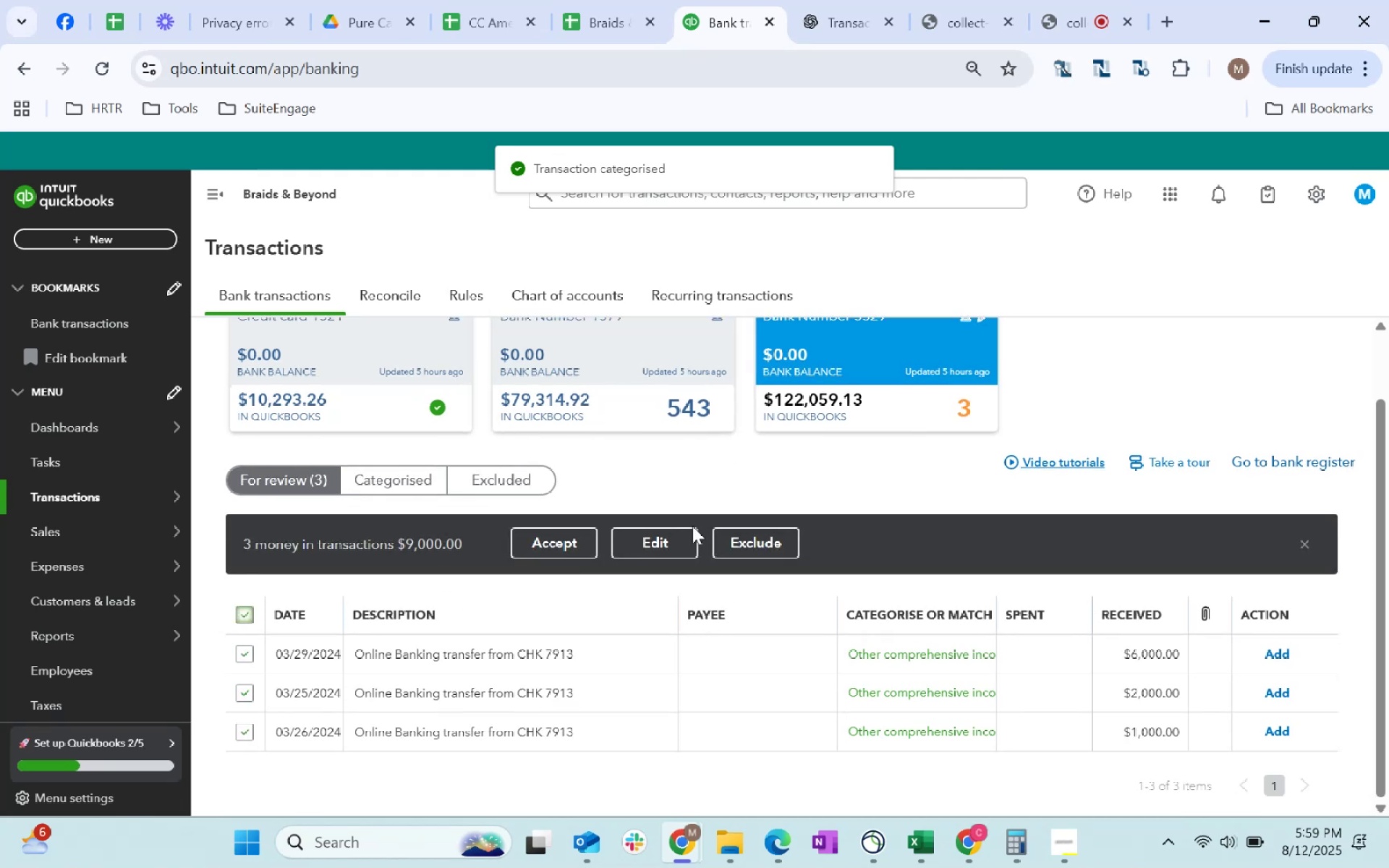 
left_click([558, 547])
 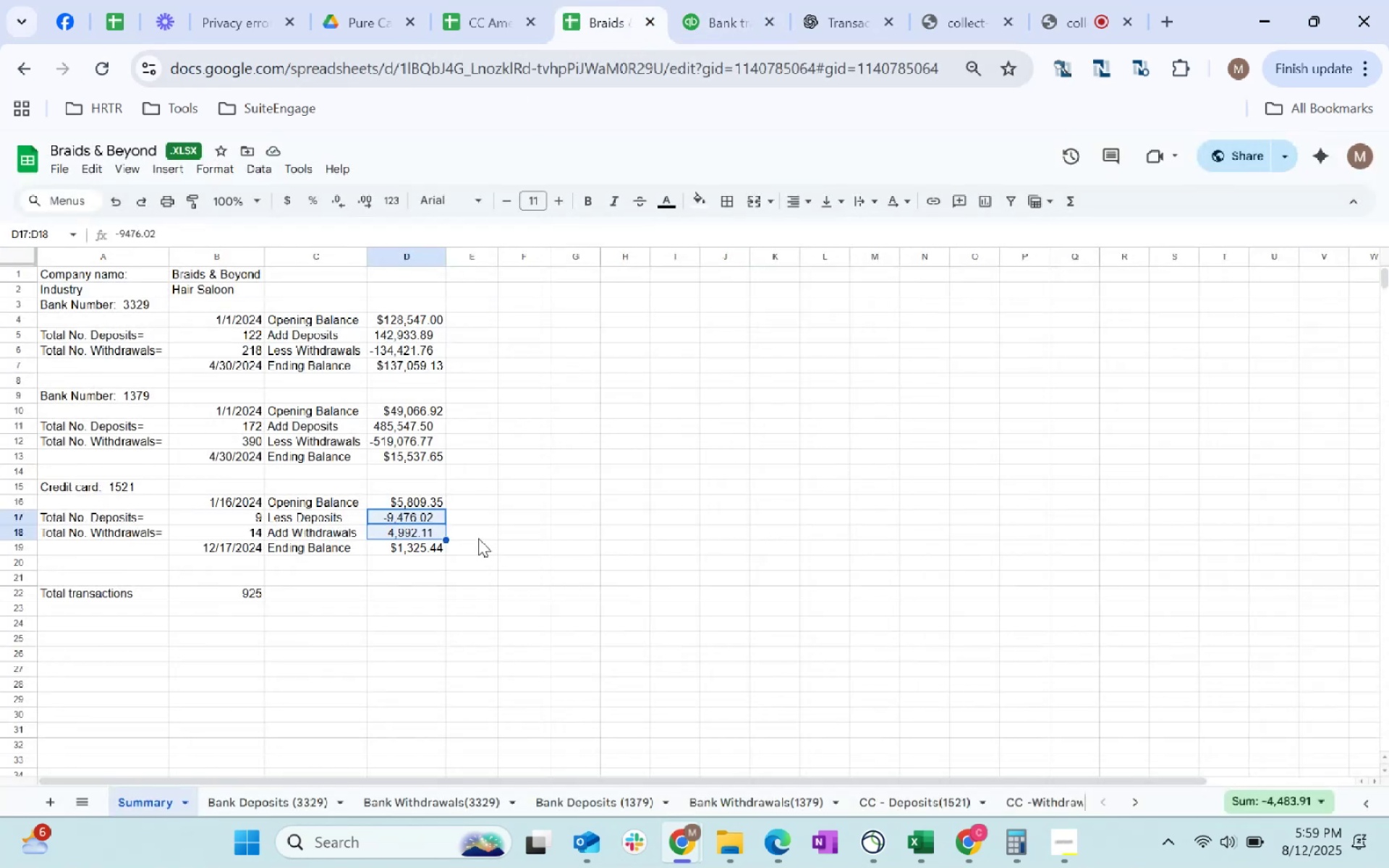 
wait(6.13)
 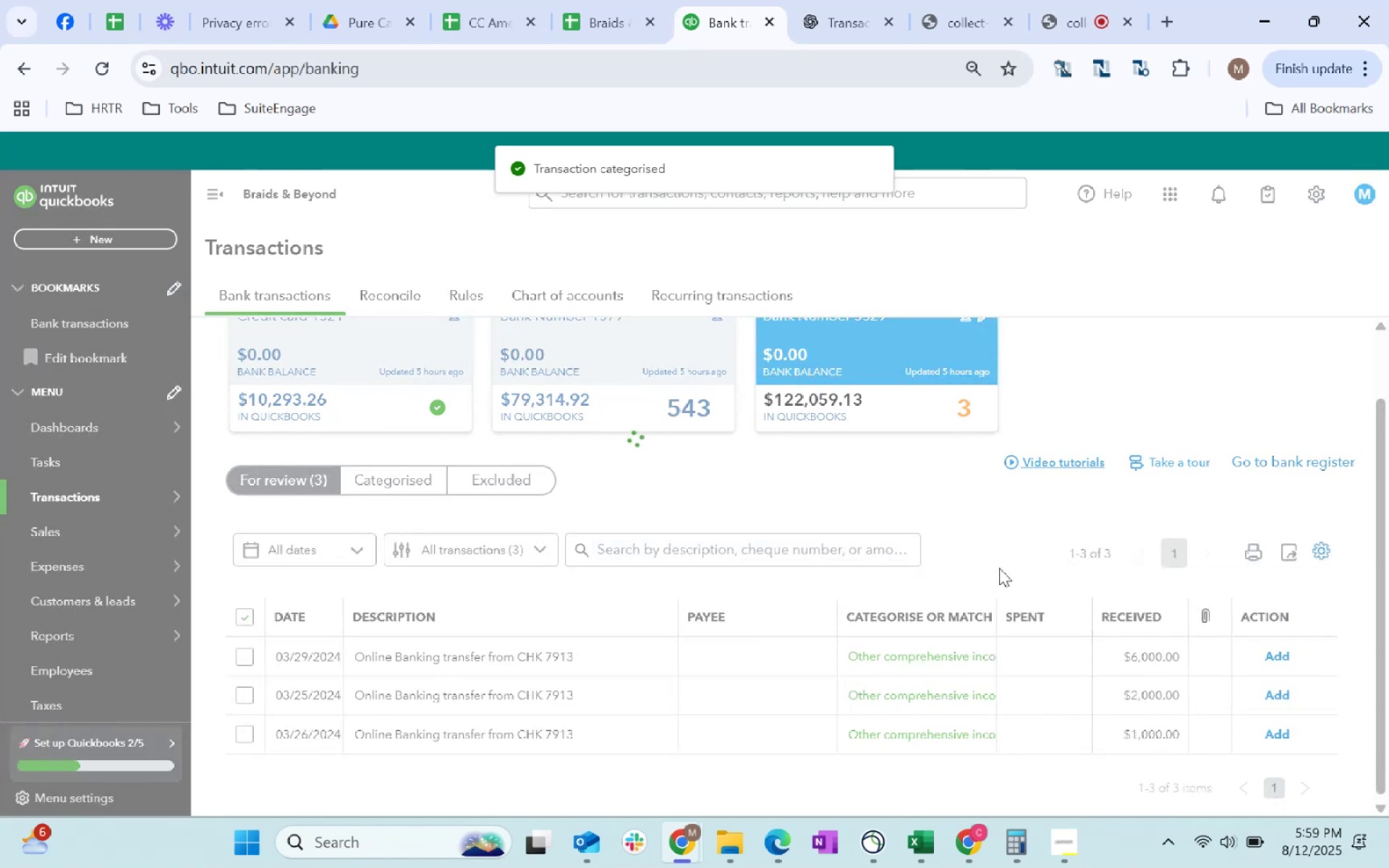 
left_click([420, 368])
 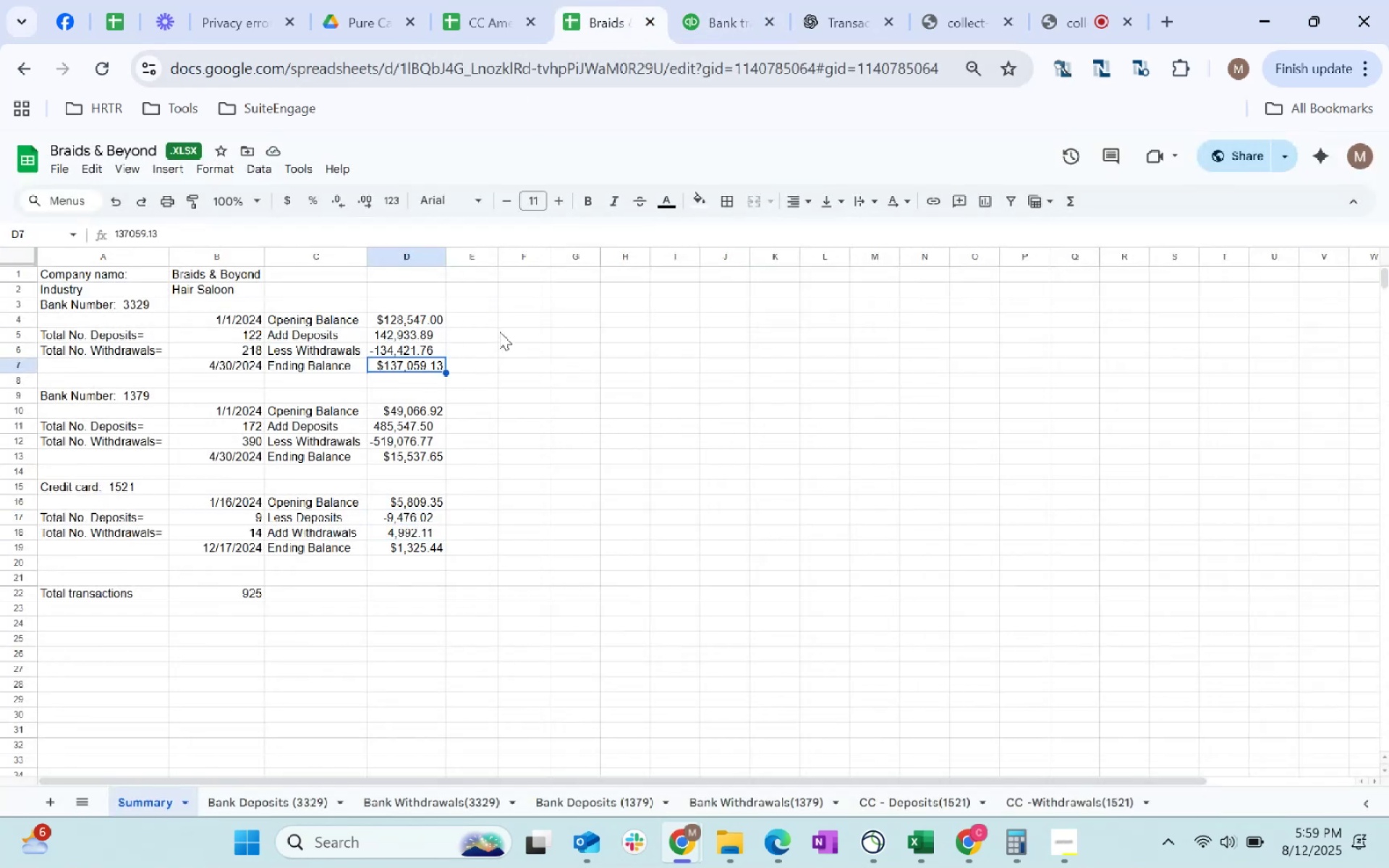 
mouse_move([825, 0])
 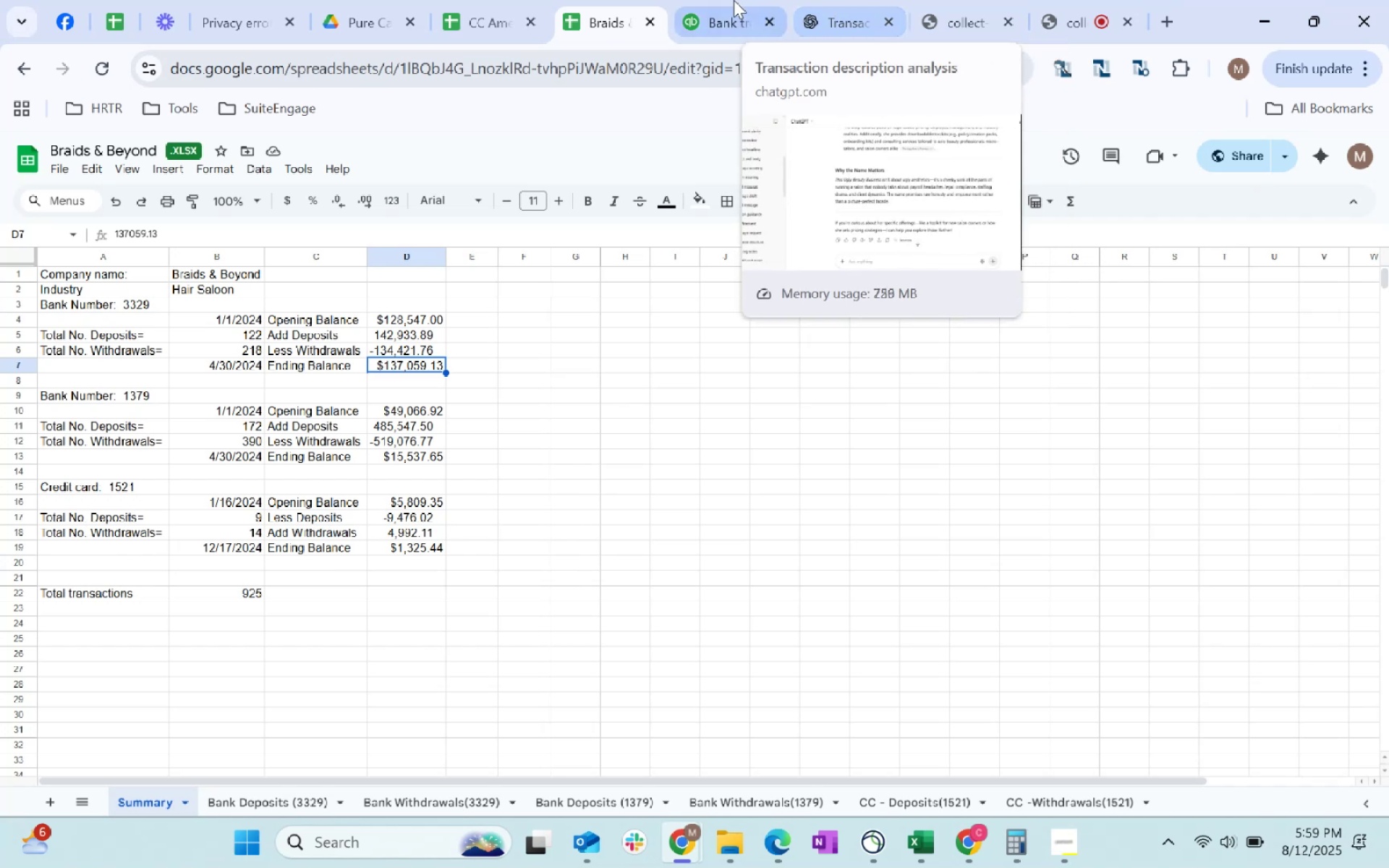 
left_click([734, 0])
 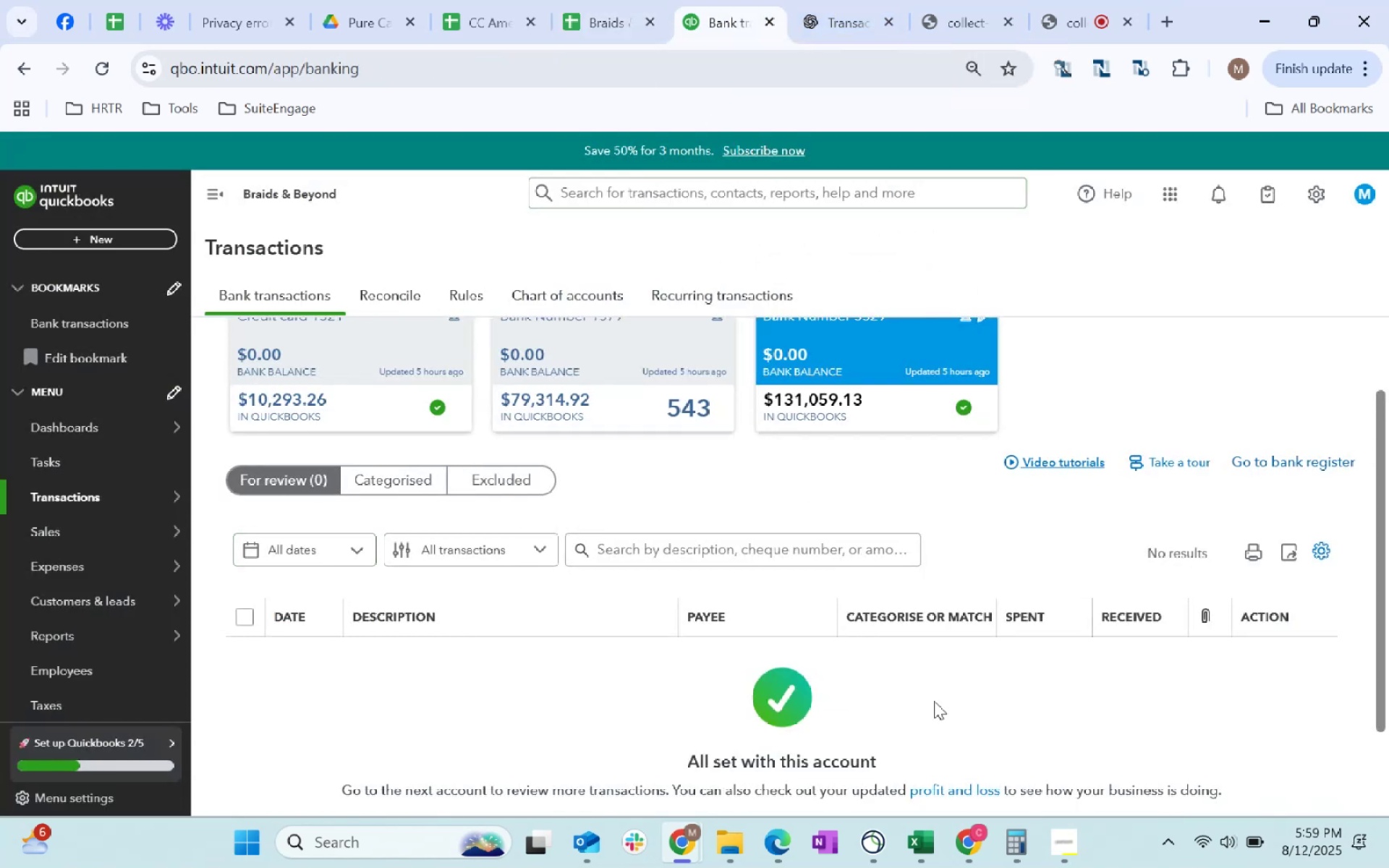 
left_click([961, 728])
 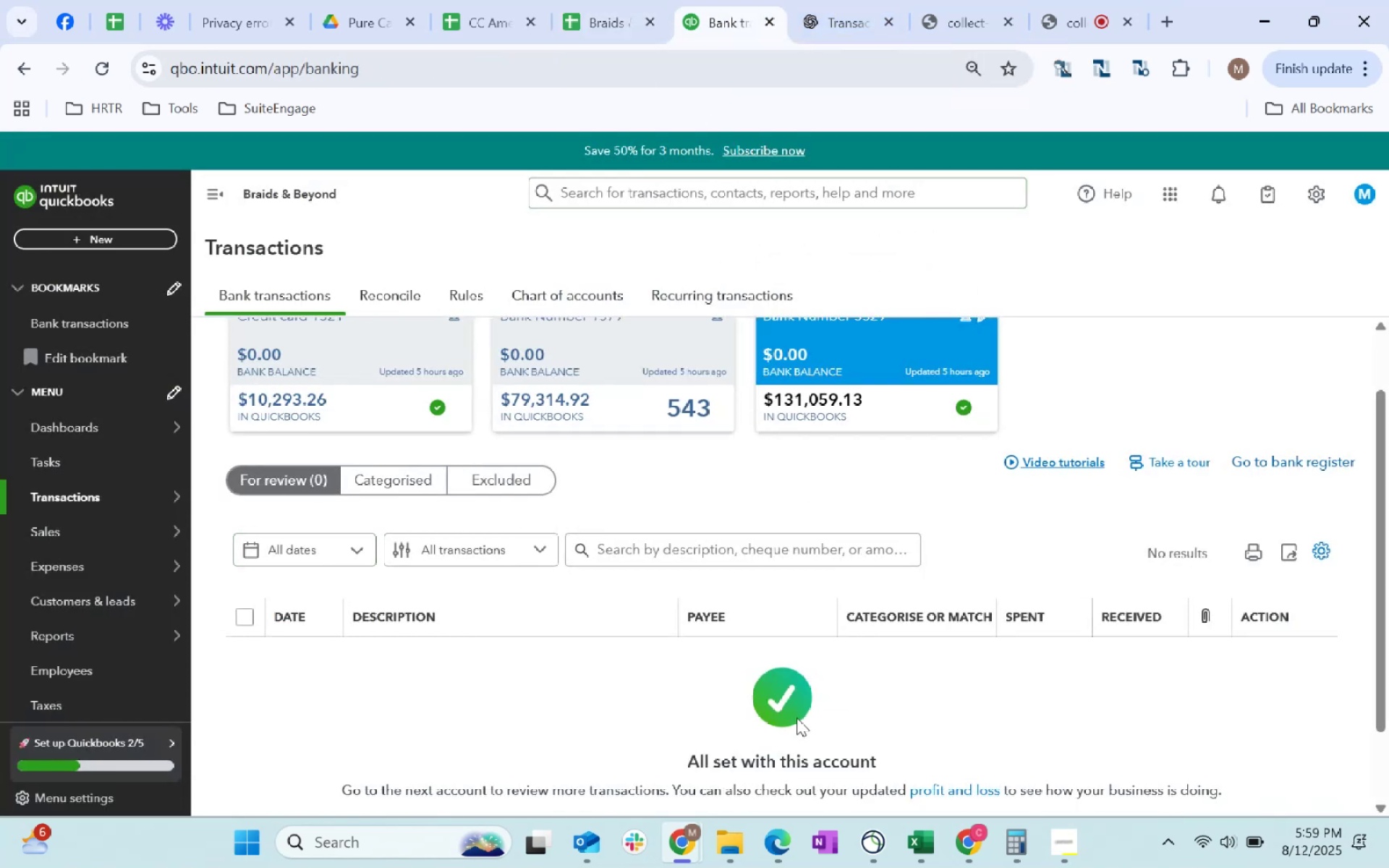 
scroll: coordinate [797, 718], scroll_direction: up, amount: 3.0
 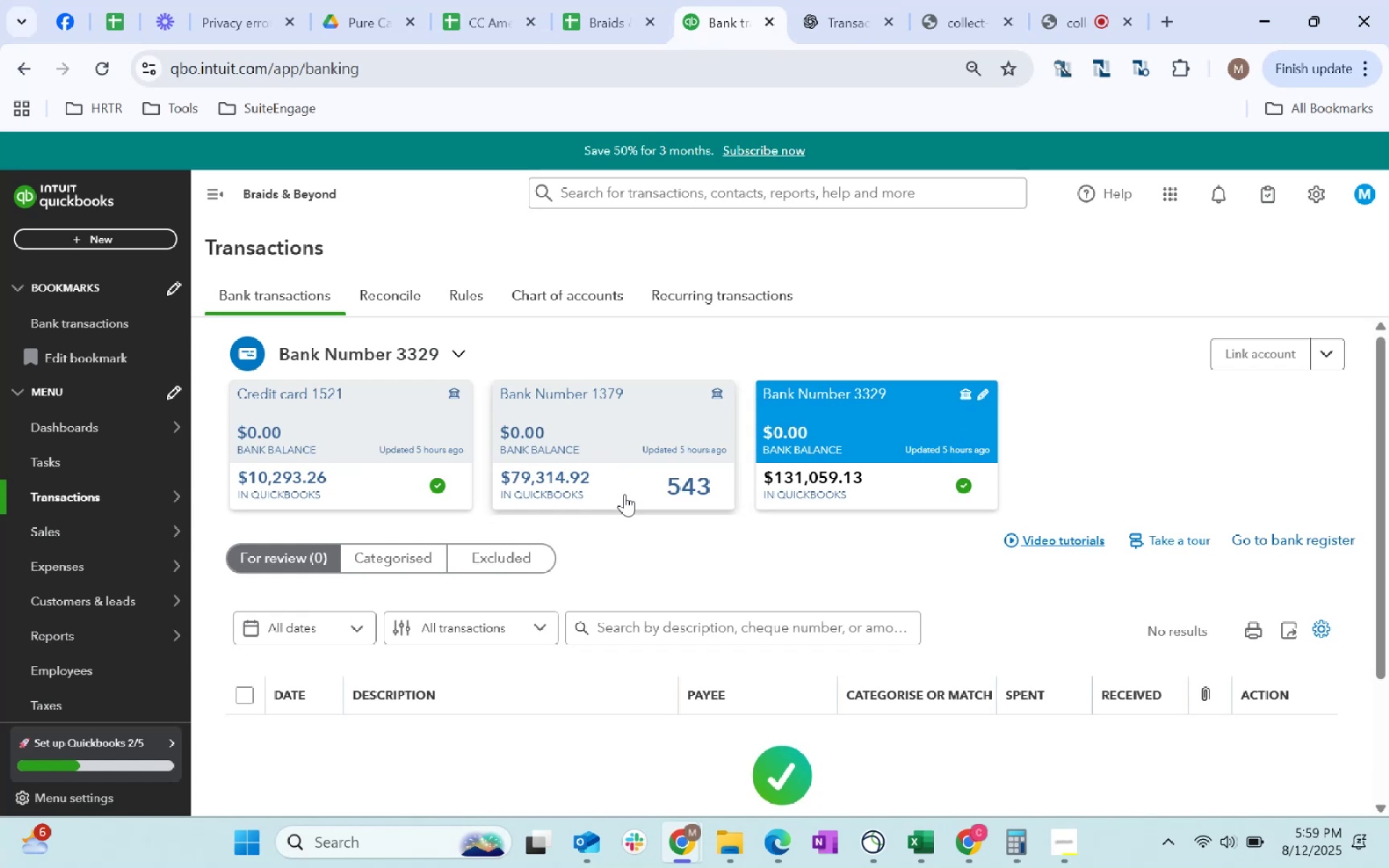 
wait(7.96)
 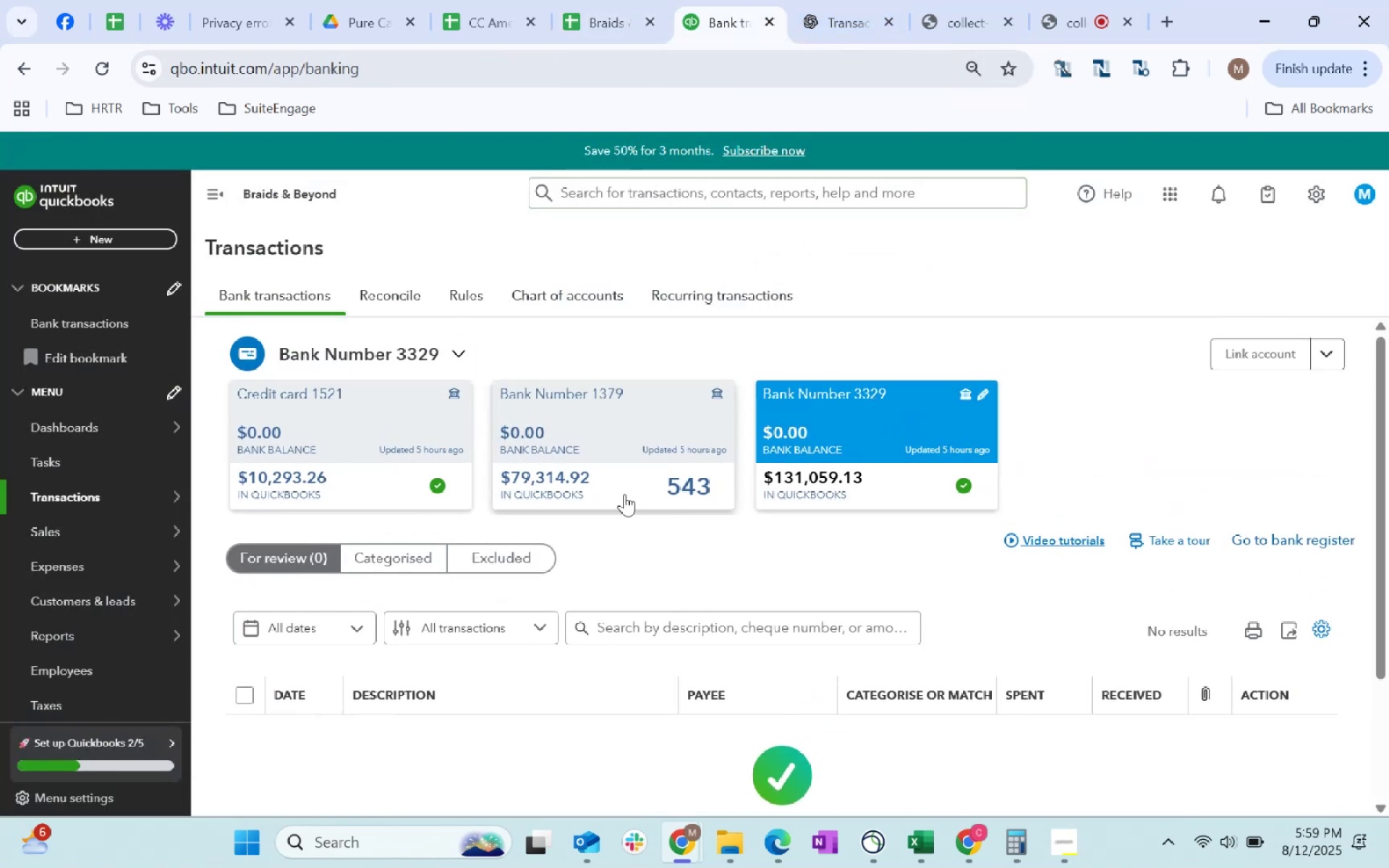 
left_click([225, 637])
 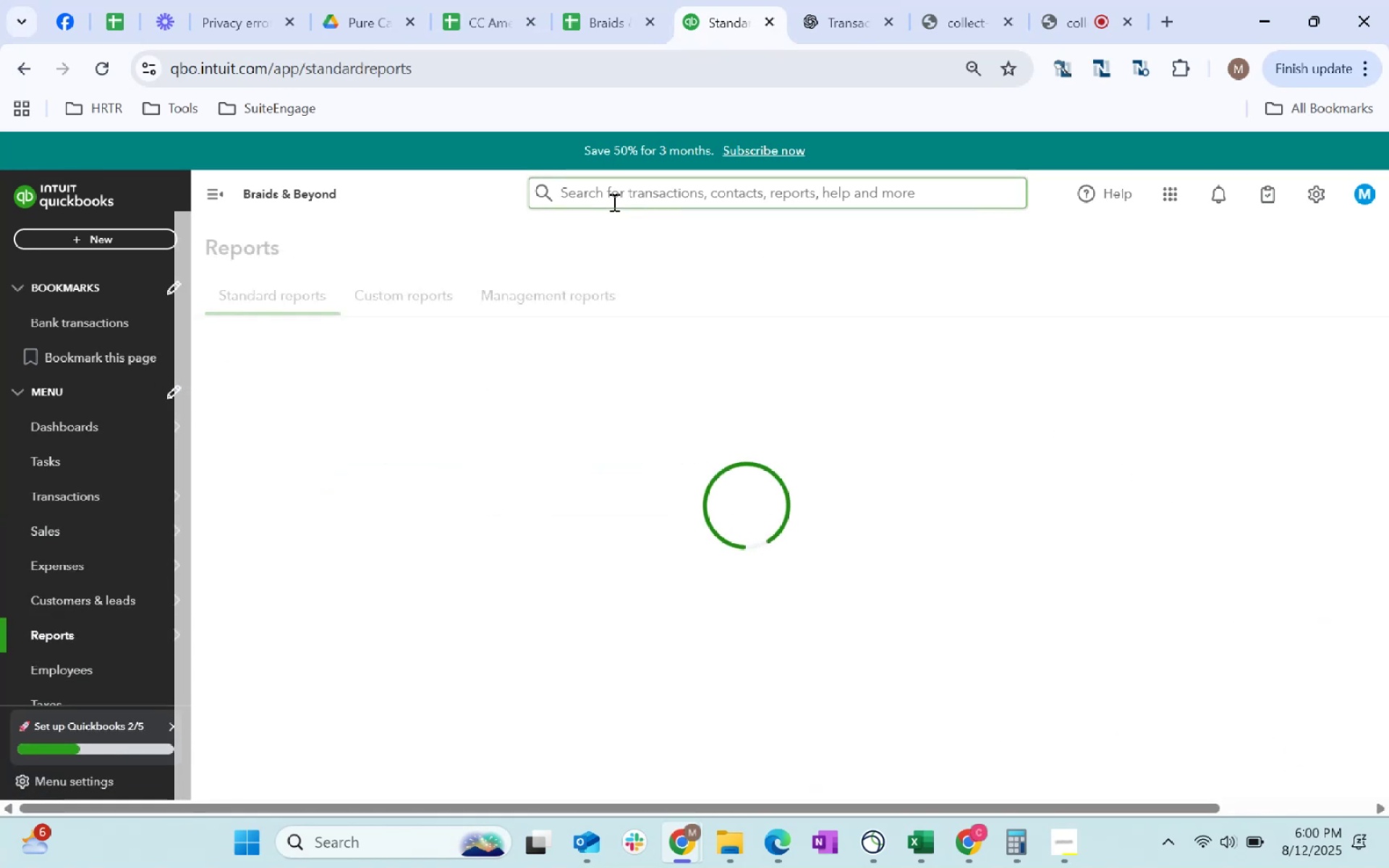 
wait(8.18)
 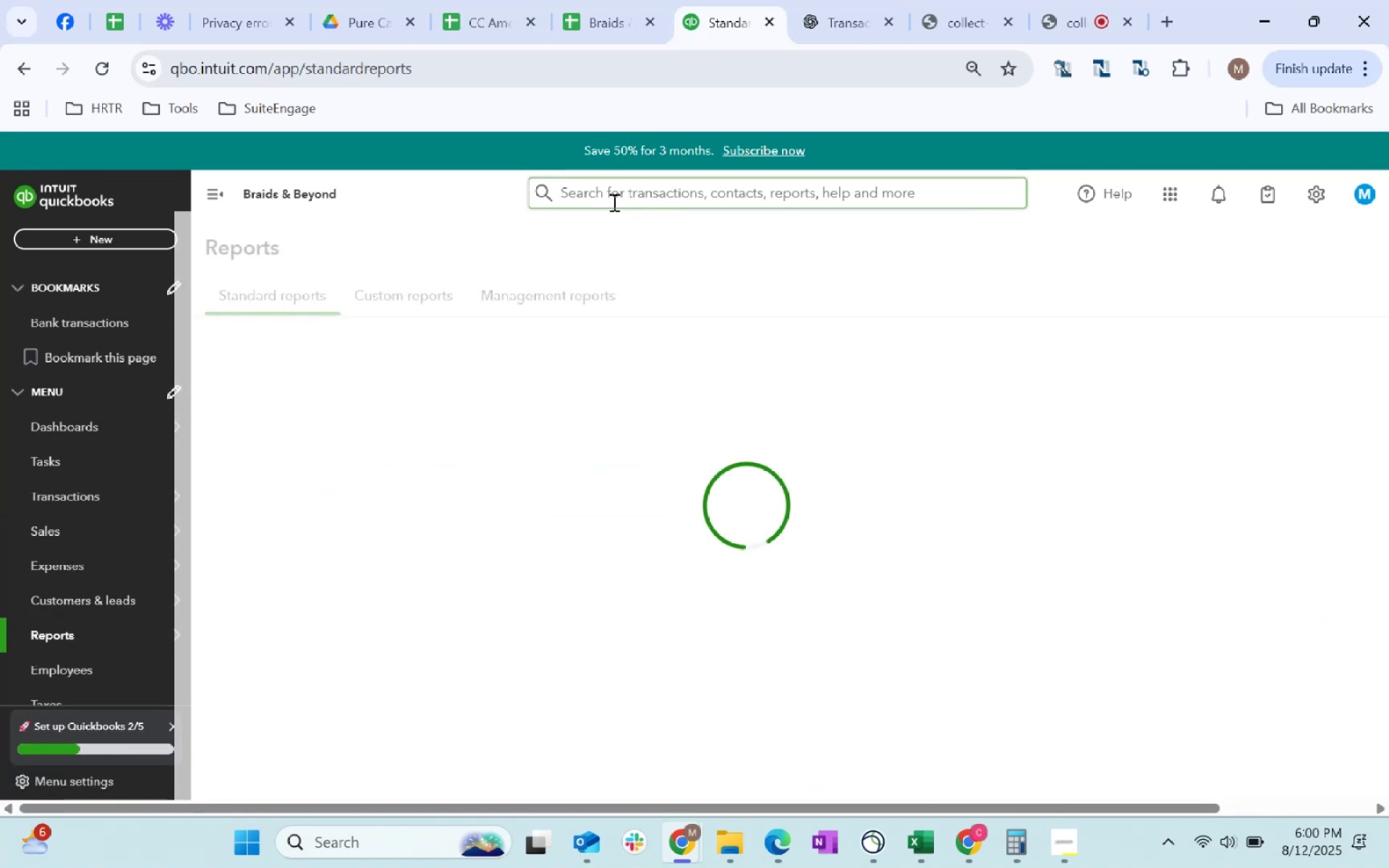 
left_click([613, 202])
 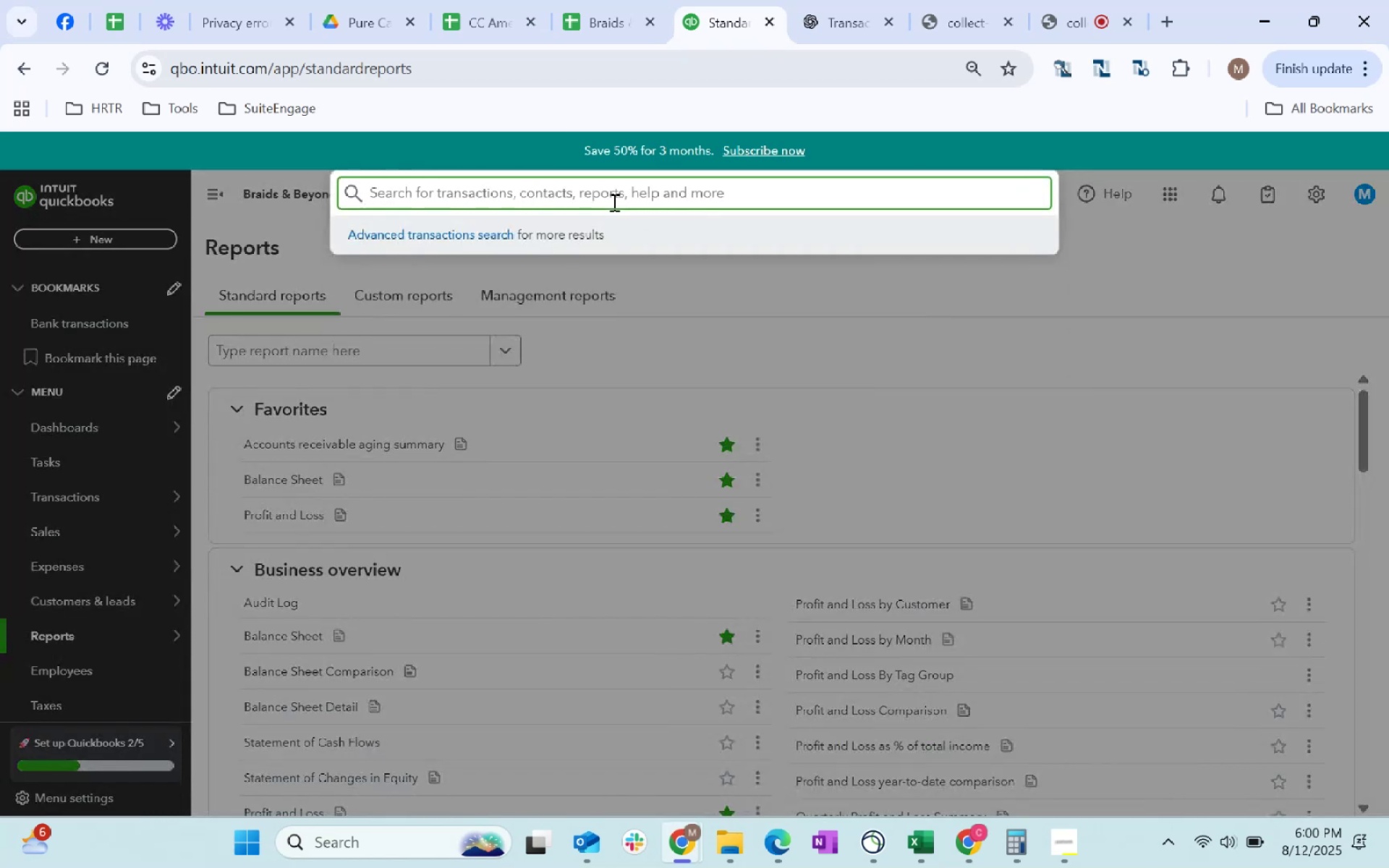 
type(reconciliation)
 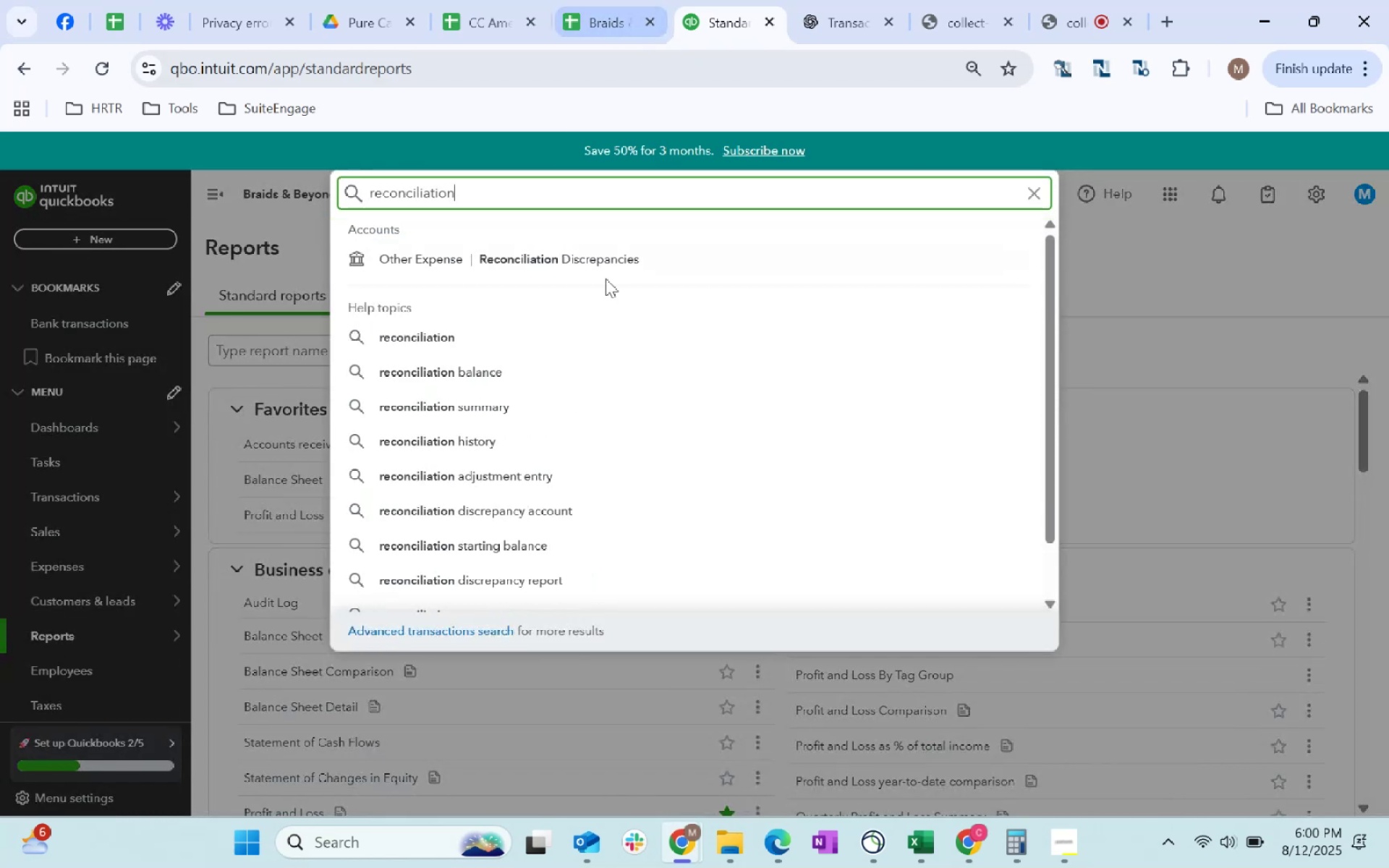 
left_click([595, 258])
 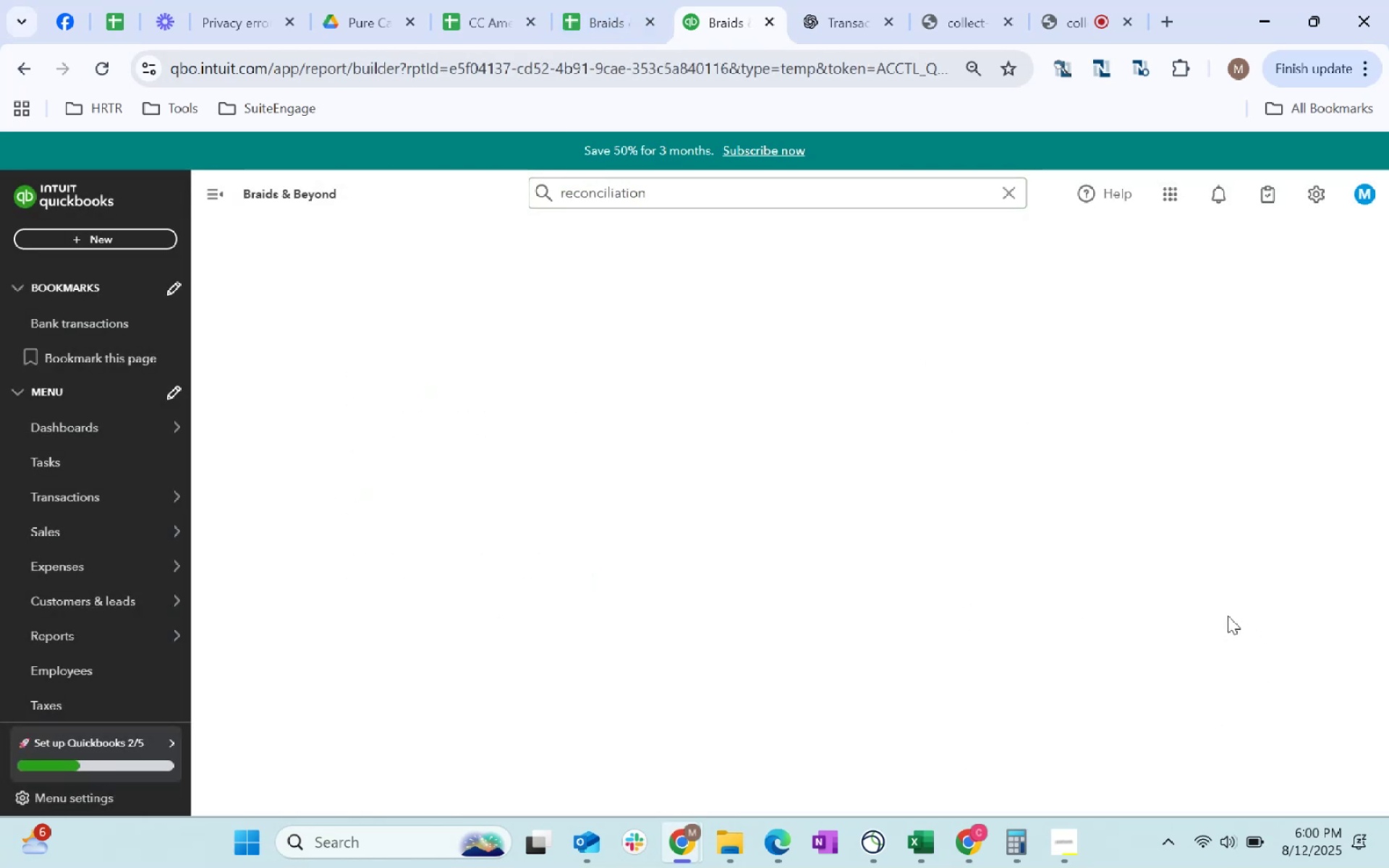 
wait(8.36)
 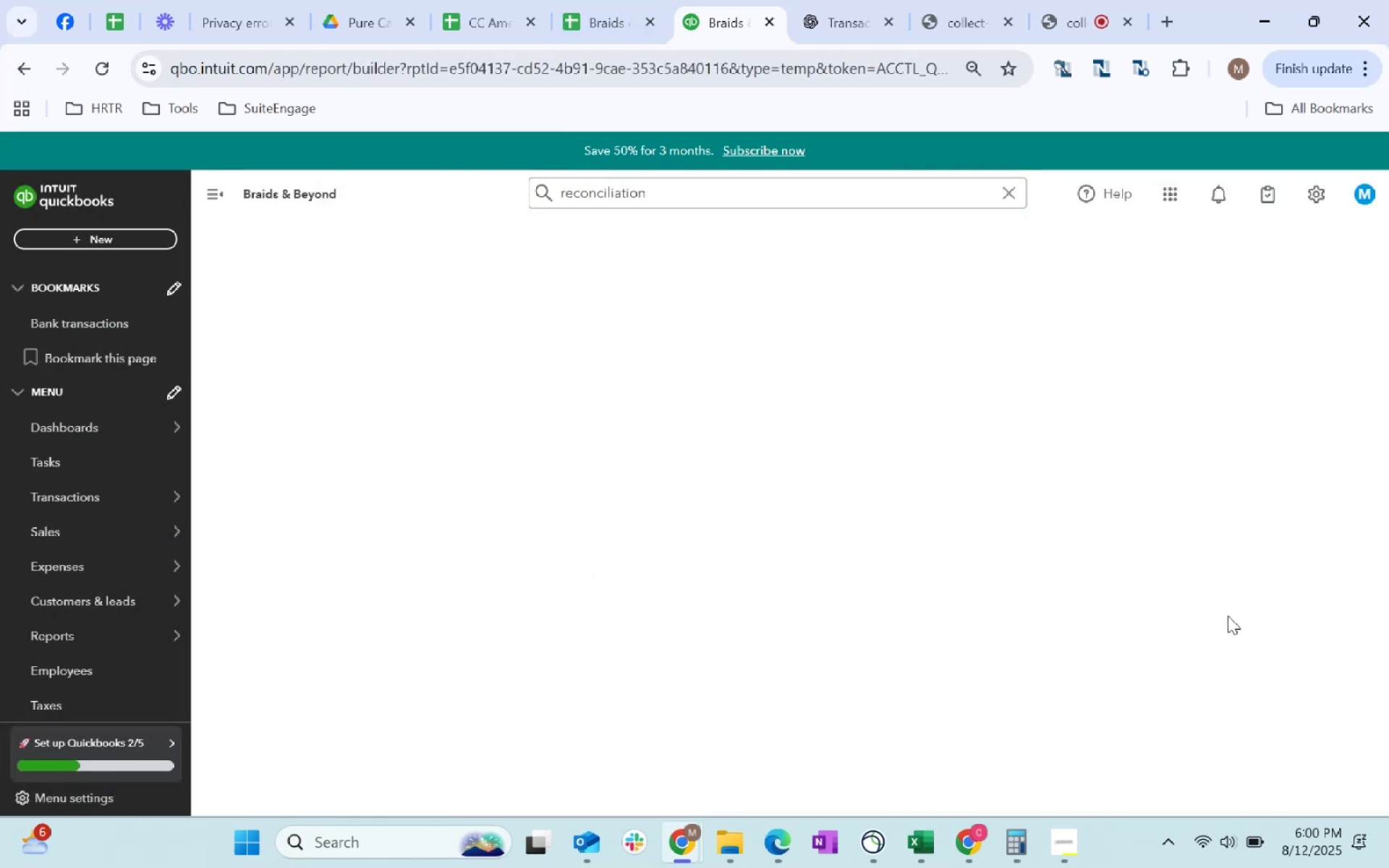 
left_click([1104, 328])
 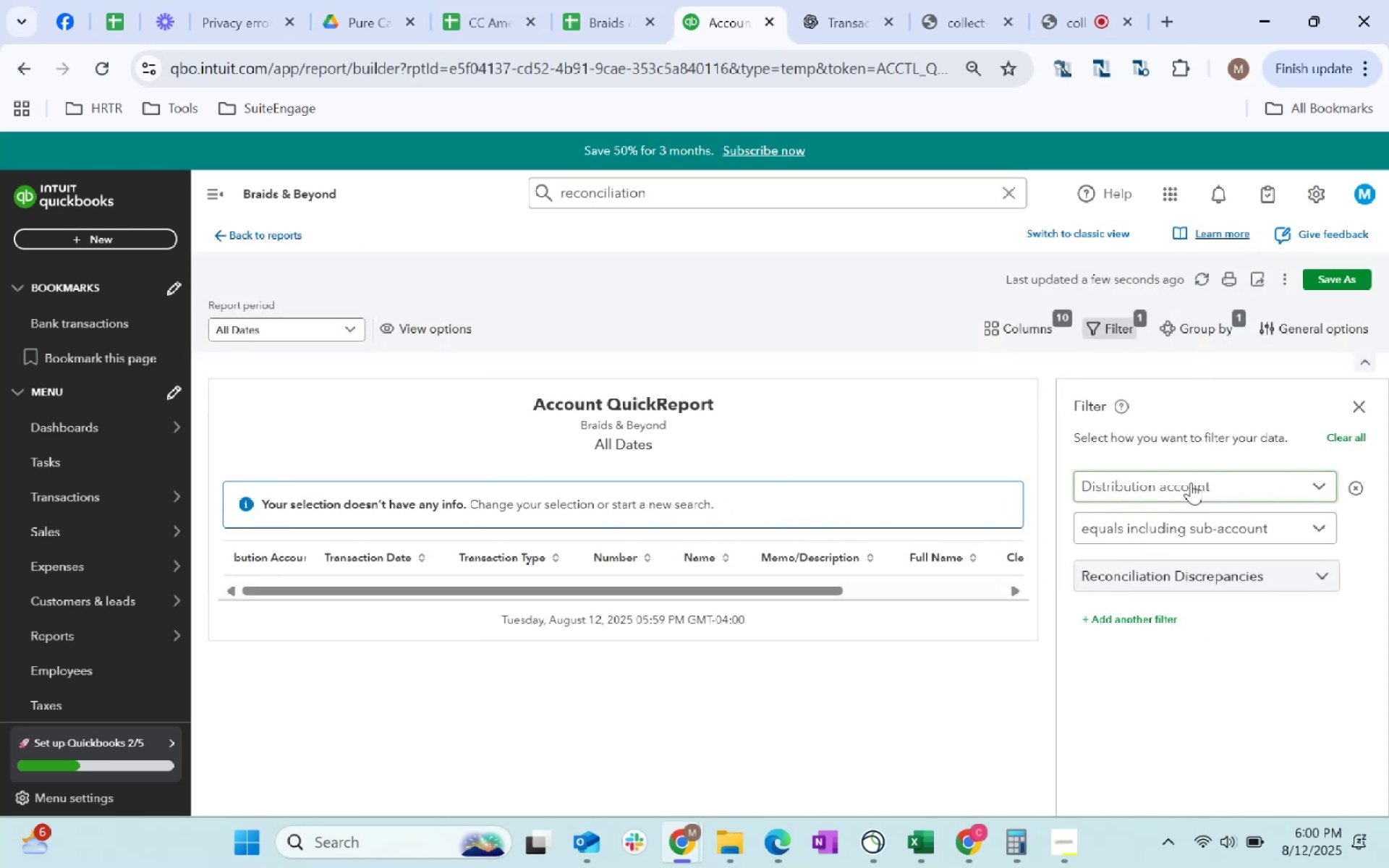 
left_click([1217, 533])
 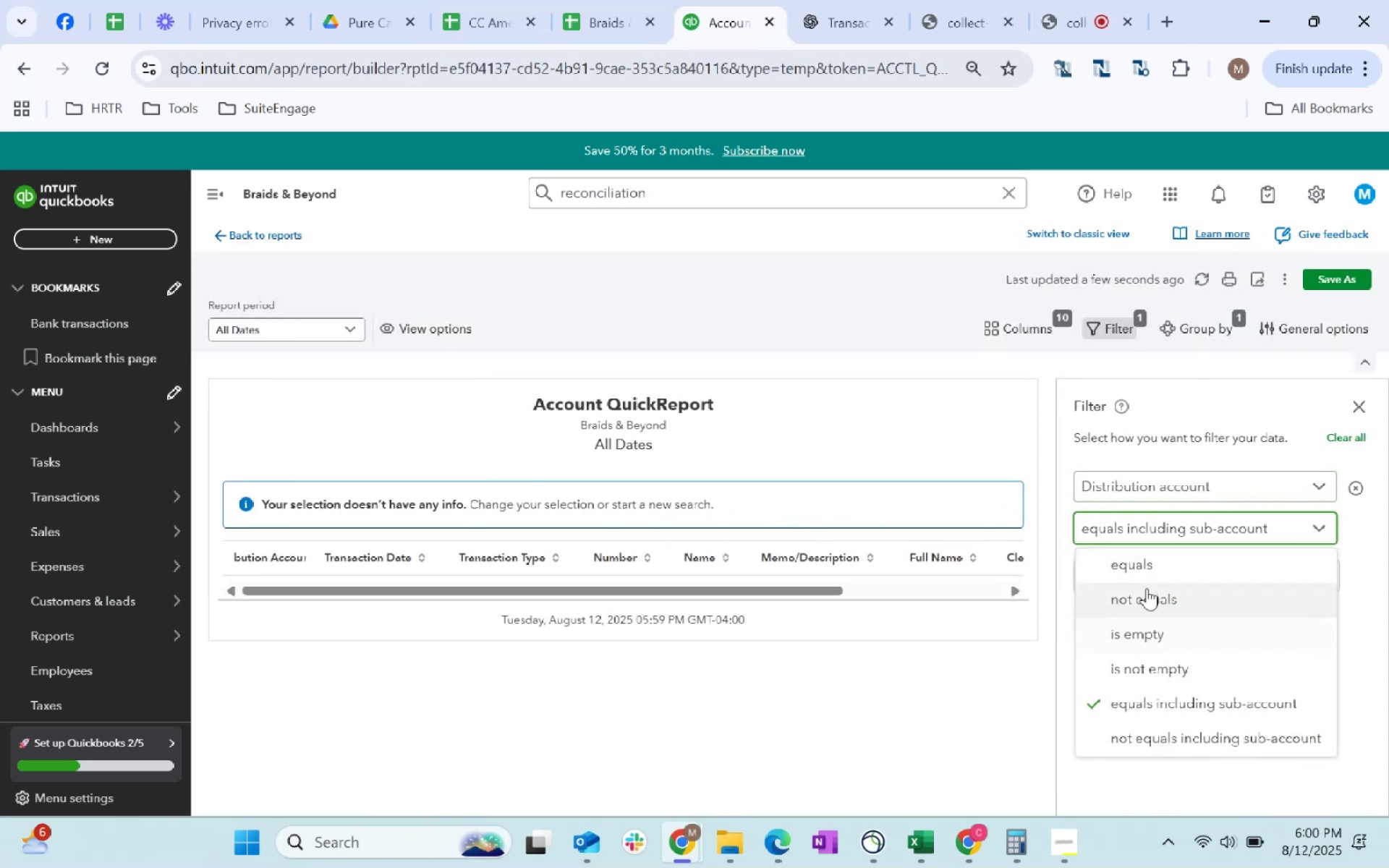 
left_click([1161, 572])
 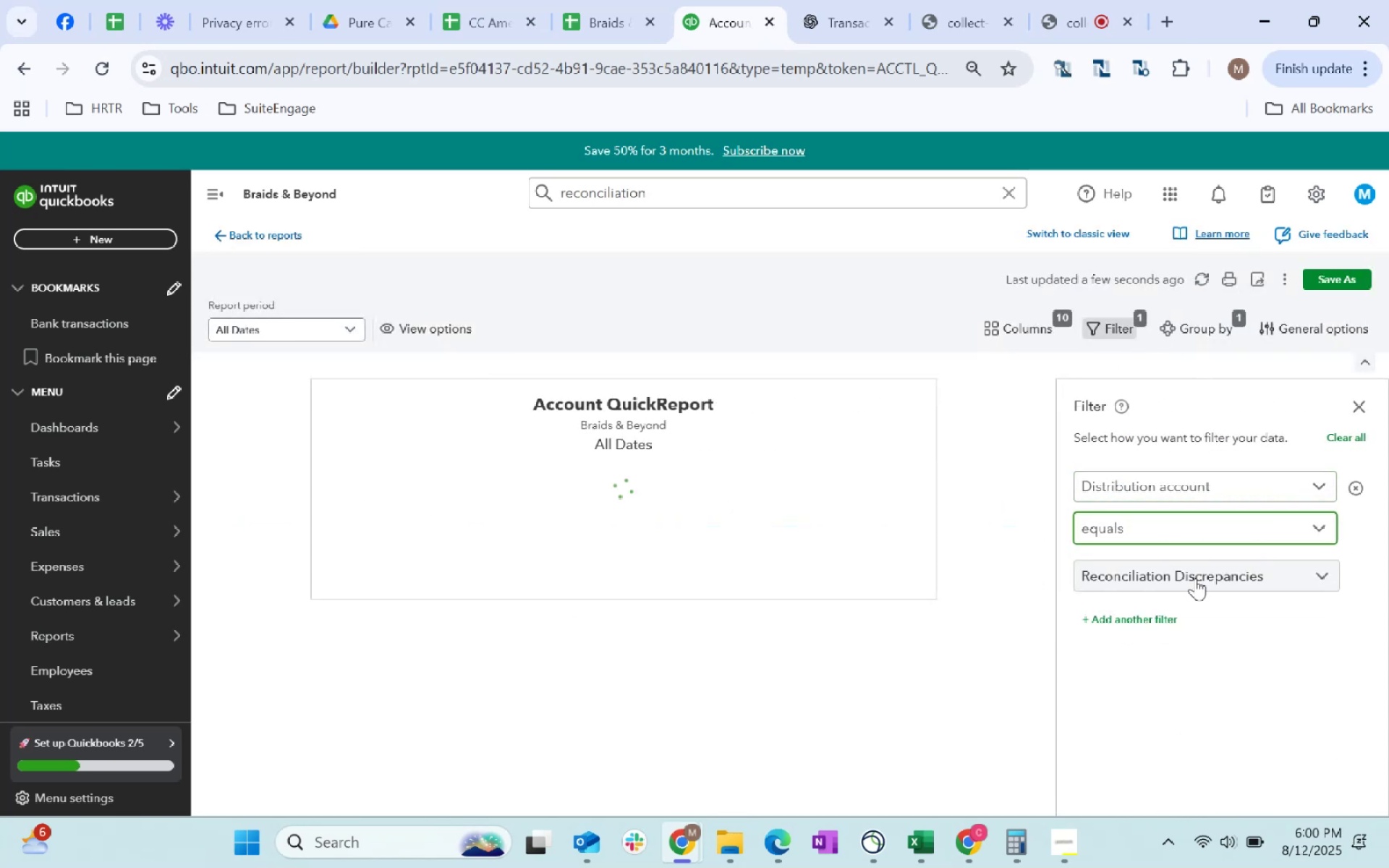 
left_click([1195, 578])
 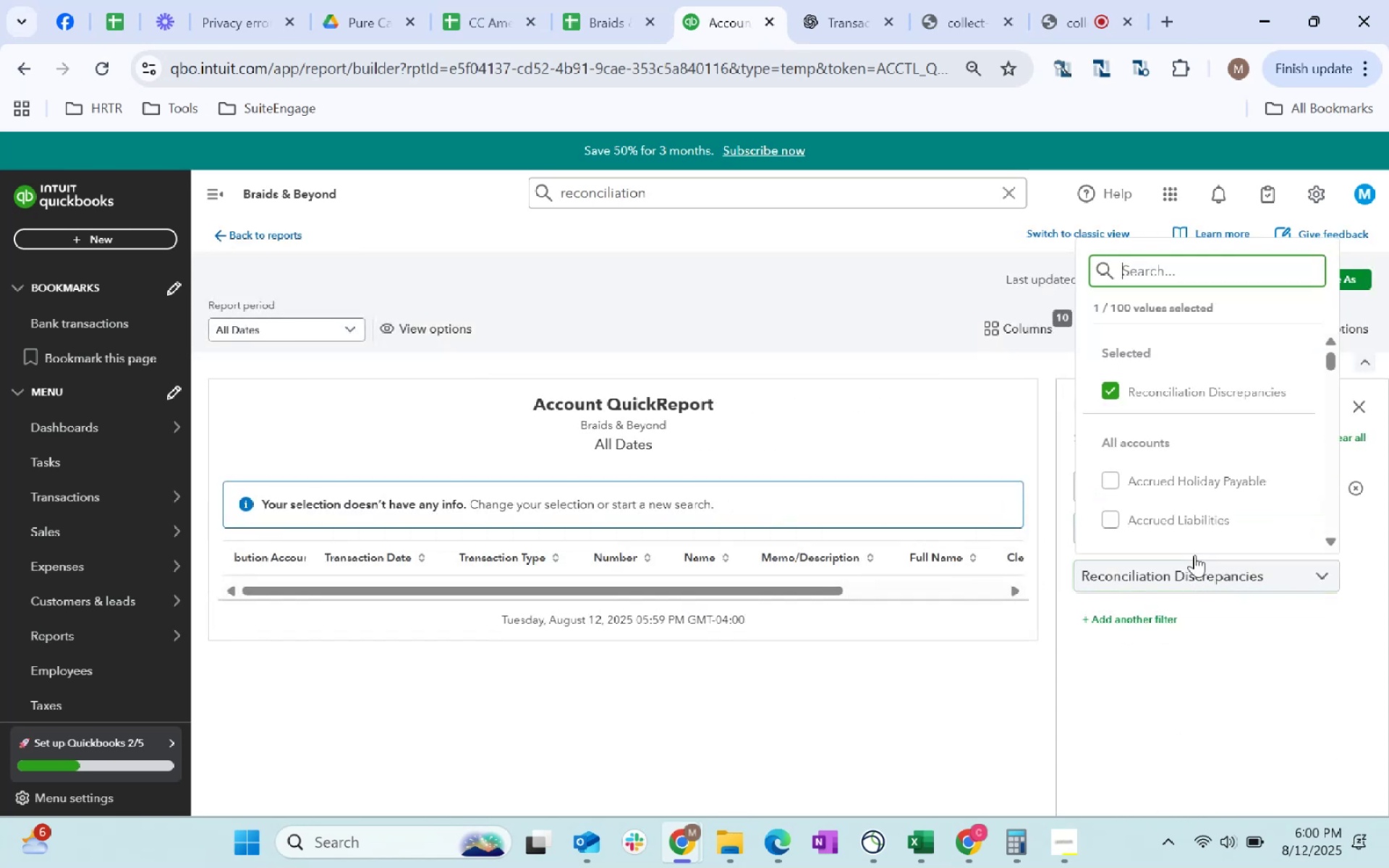 
scroll: coordinate [1197, 488], scroll_direction: down, amount: 7.0
 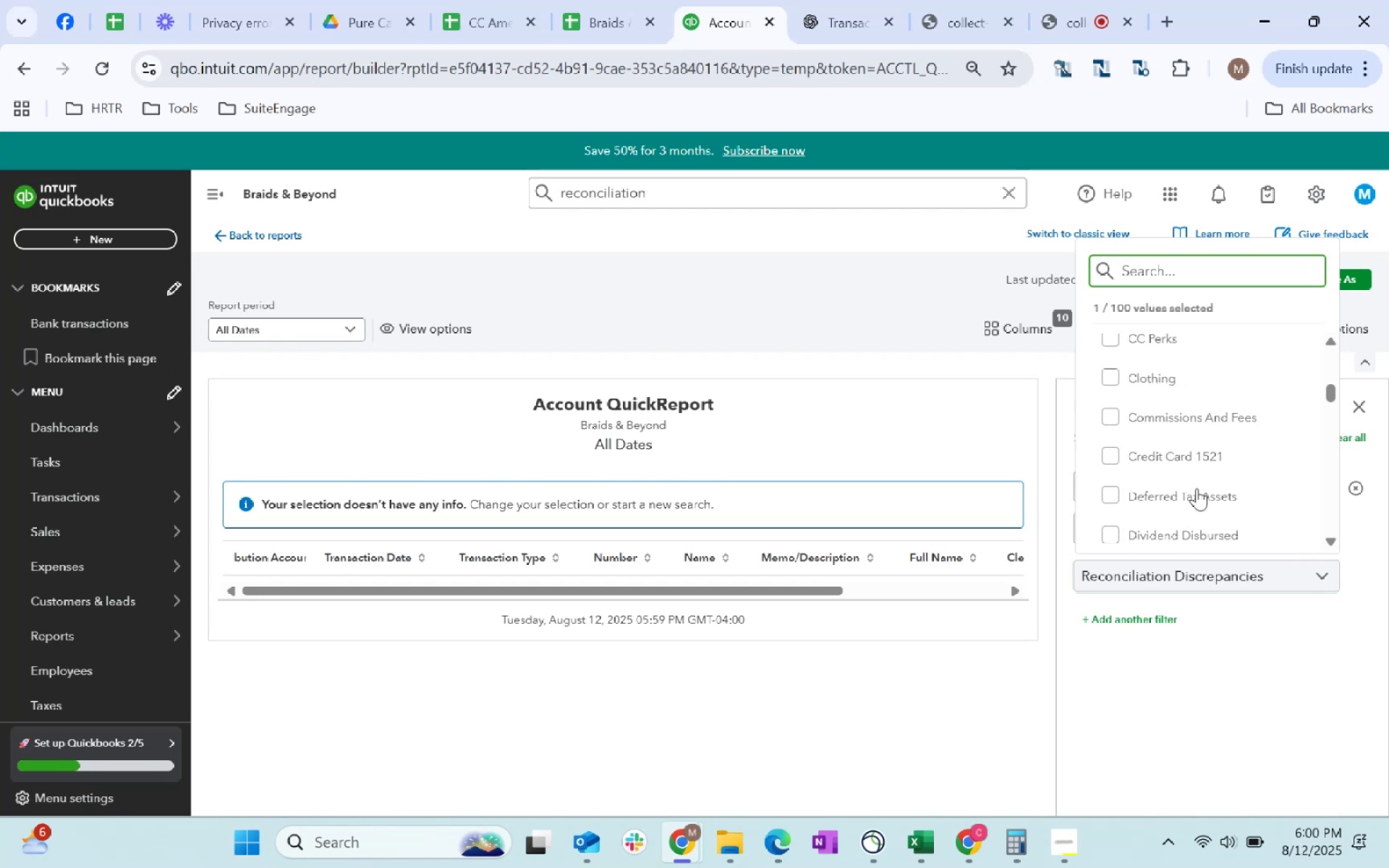 
scroll: coordinate [1197, 488], scroll_direction: none, amount: 0.0
 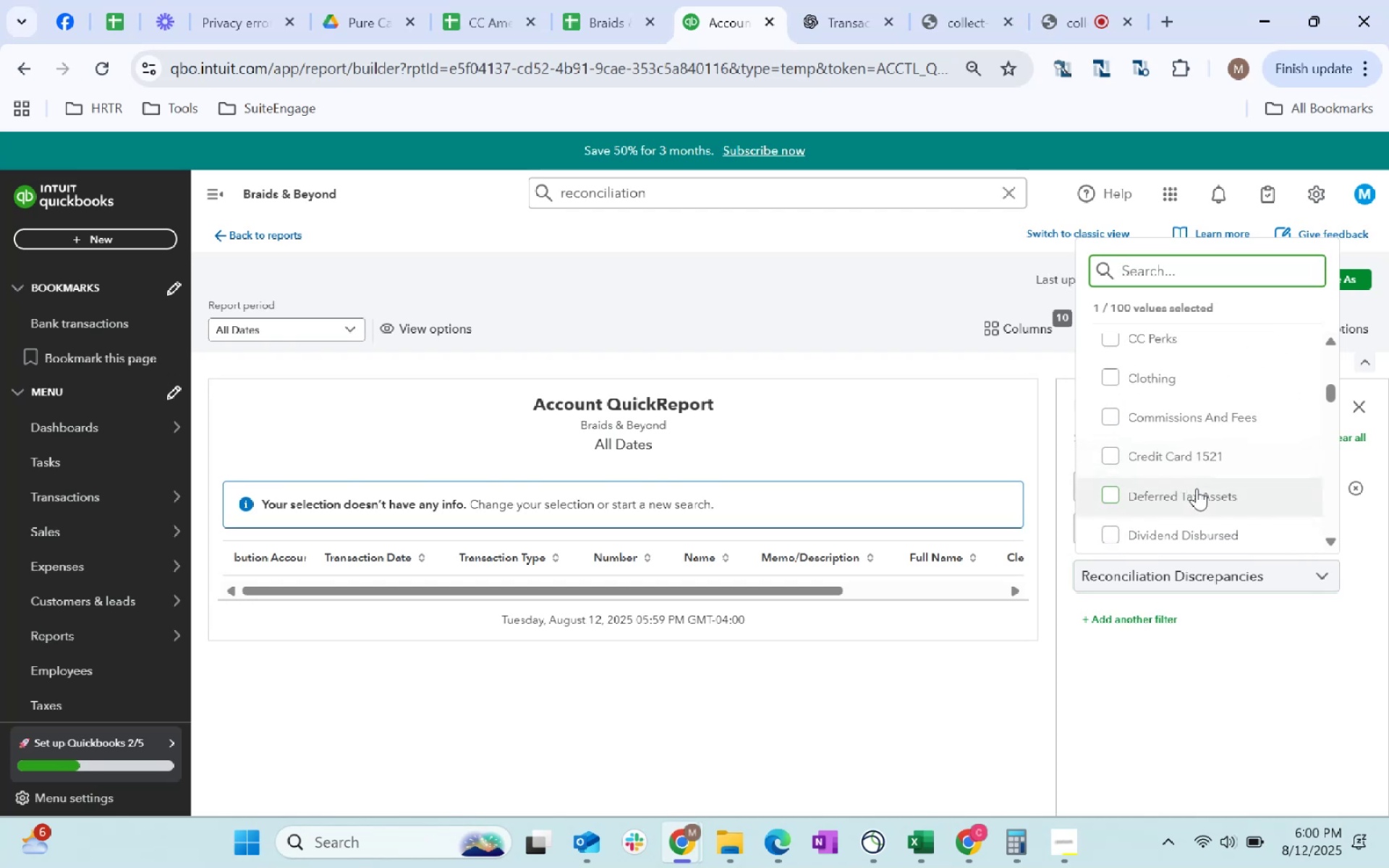 
left_click([1201, 461])
 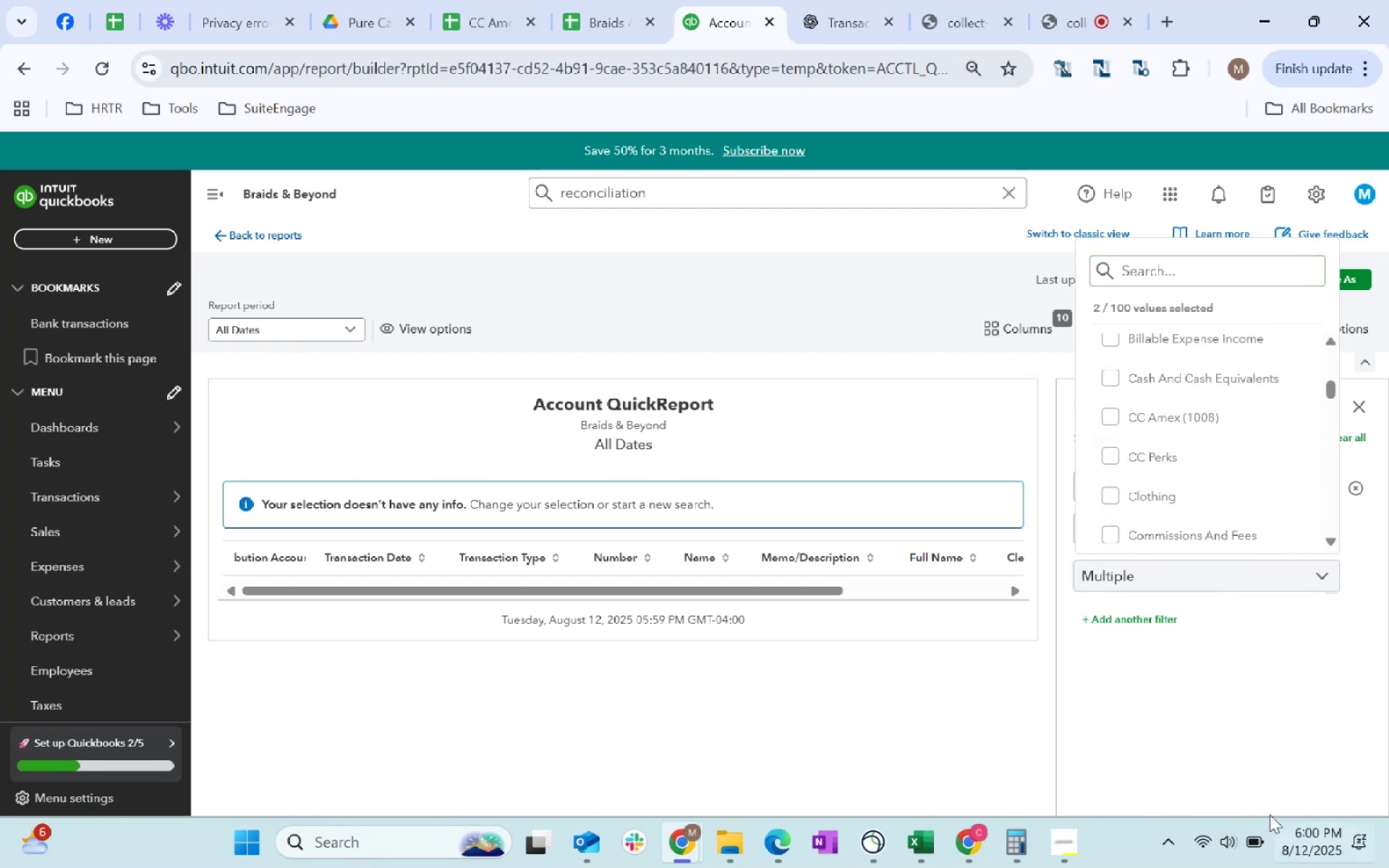 
left_click([1238, 765])
 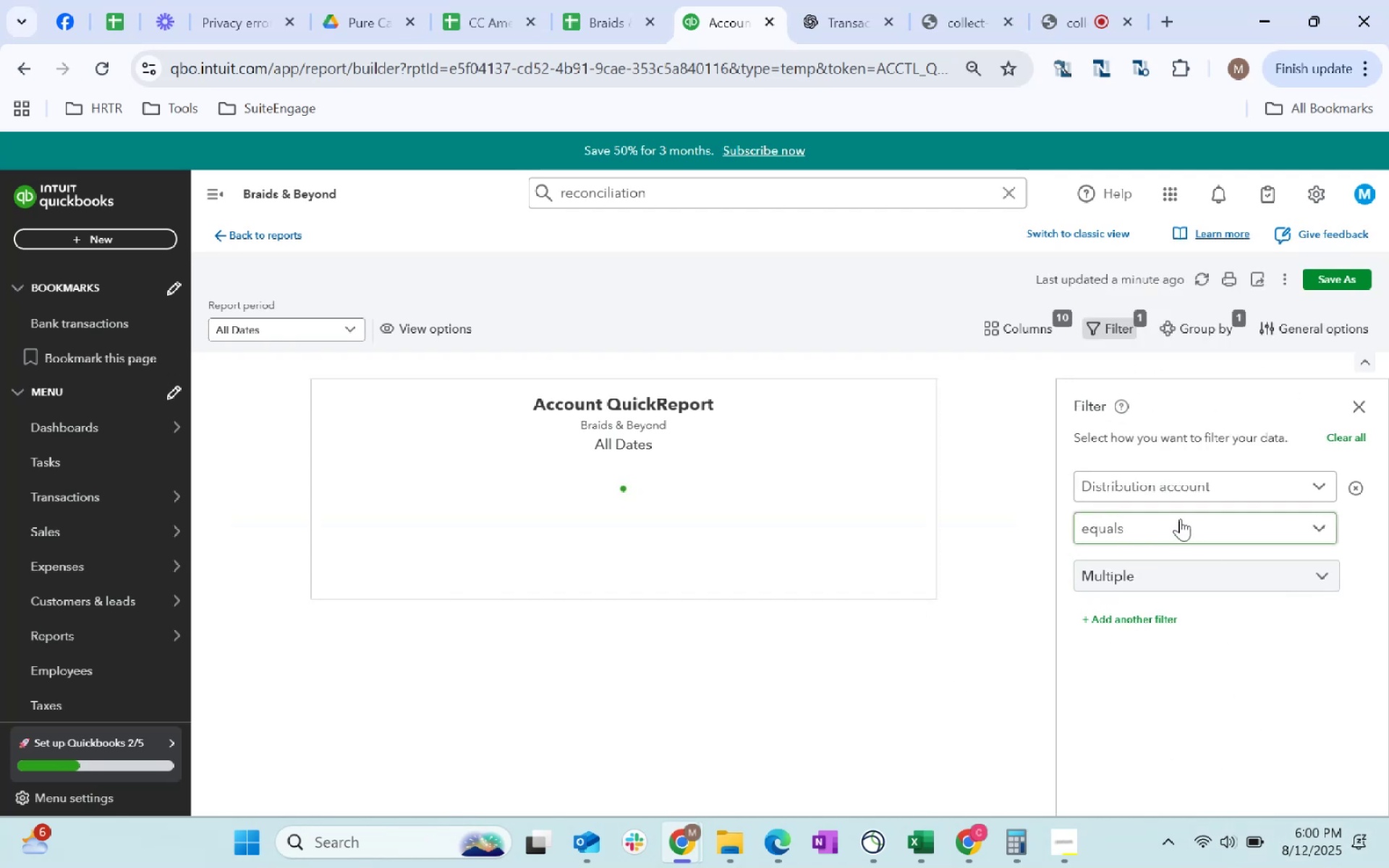 
left_click([1158, 583])
 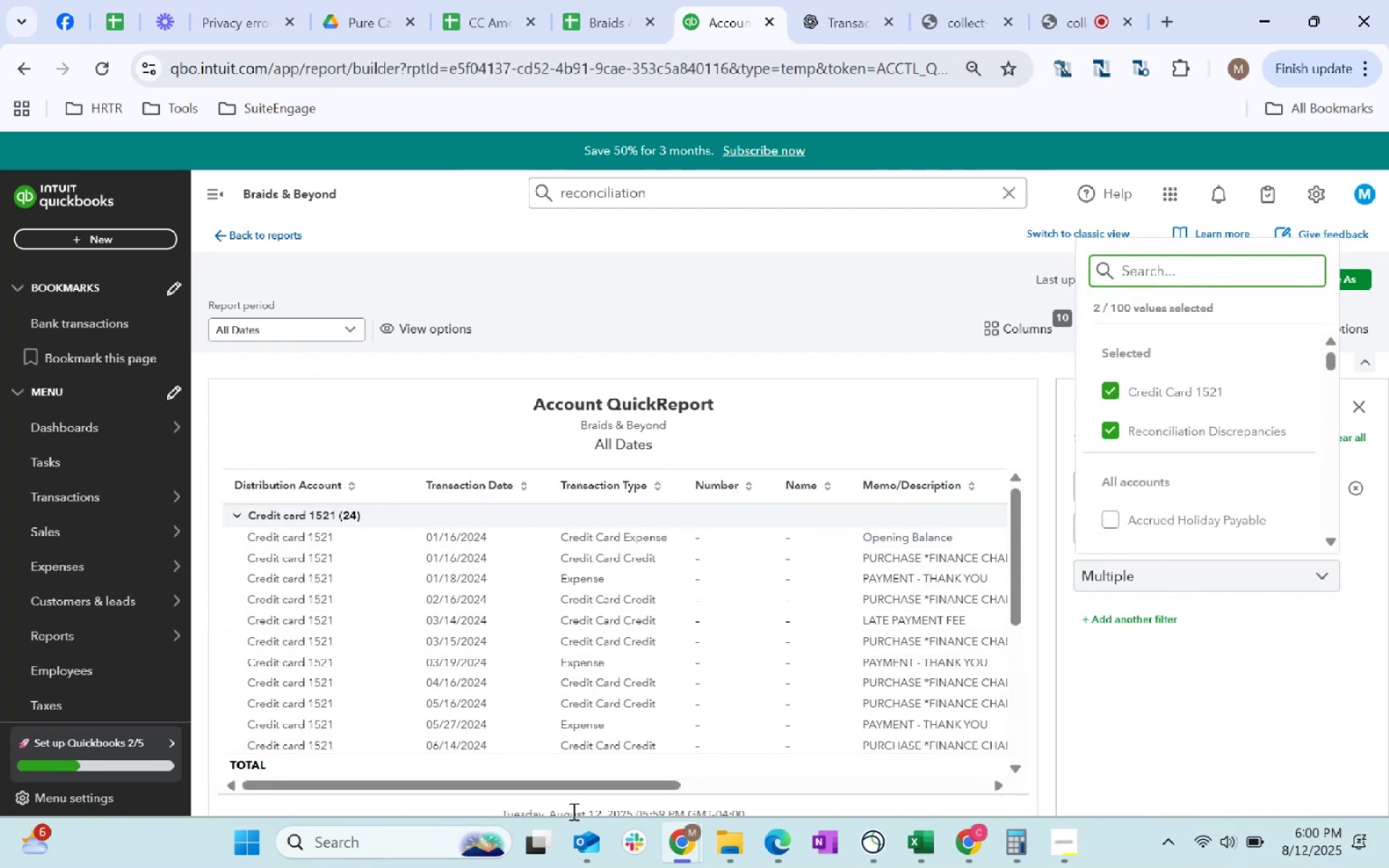 
left_click_drag(start_coordinate=[493, 786], to_coordinate=[691, 787])
 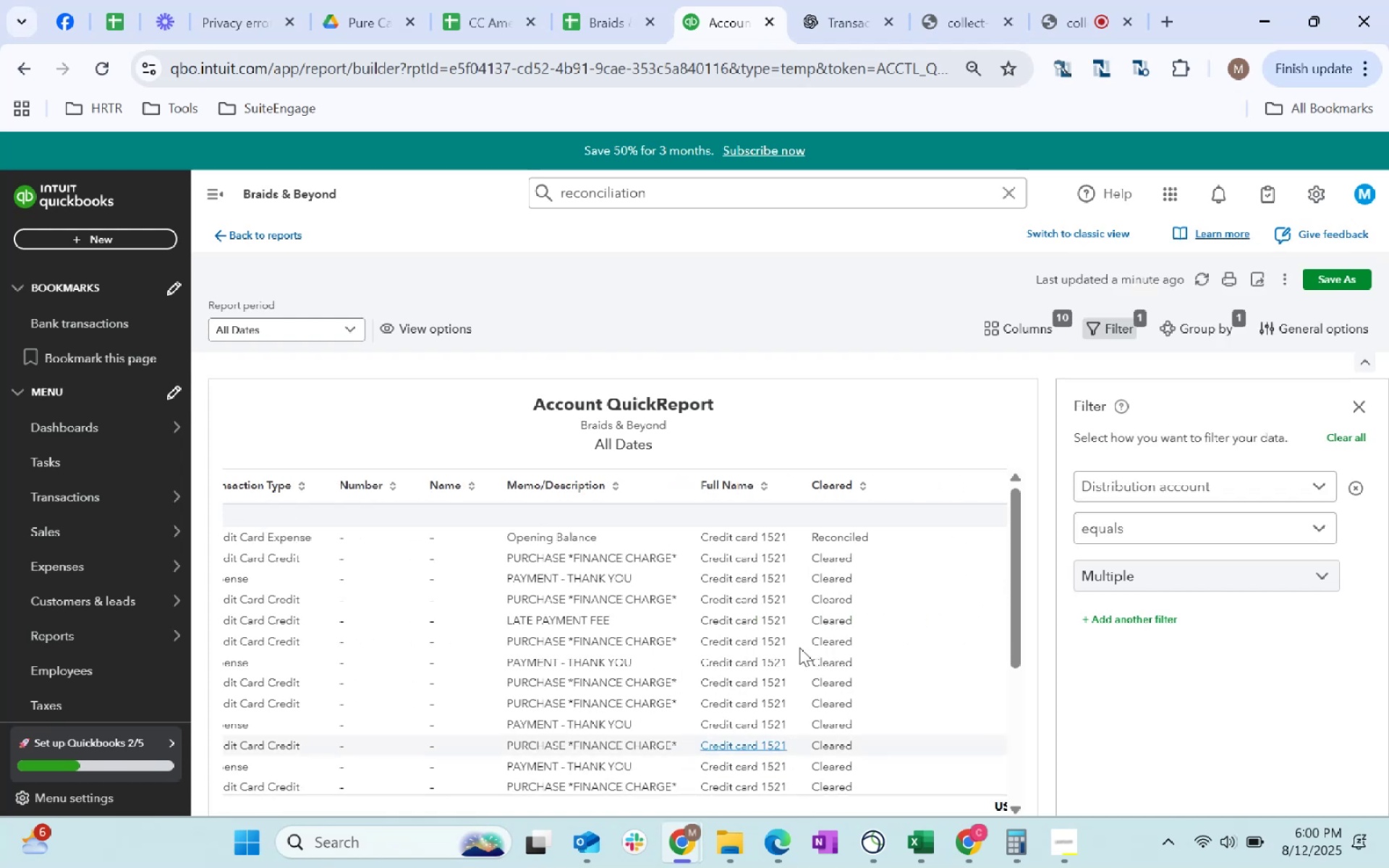 
scroll: coordinate [914, 791], scroll_direction: down, amount: 27.0
 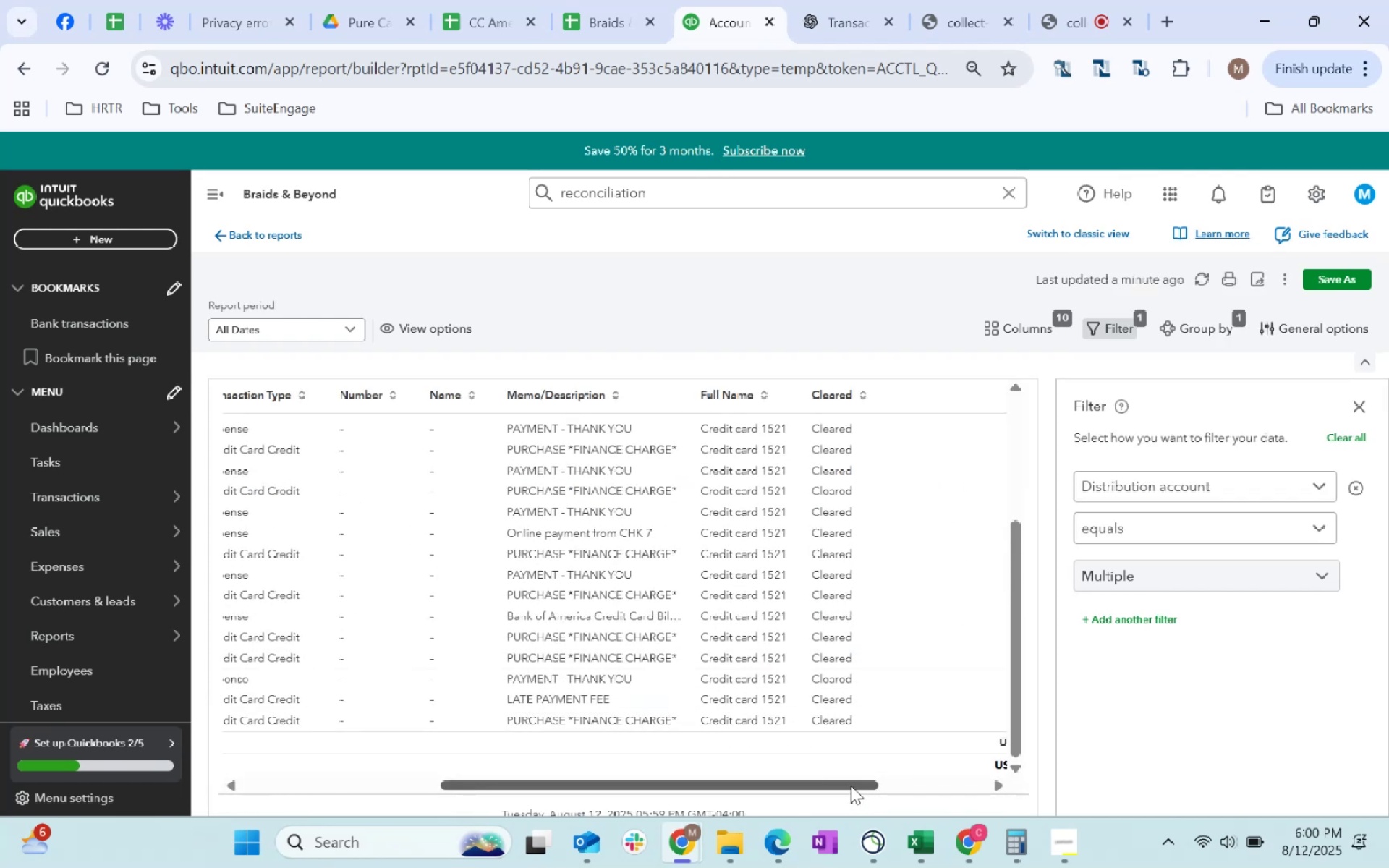 
left_click_drag(start_coordinate=[821, 778], to_coordinate=[516, 779])
 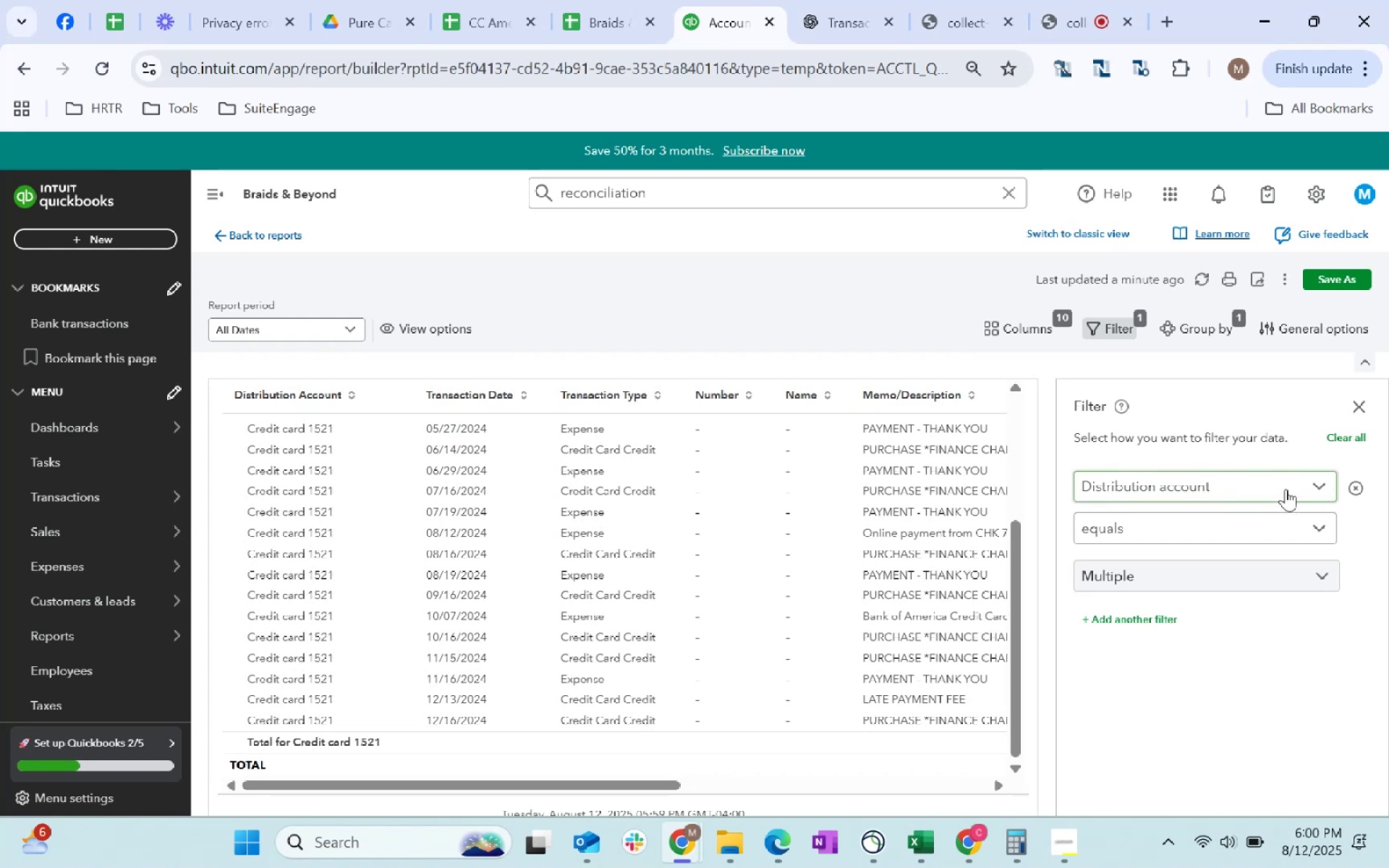 
scroll: coordinate [521, 309], scroll_direction: up, amount: 4.0
 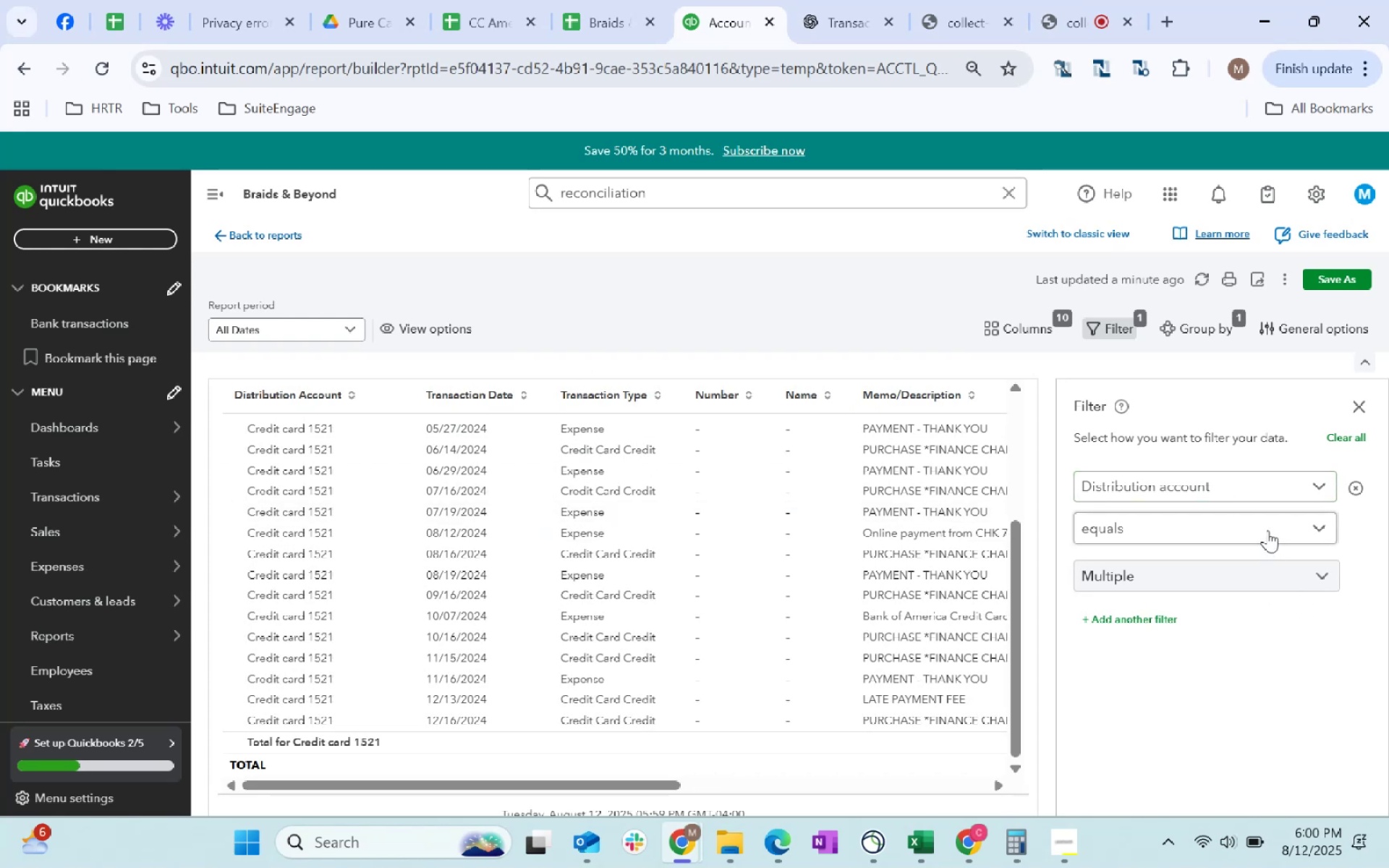 
left_click([1266, 486])
 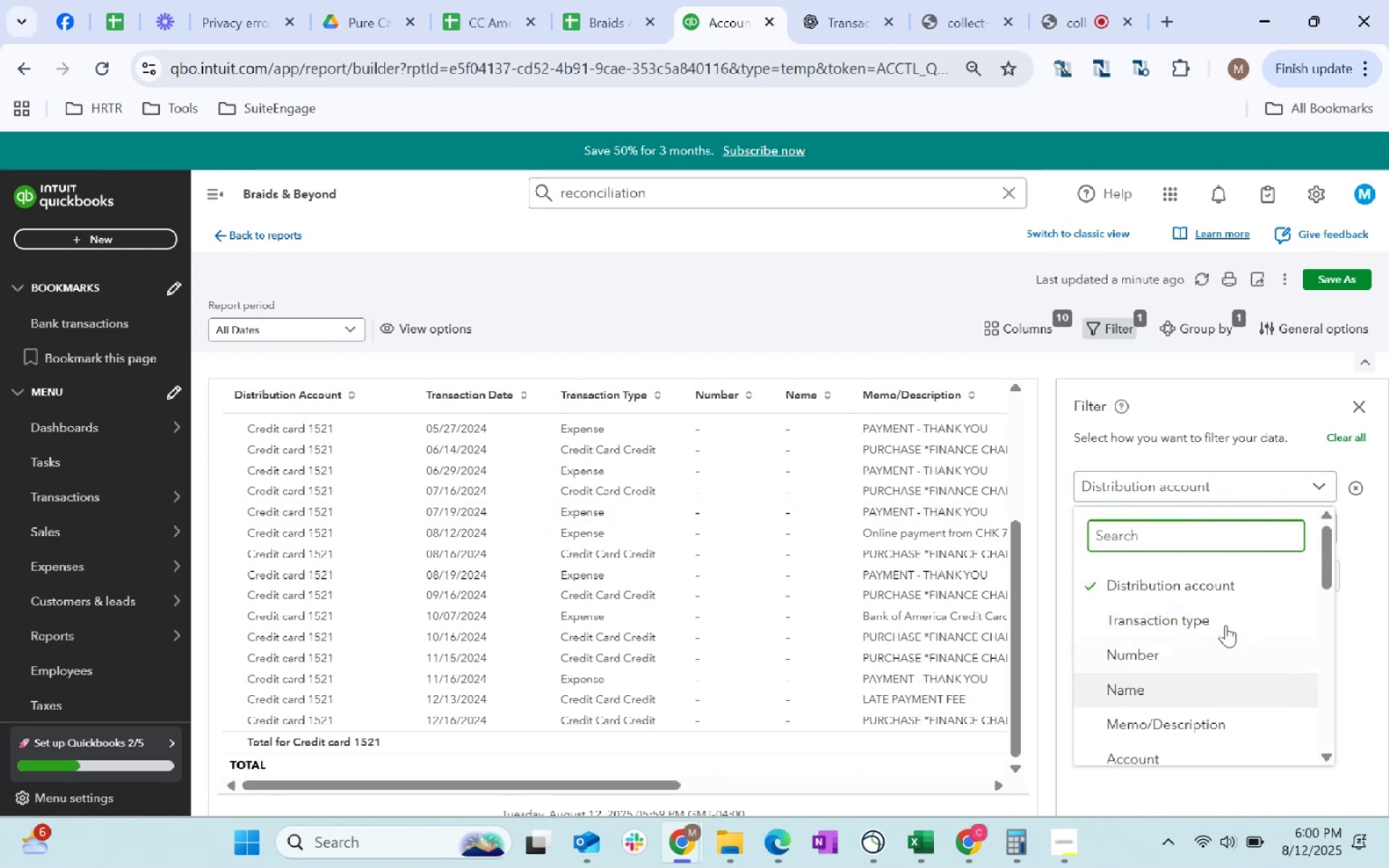 
scroll: coordinate [1199, 621], scroll_direction: up, amount: 1.0
 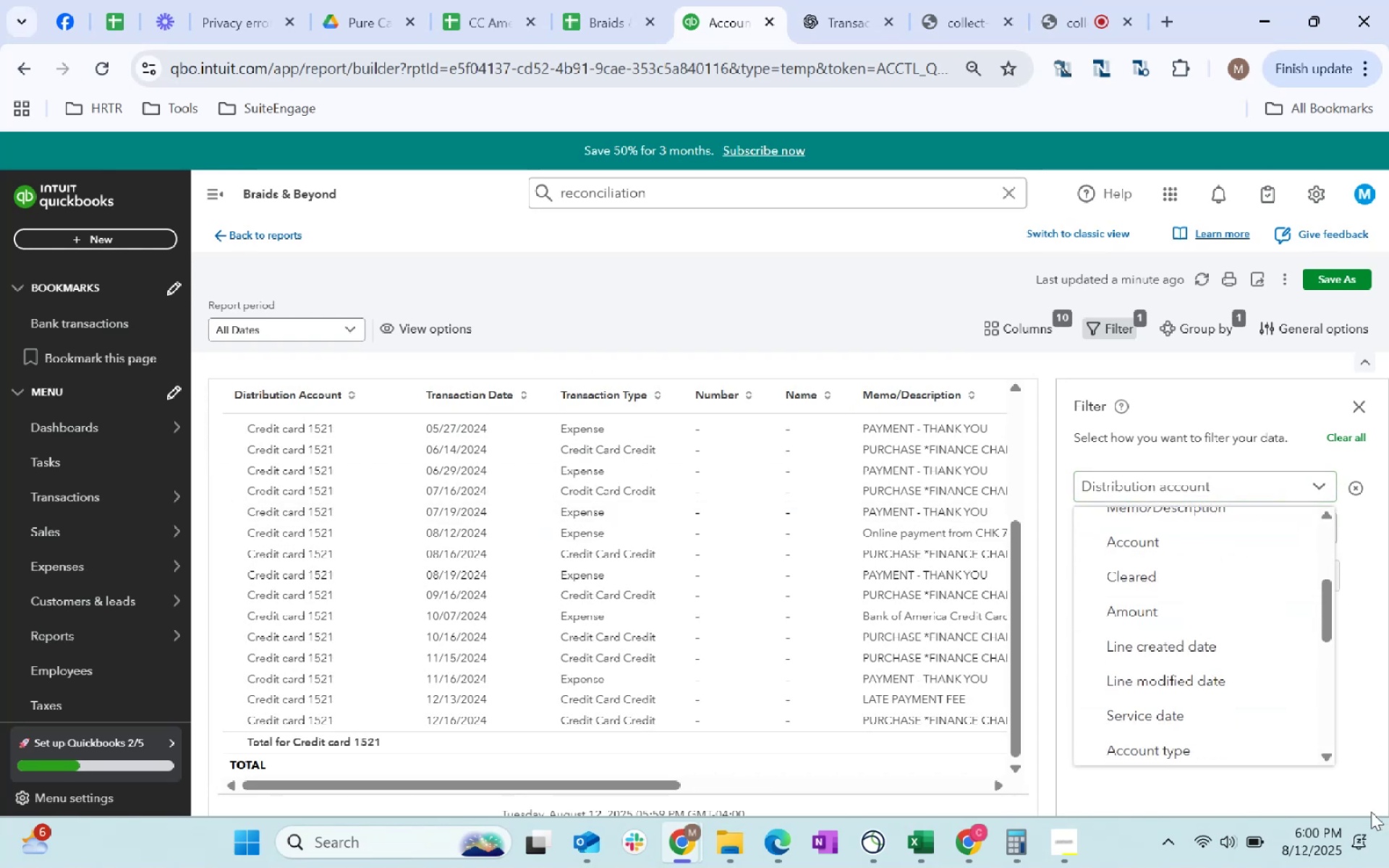 
left_click([1304, 792])
 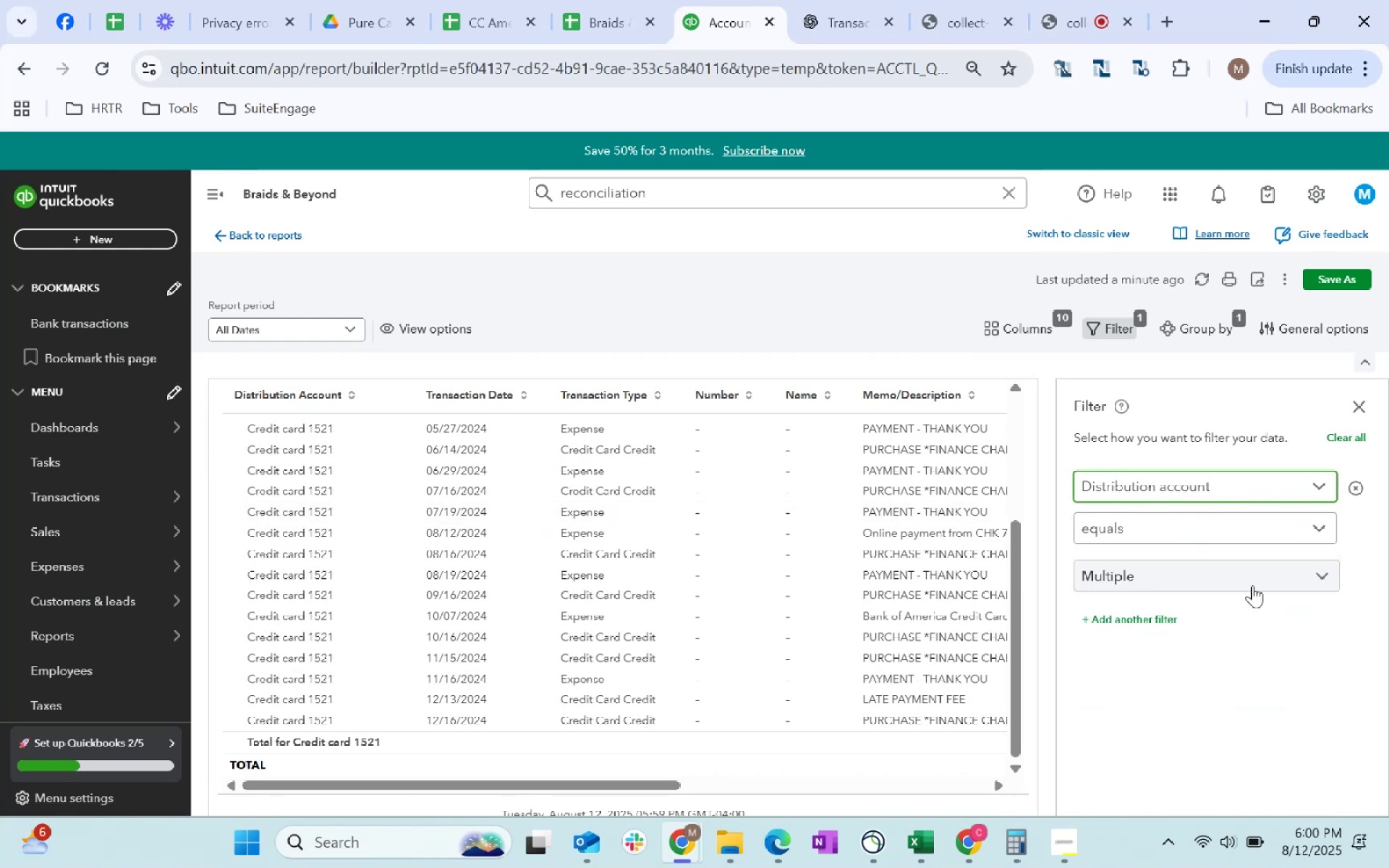 
left_click([1248, 576])
 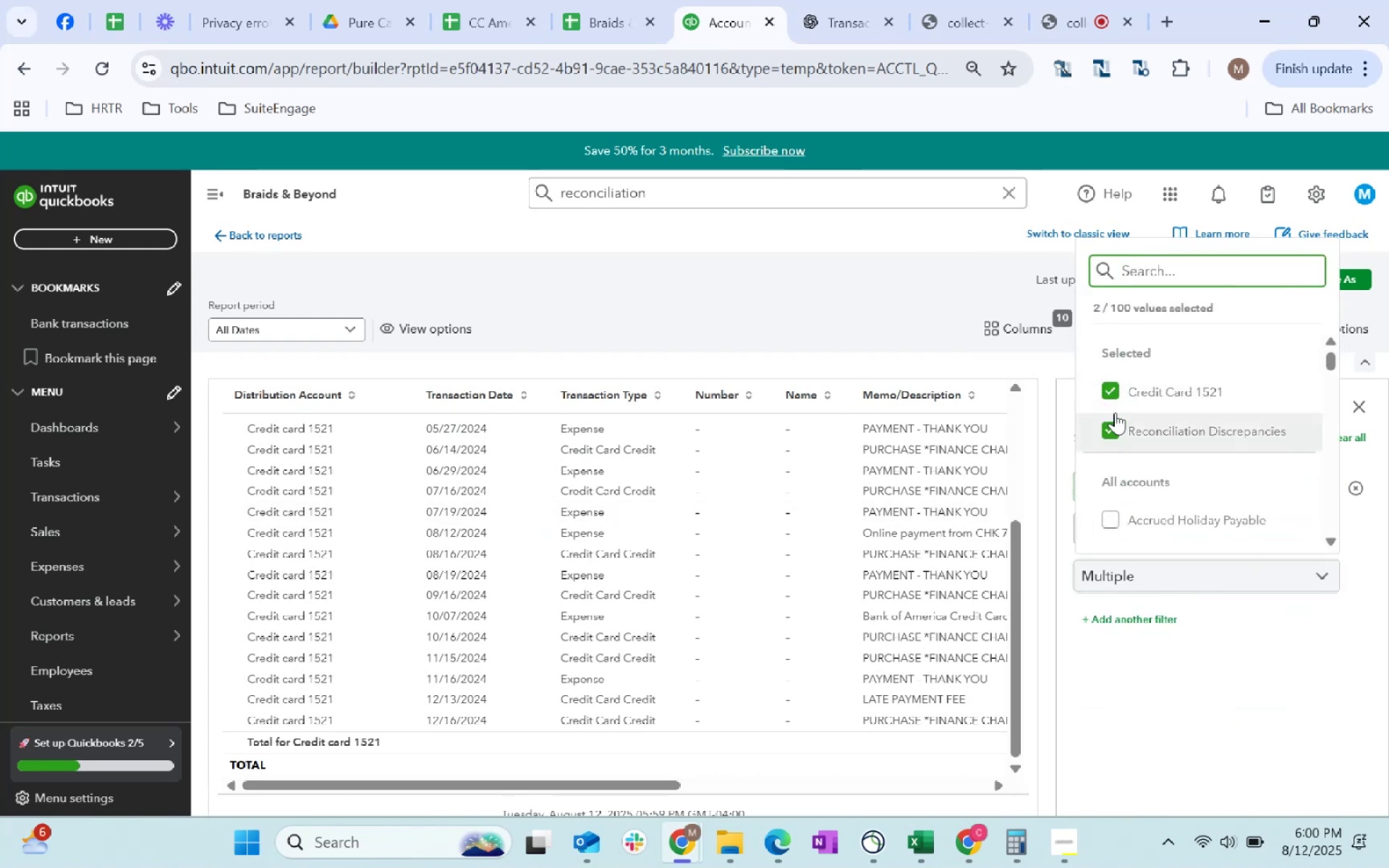 
left_click([1108, 393])
 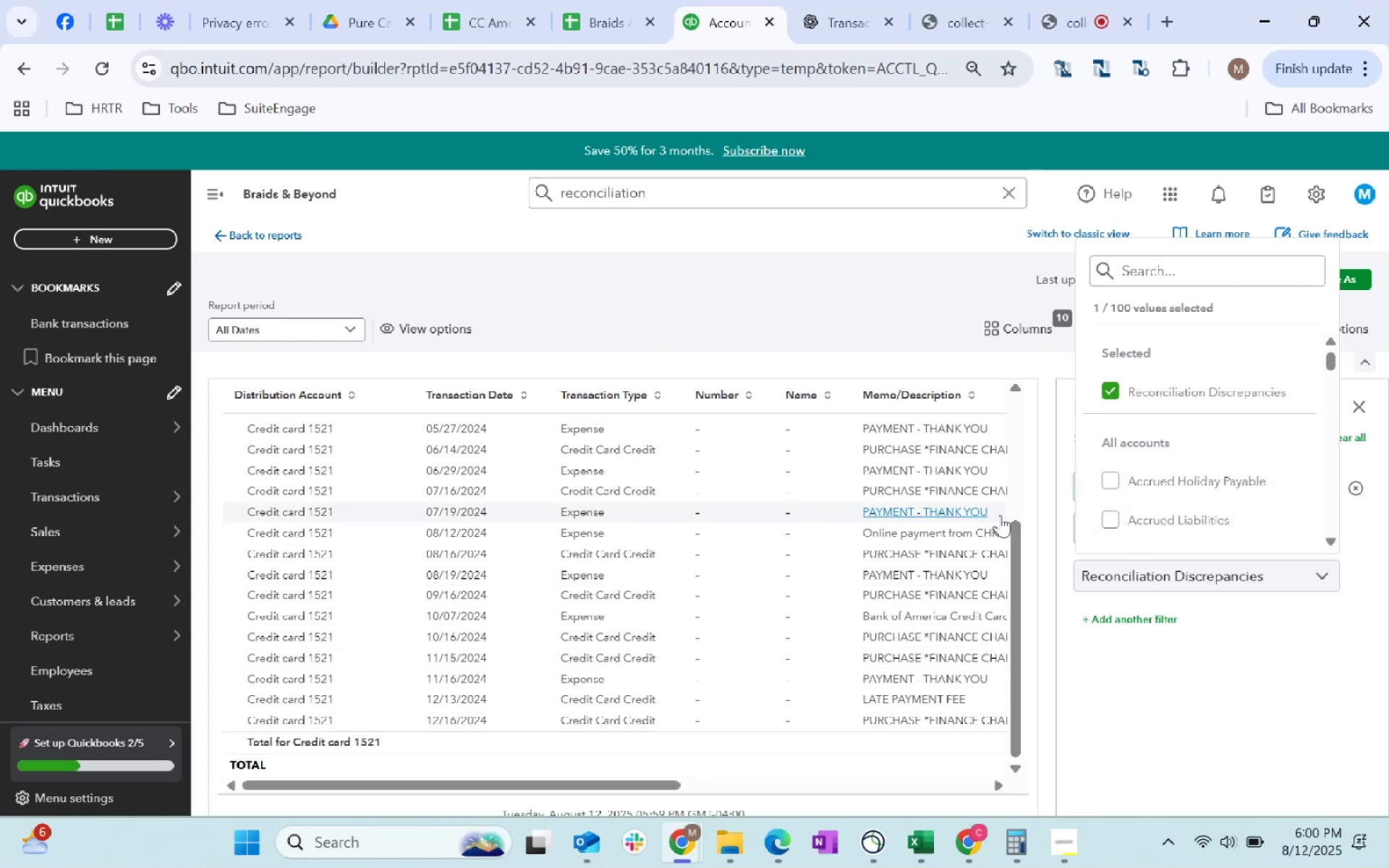 
left_click([1229, 696])
 